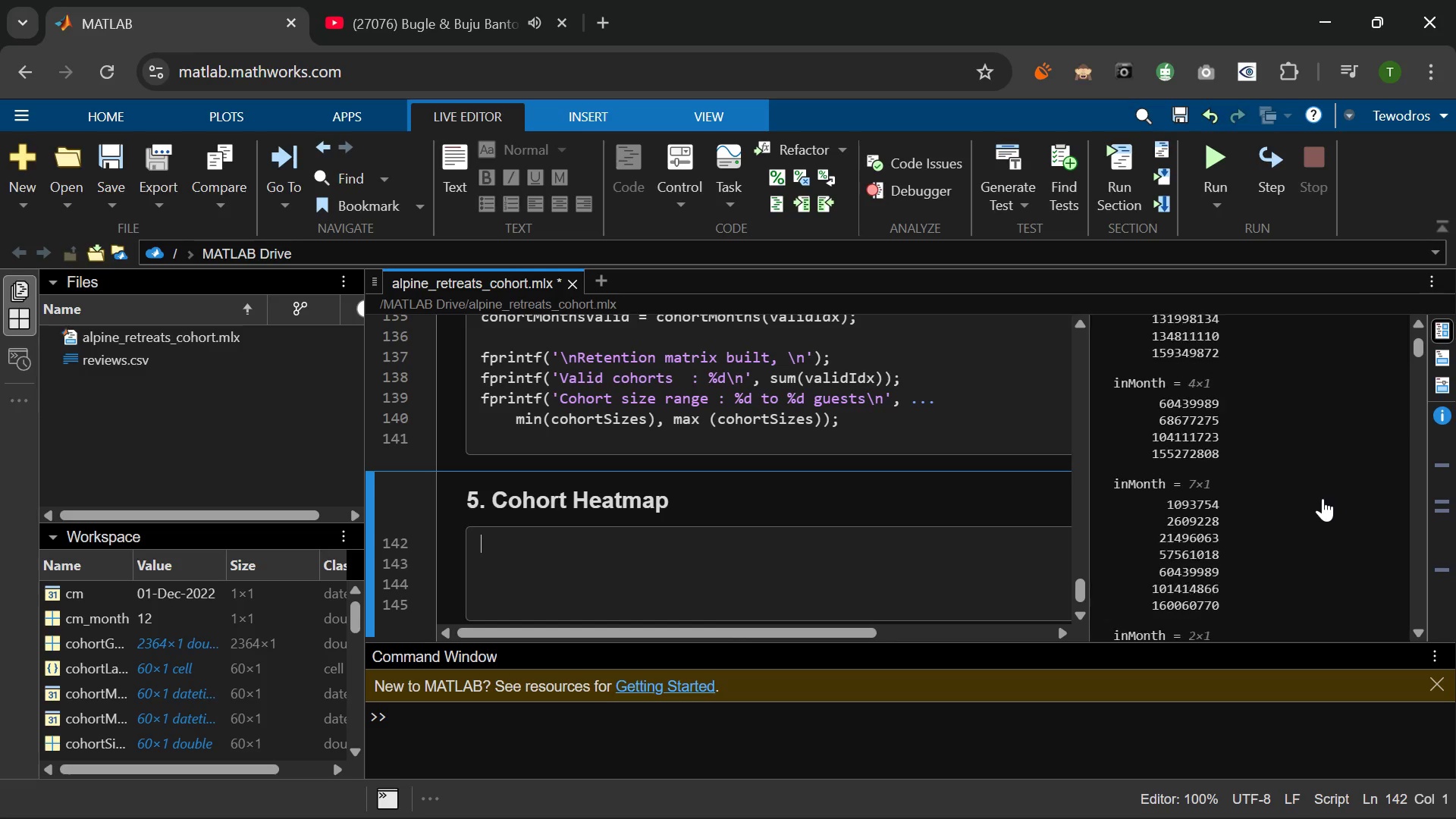 
left_click_drag(start_coordinate=[1090, 394], to_coordinate=[1299, 428])
 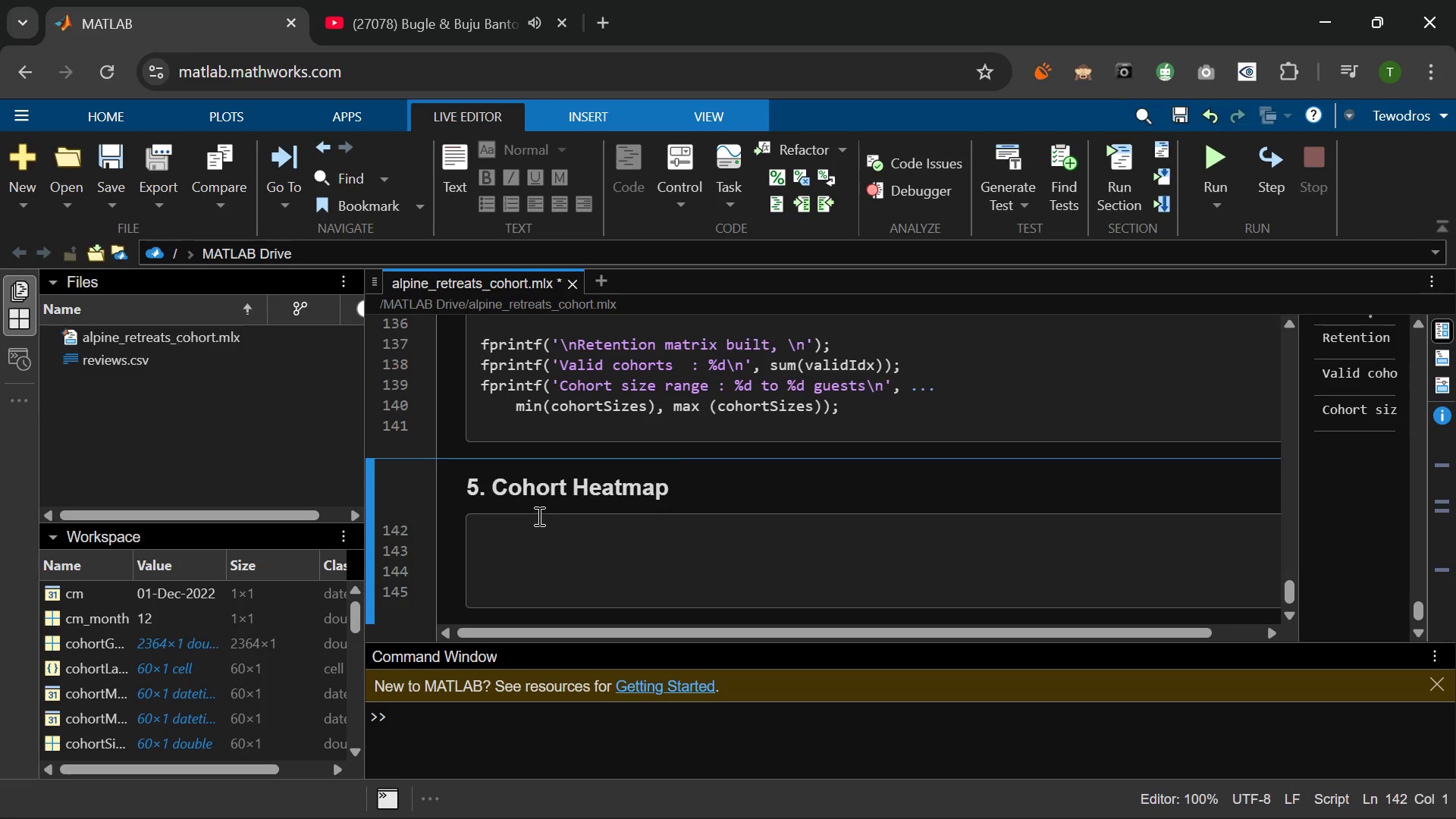 
left_click([529, 523])
 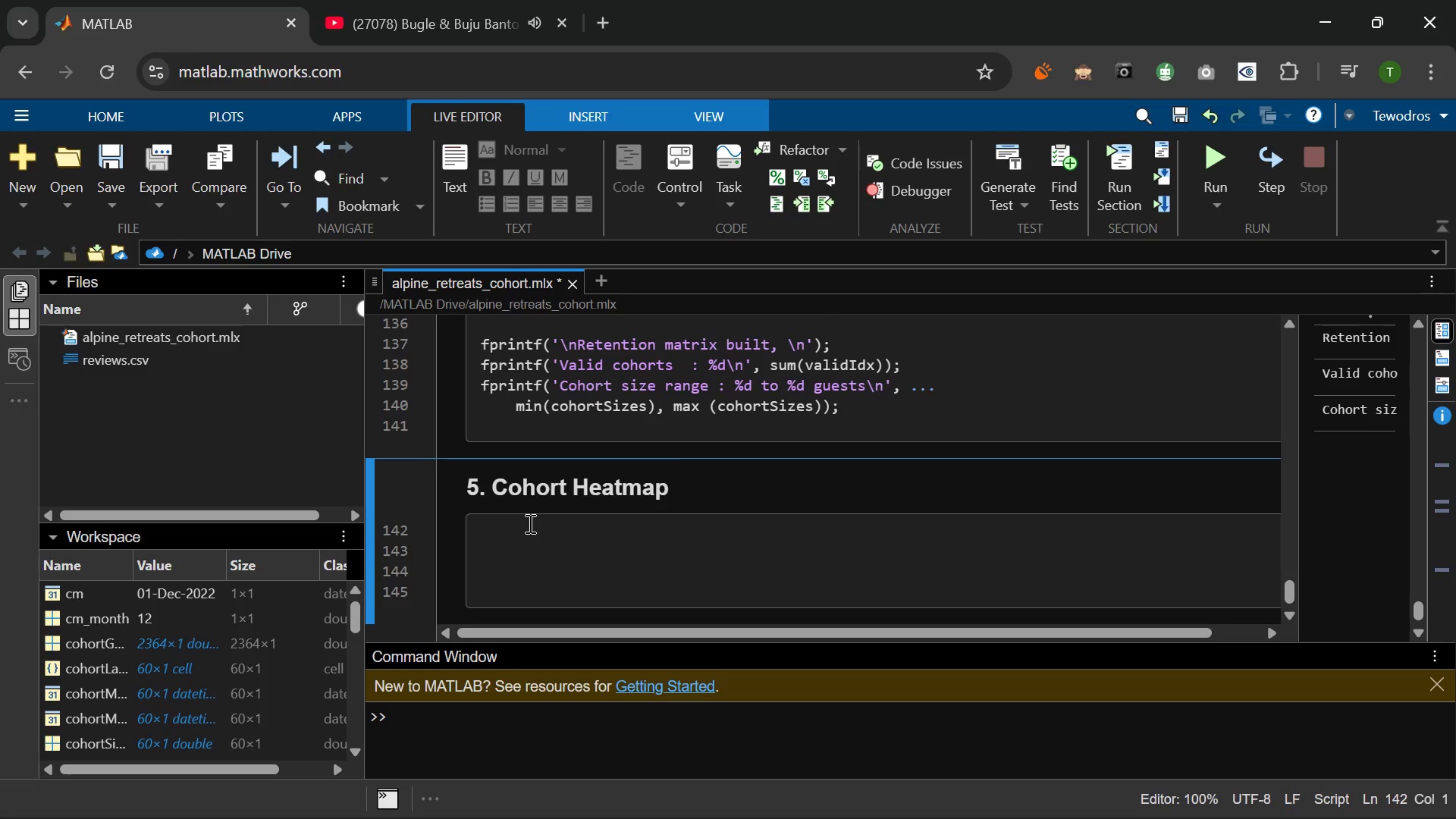 
type(figure(Name)
 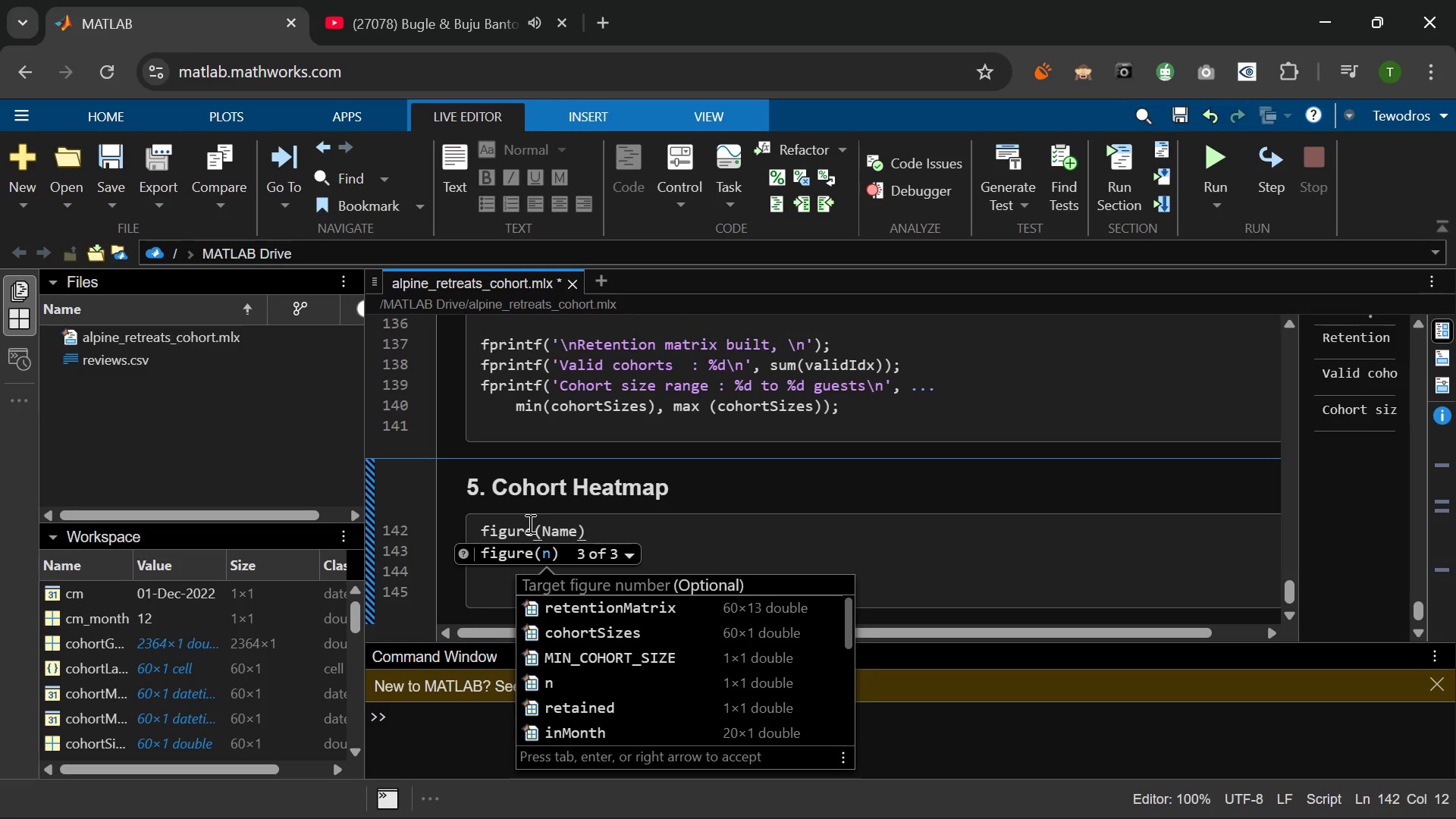 
key(ArrowLeft)
 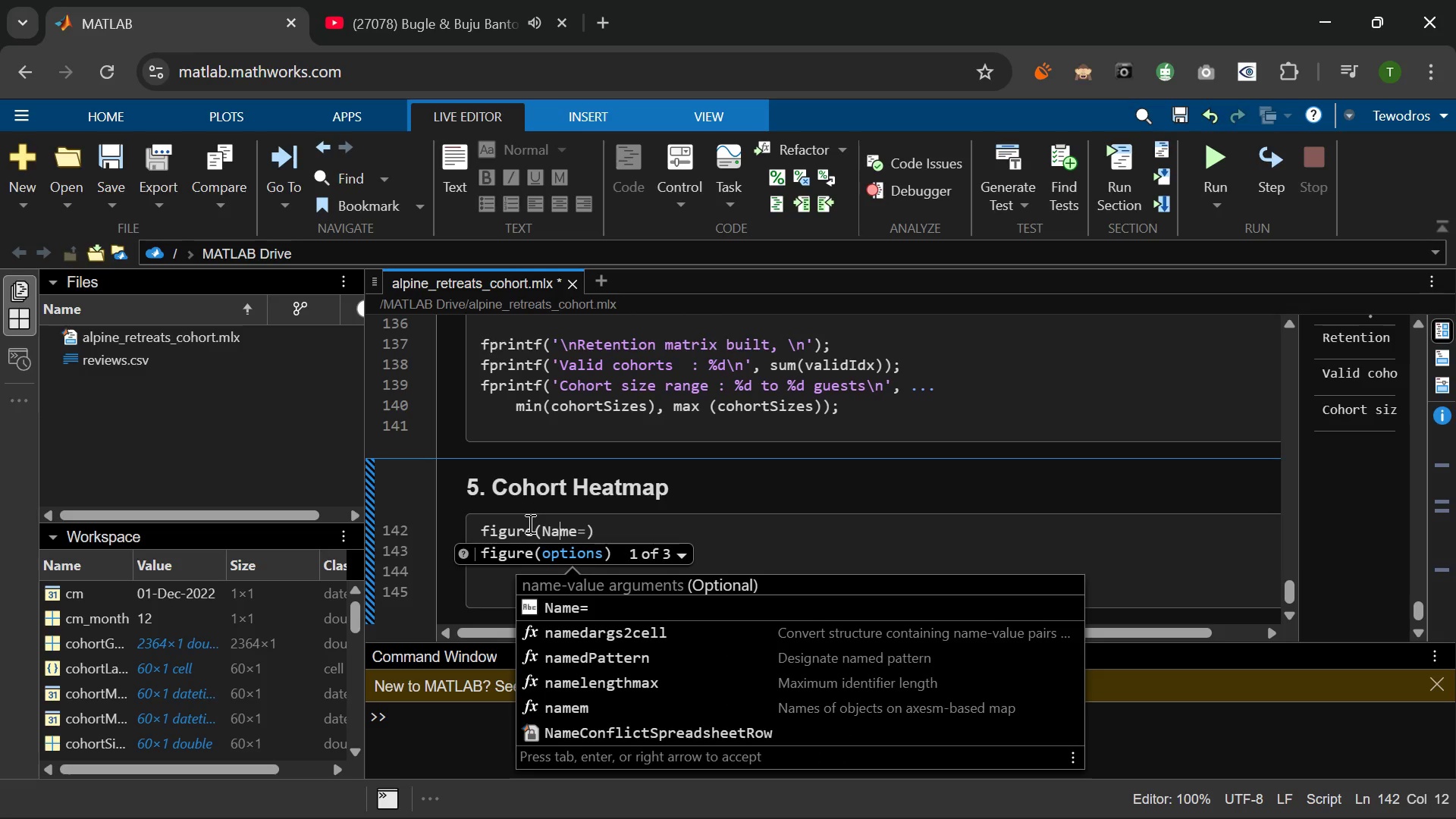 
key(ArrowLeft)
 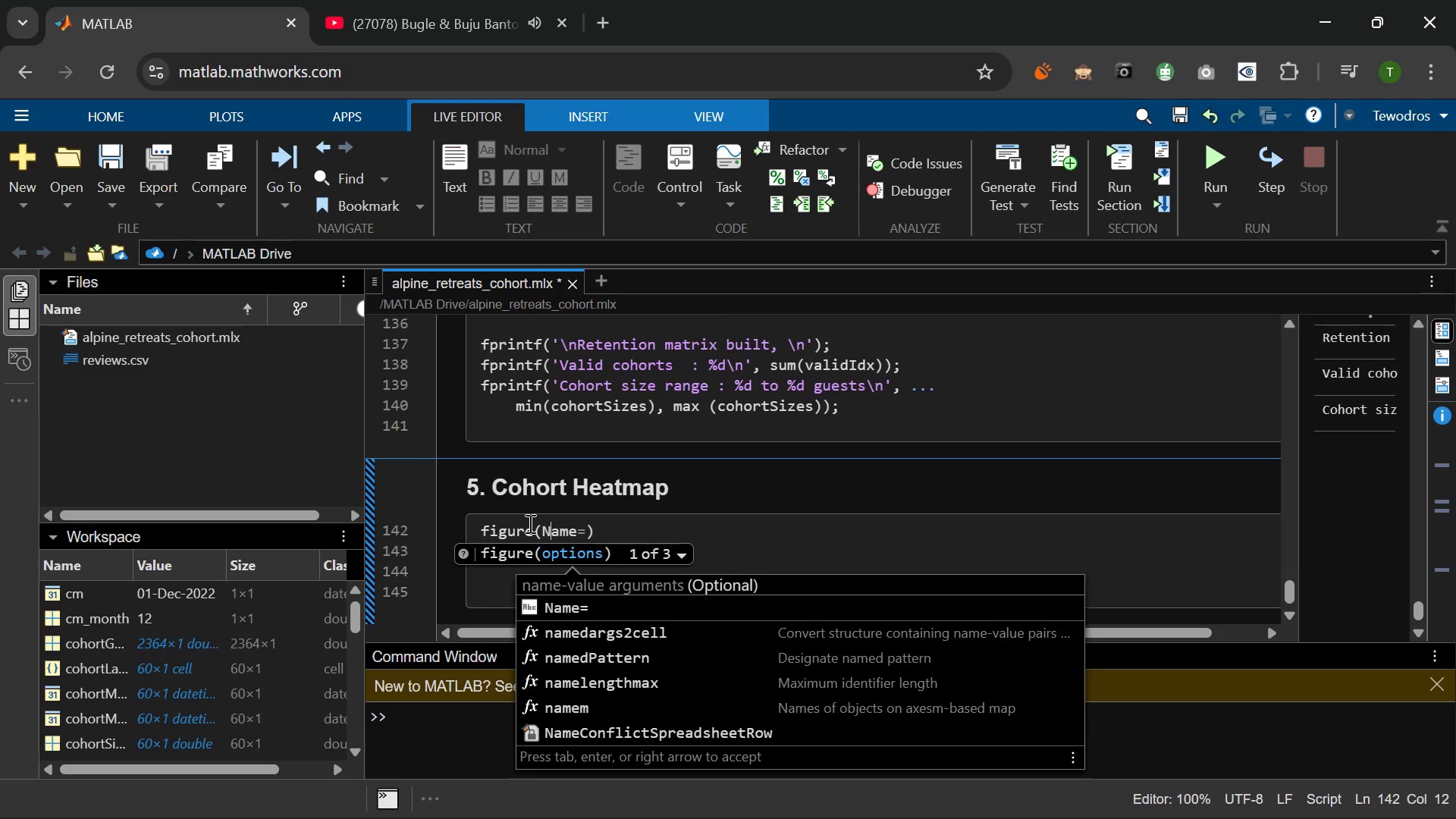 
key(ArrowLeft)
 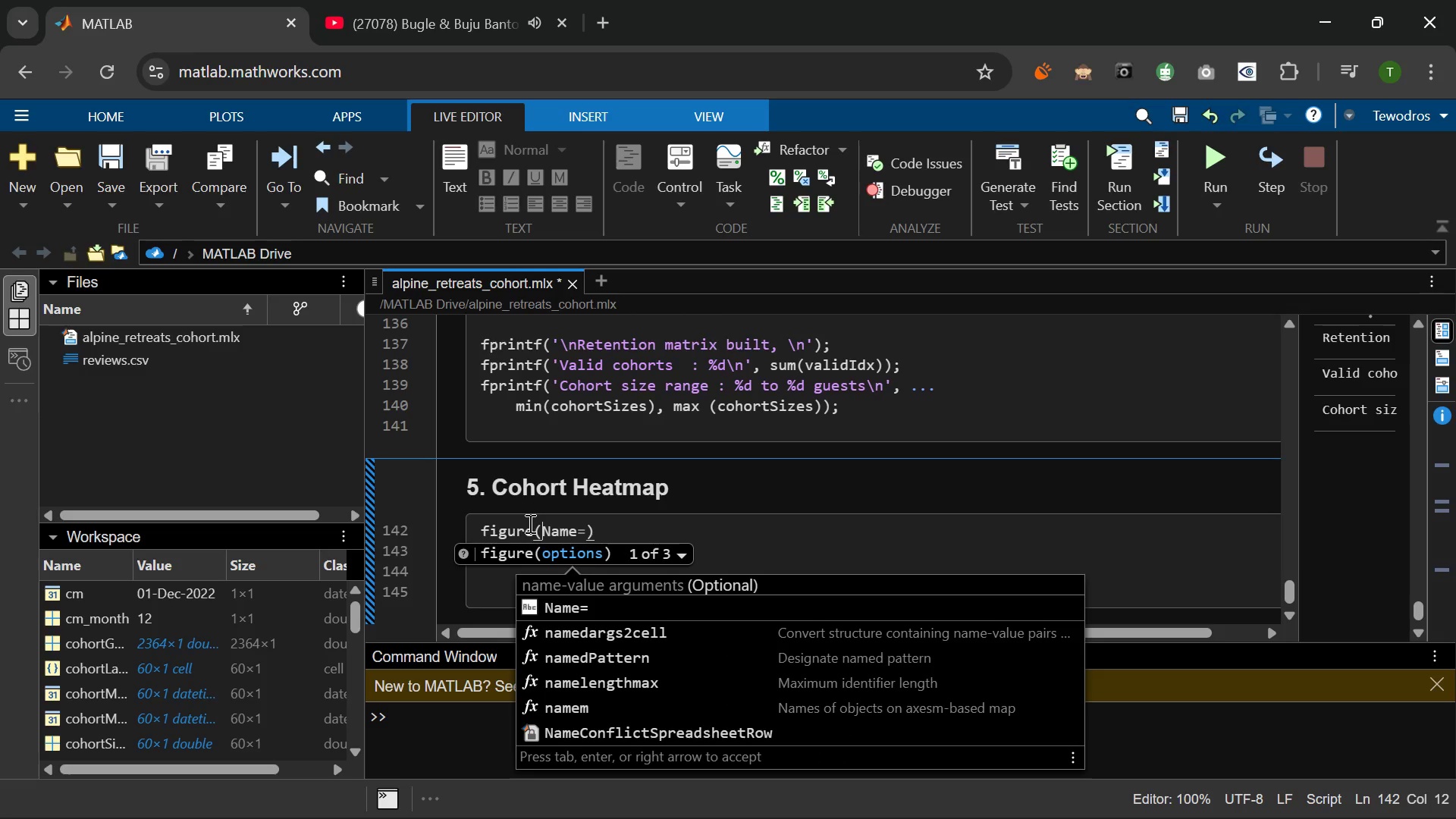 
key(ArrowLeft)
 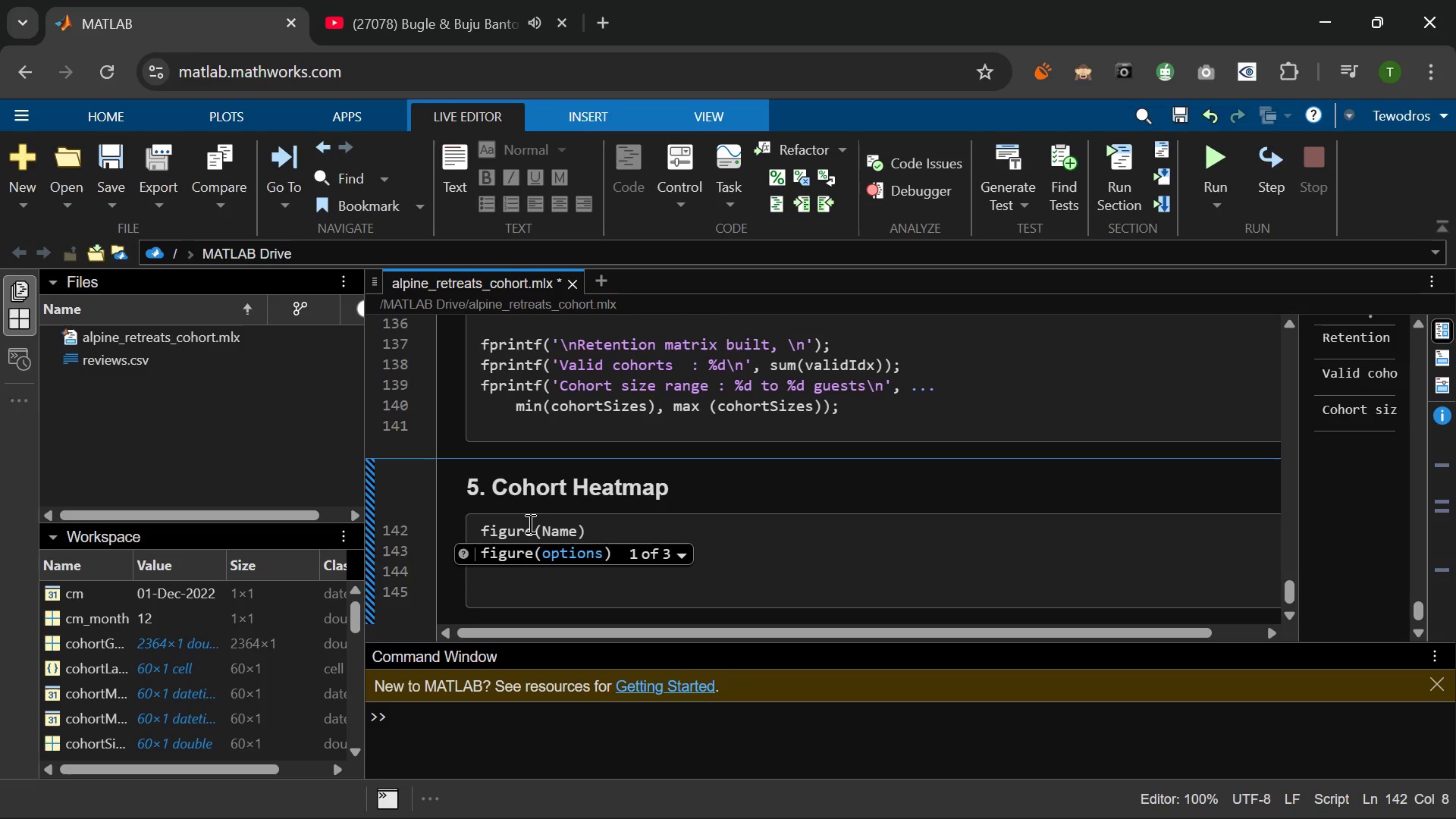 
key(Quote)
 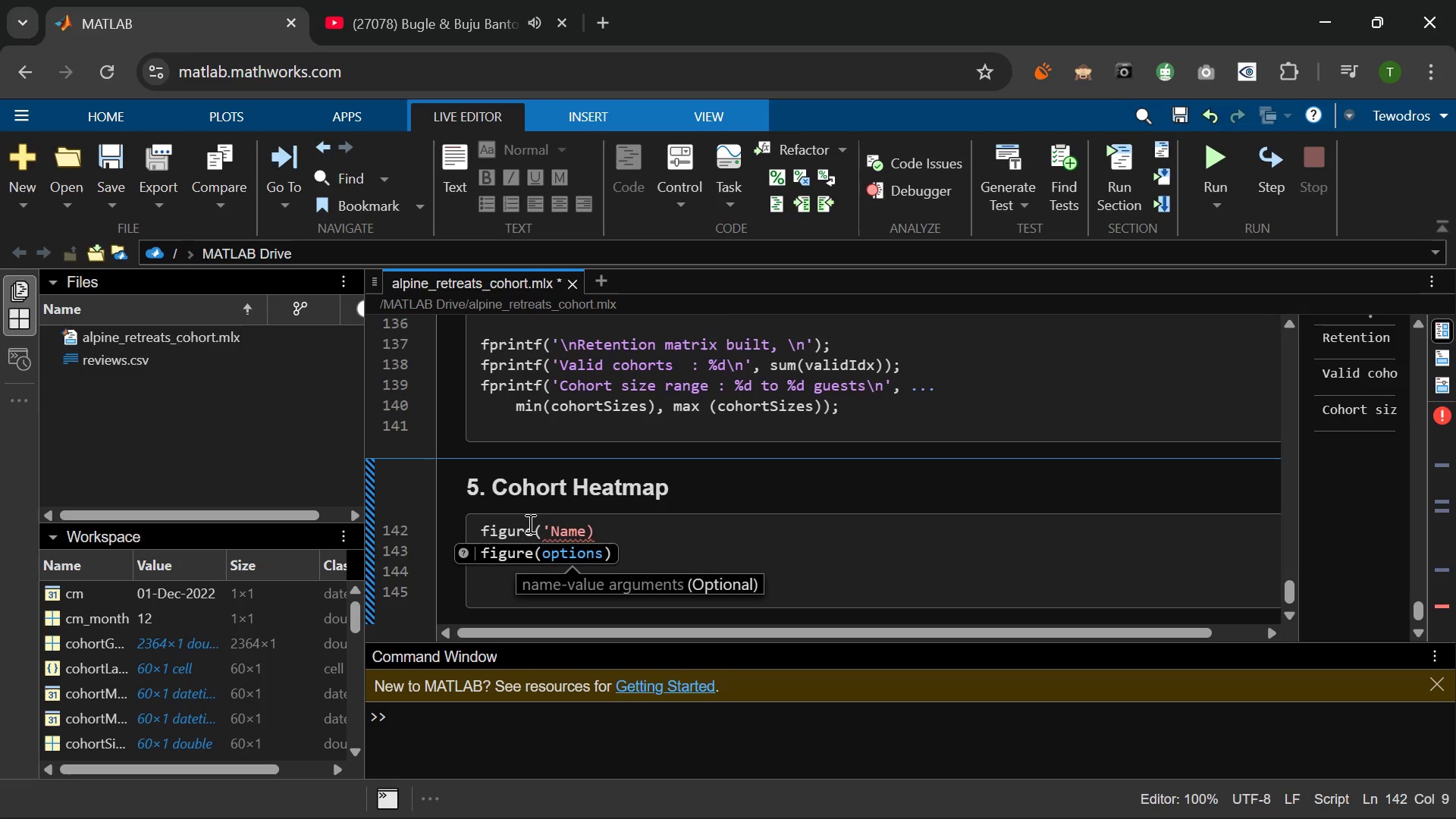 
key(ArrowRight)
 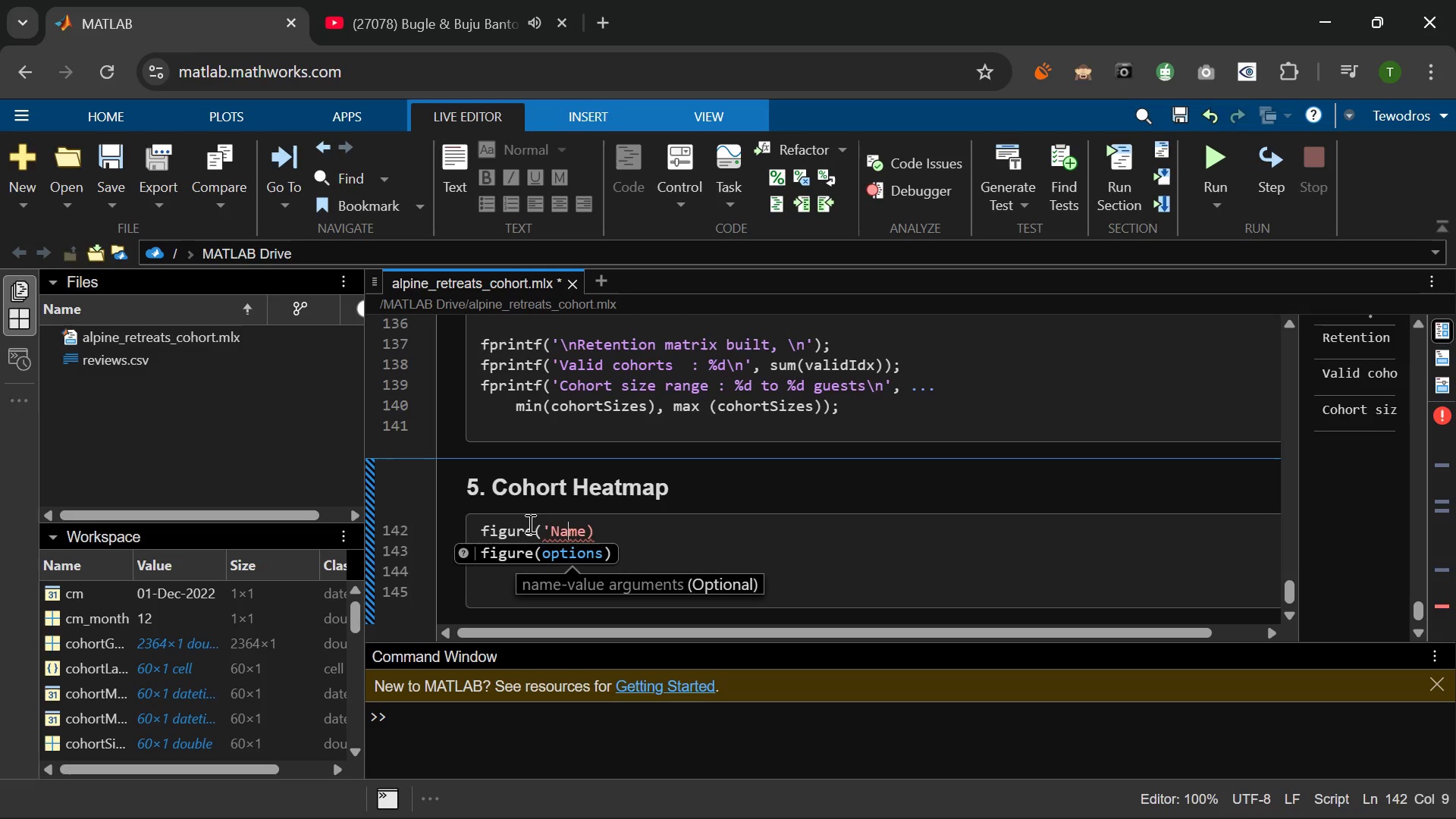 
key(ArrowRight)
 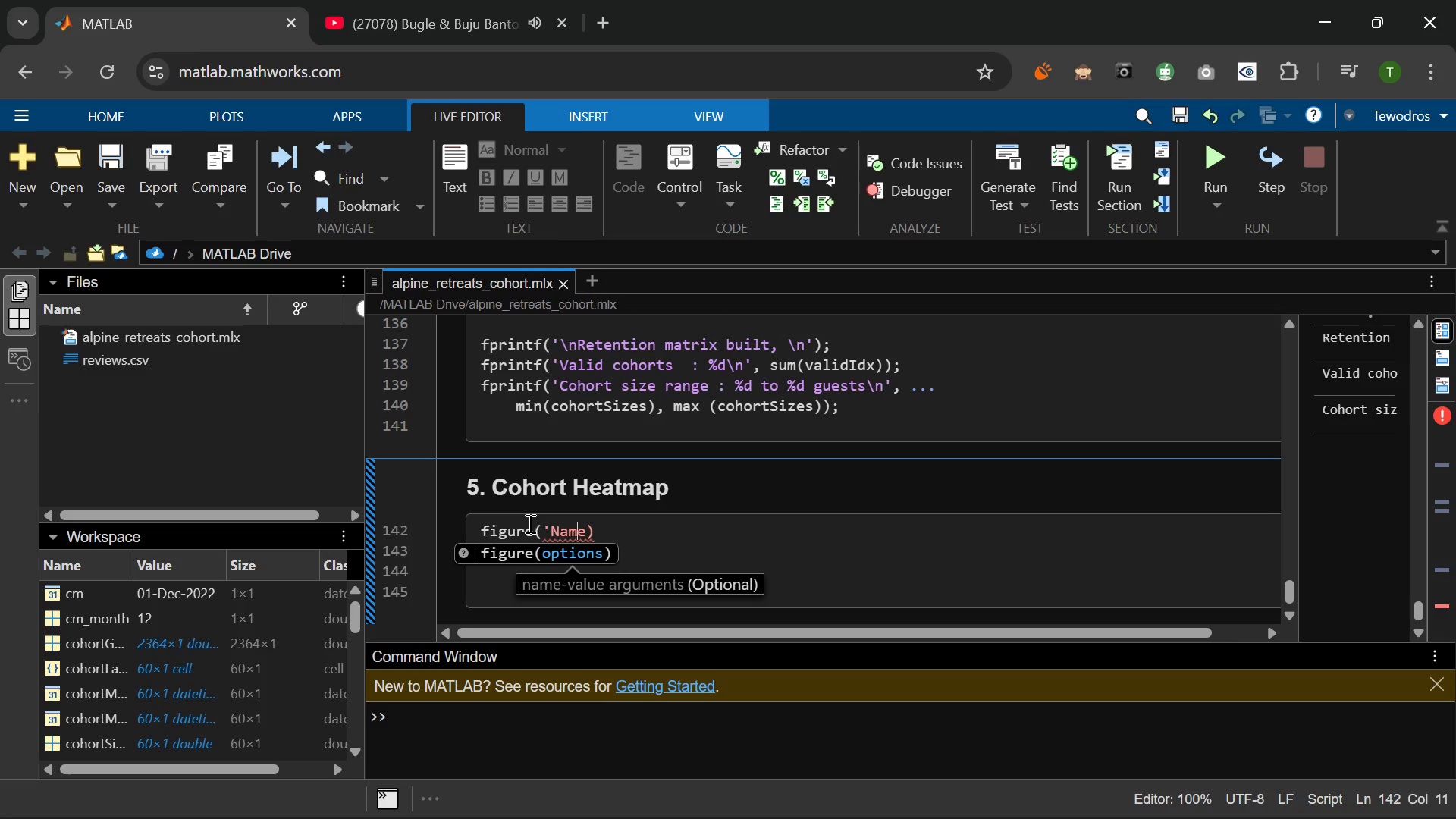 
key(ArrowRight)
 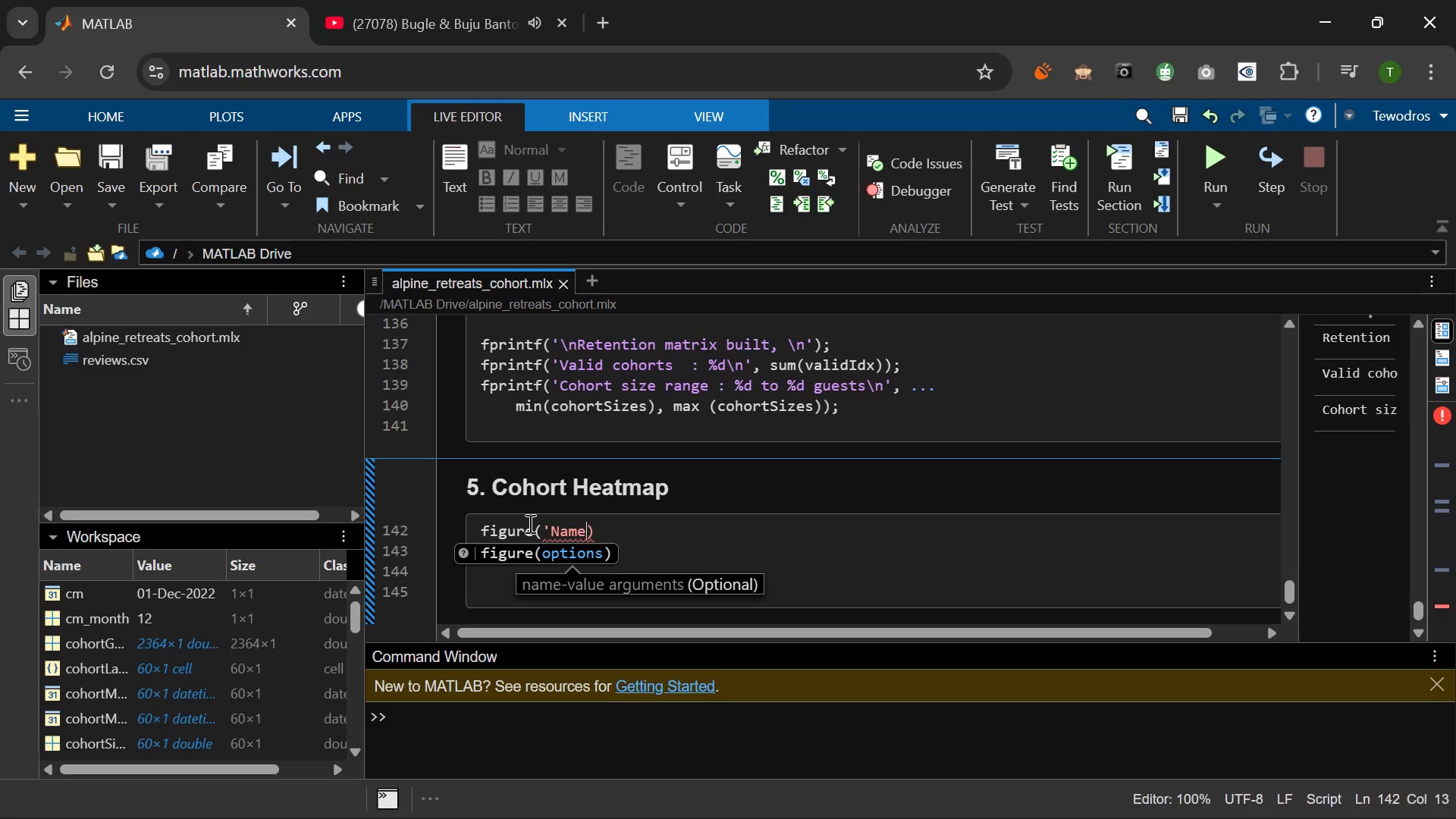 
key(ArrowRight)
 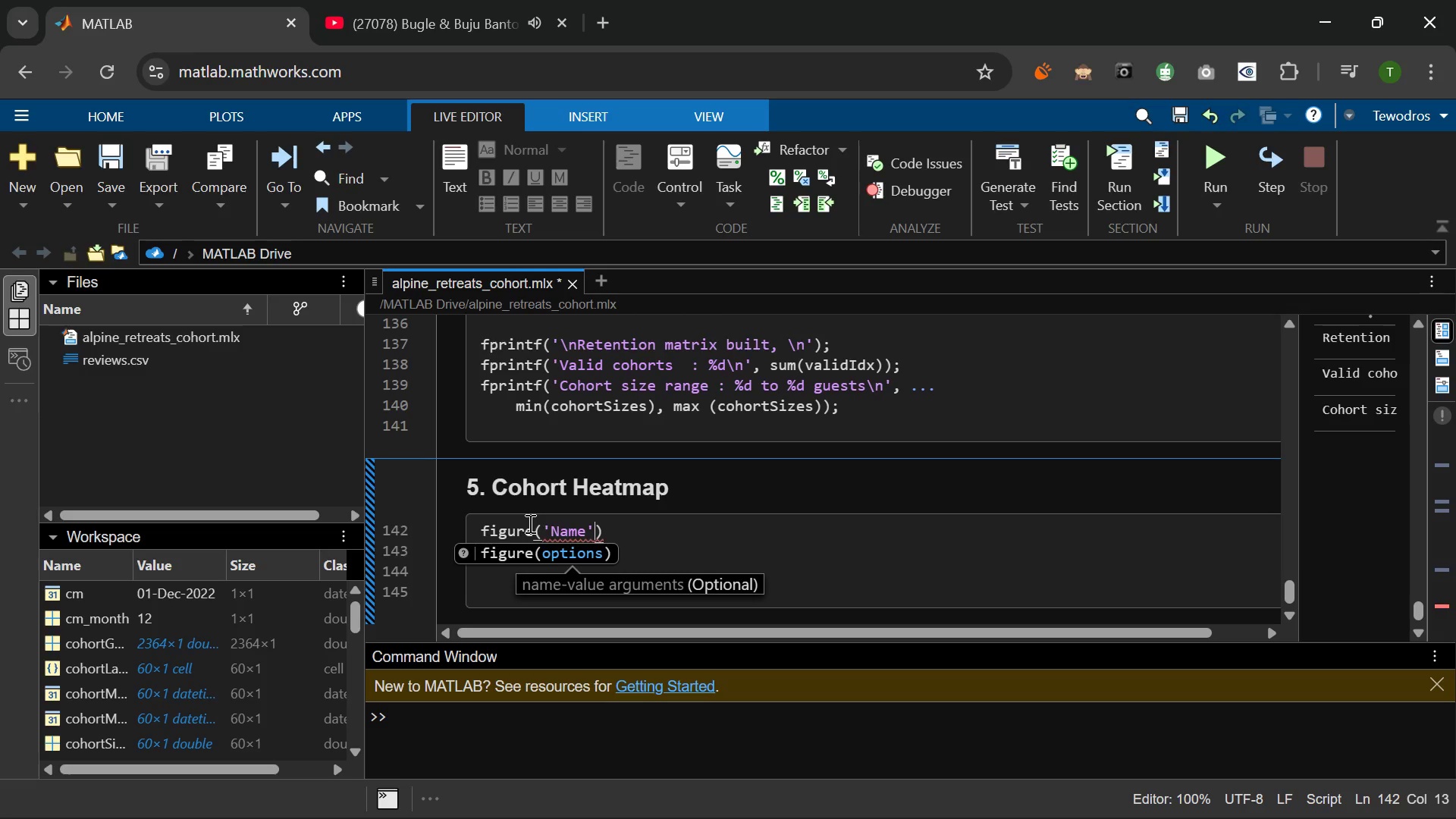 
key(Quote)
 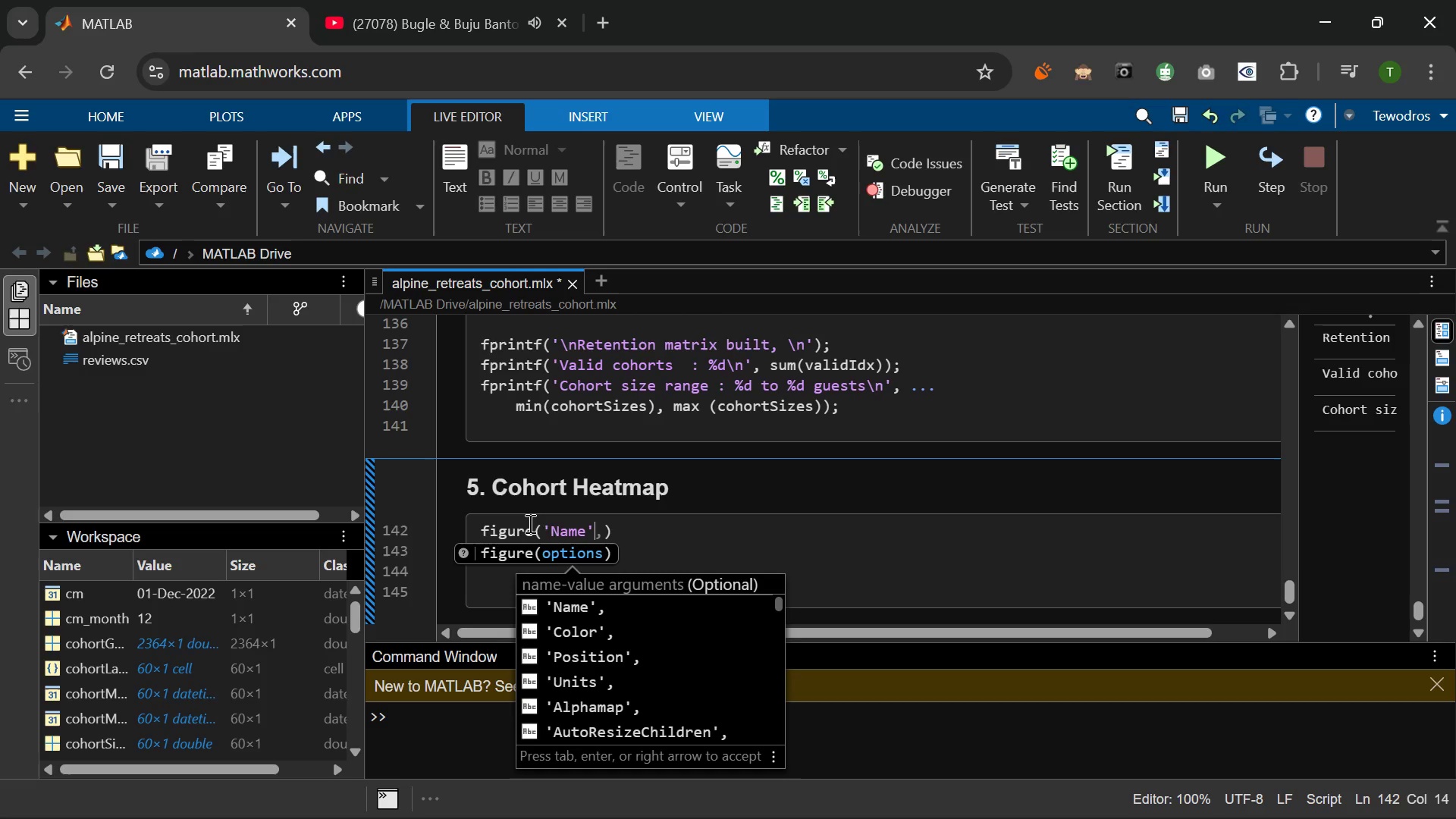 
type(, 'lpina Retreats - Gust)
key(Backspace)
type(e)
key(Backspace)
key(Backspace)
type(est Ren)
key(Backspace)
type(tention Cohort)
 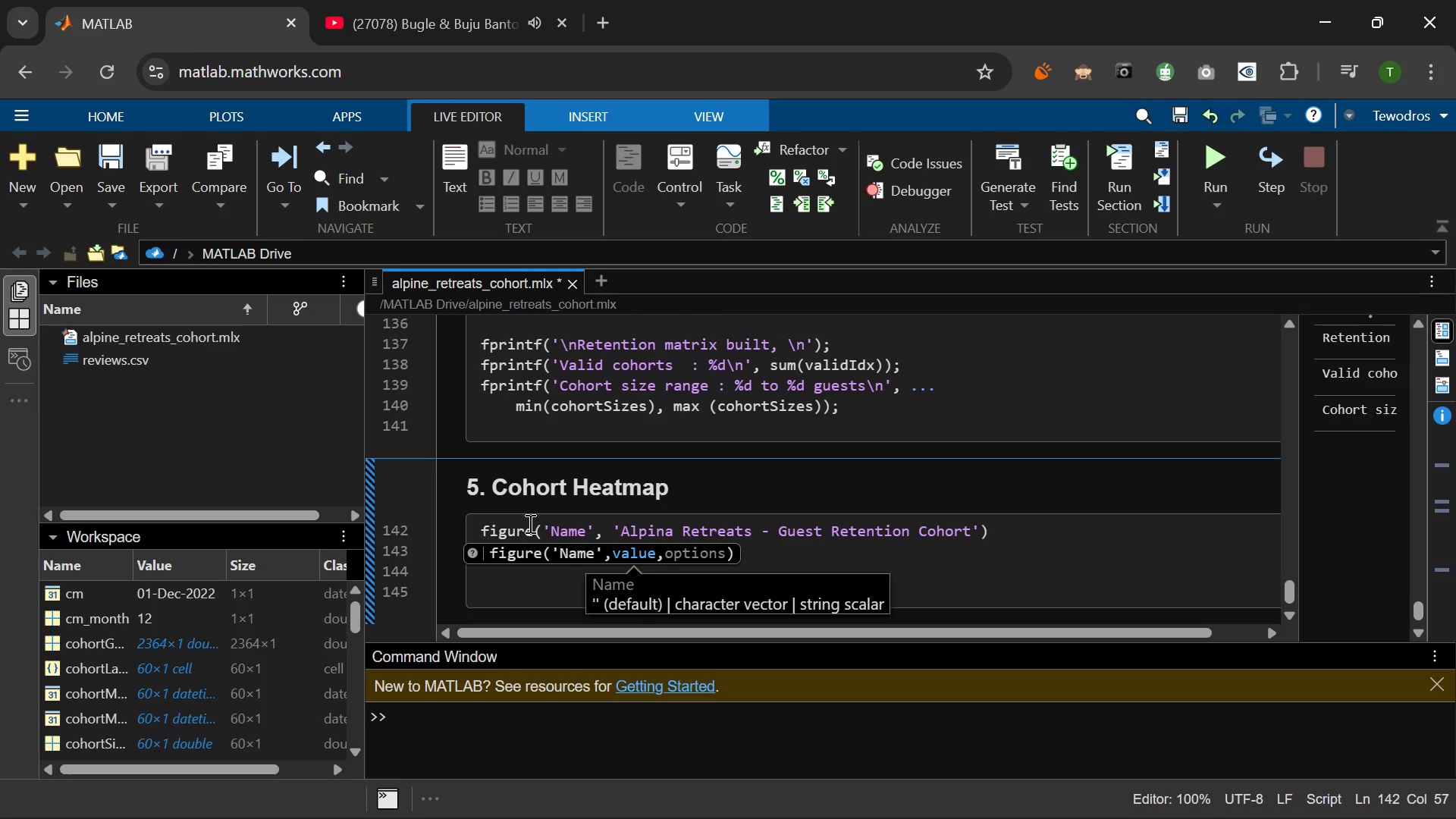 
wait(5.03)
 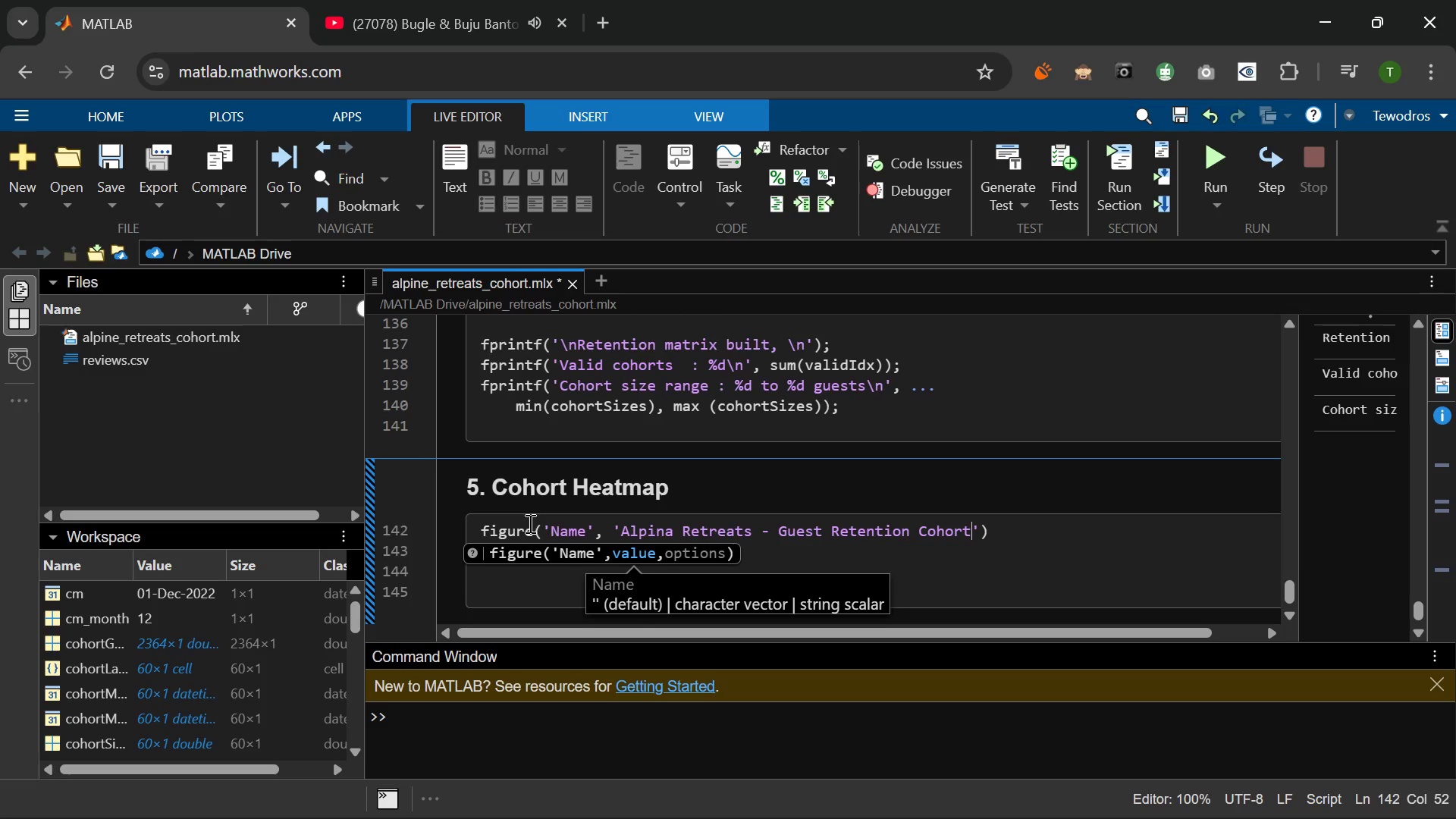 
type( Heatmap)
 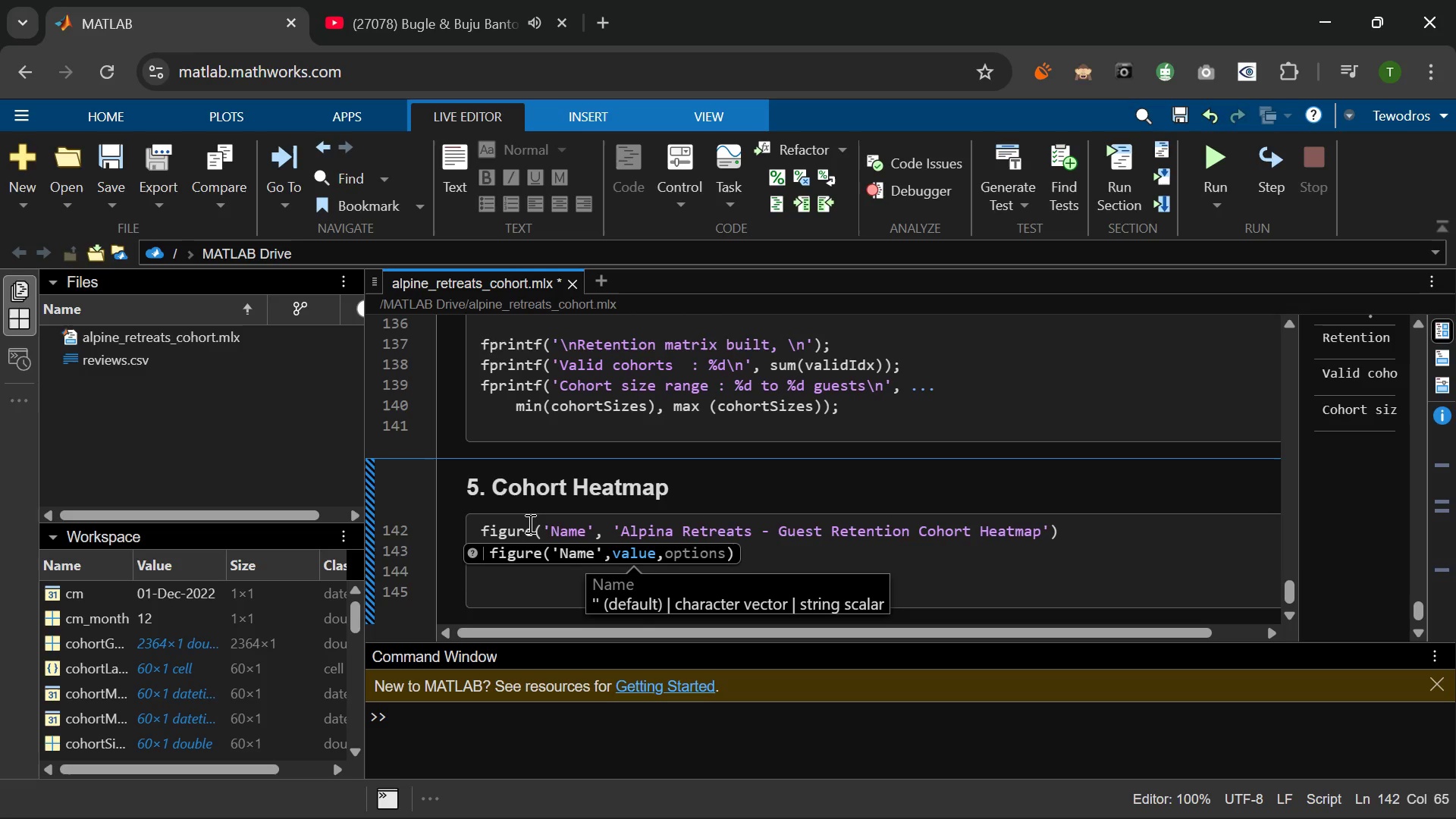 
key(ArrowRight)
 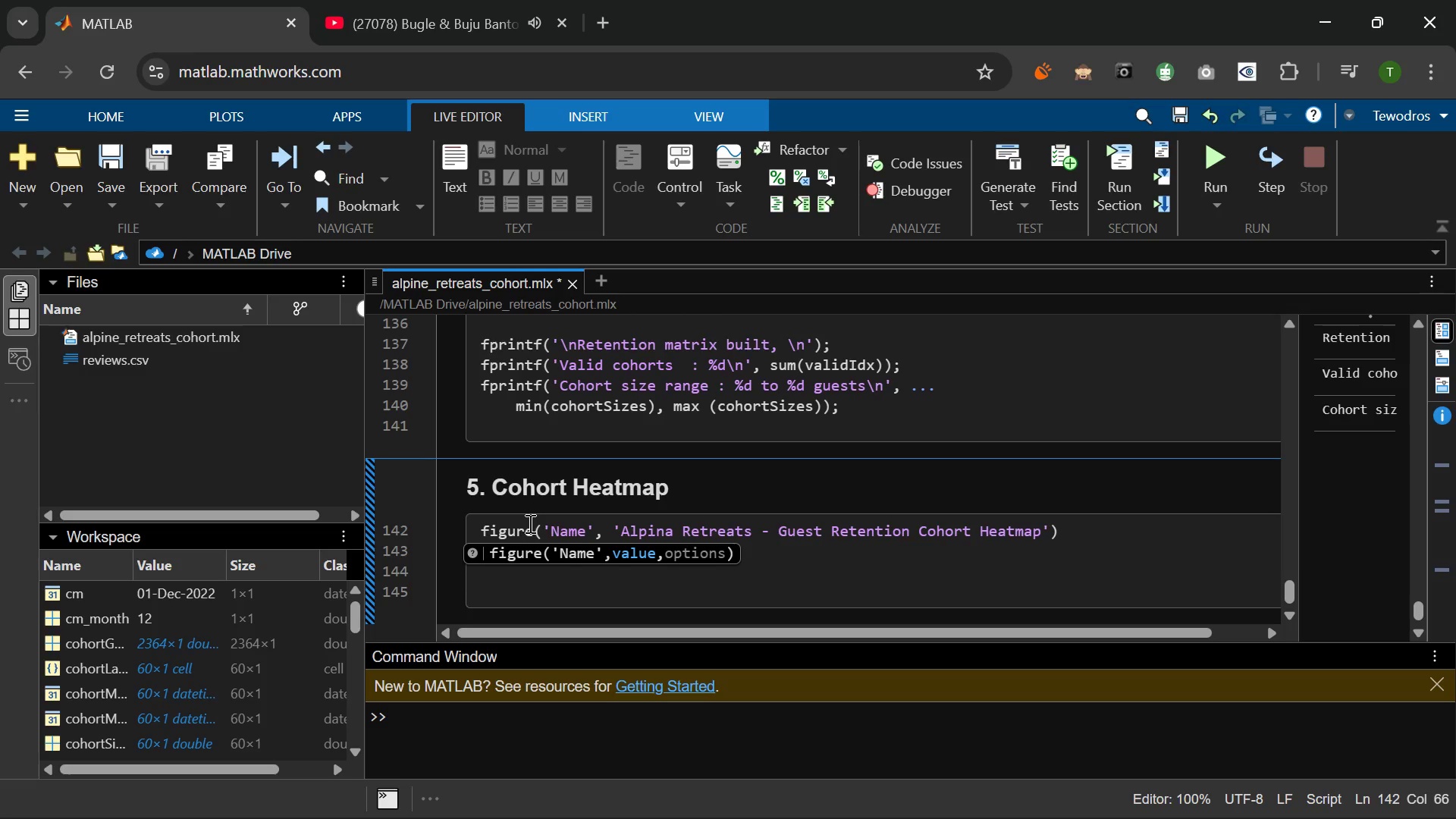 
key(Comma)
 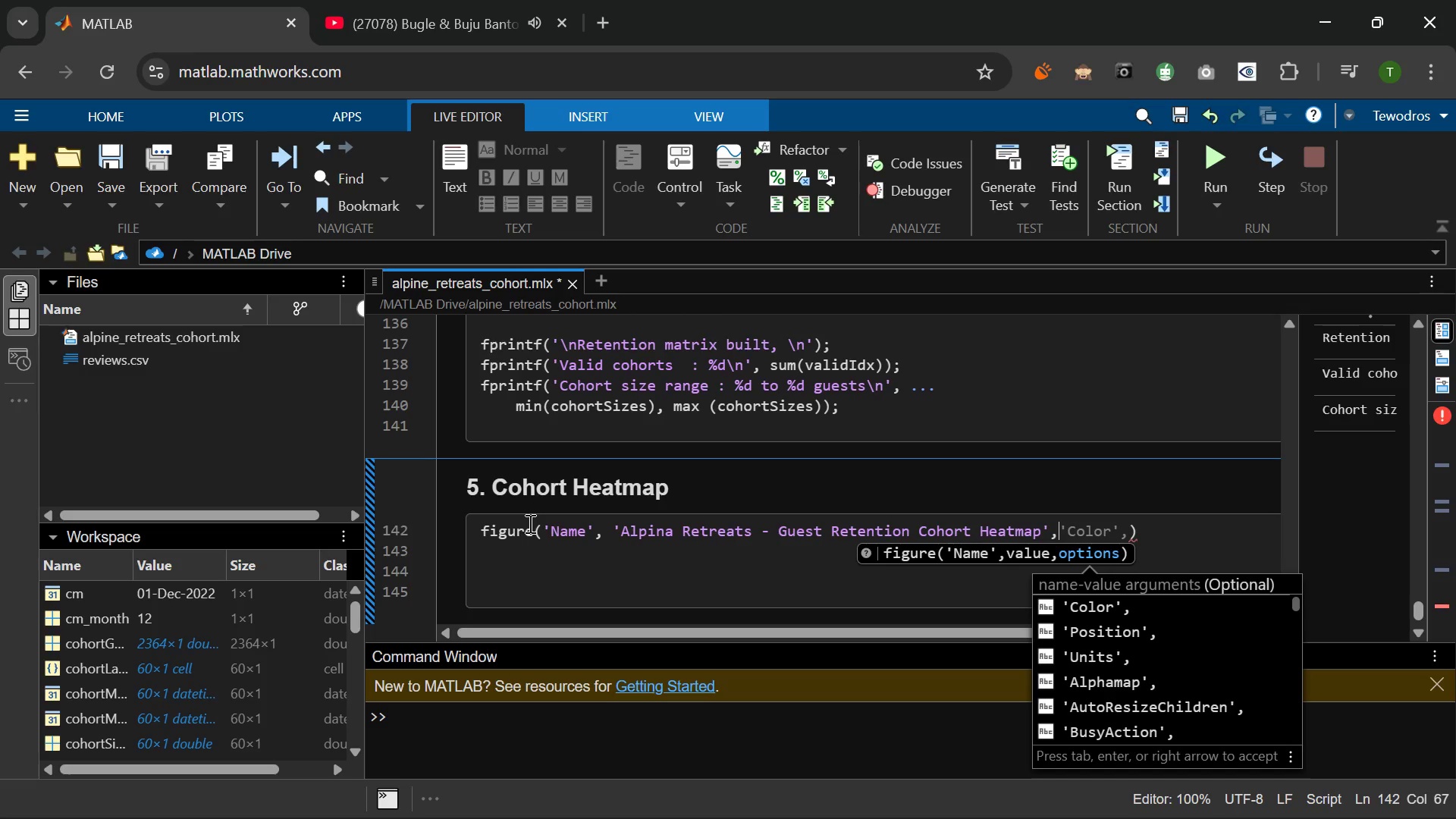 
key(Space)
 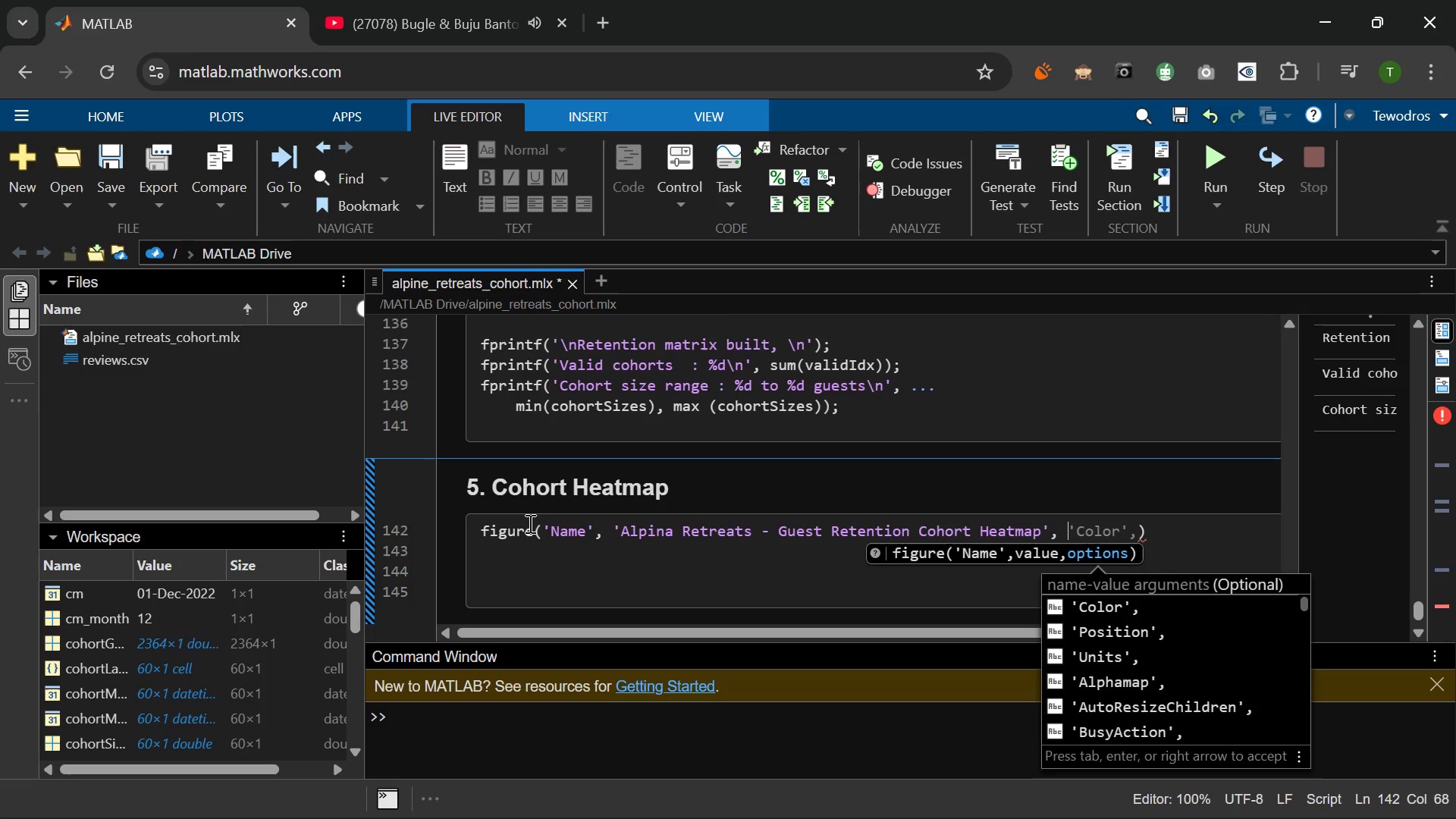 
key(Period)
 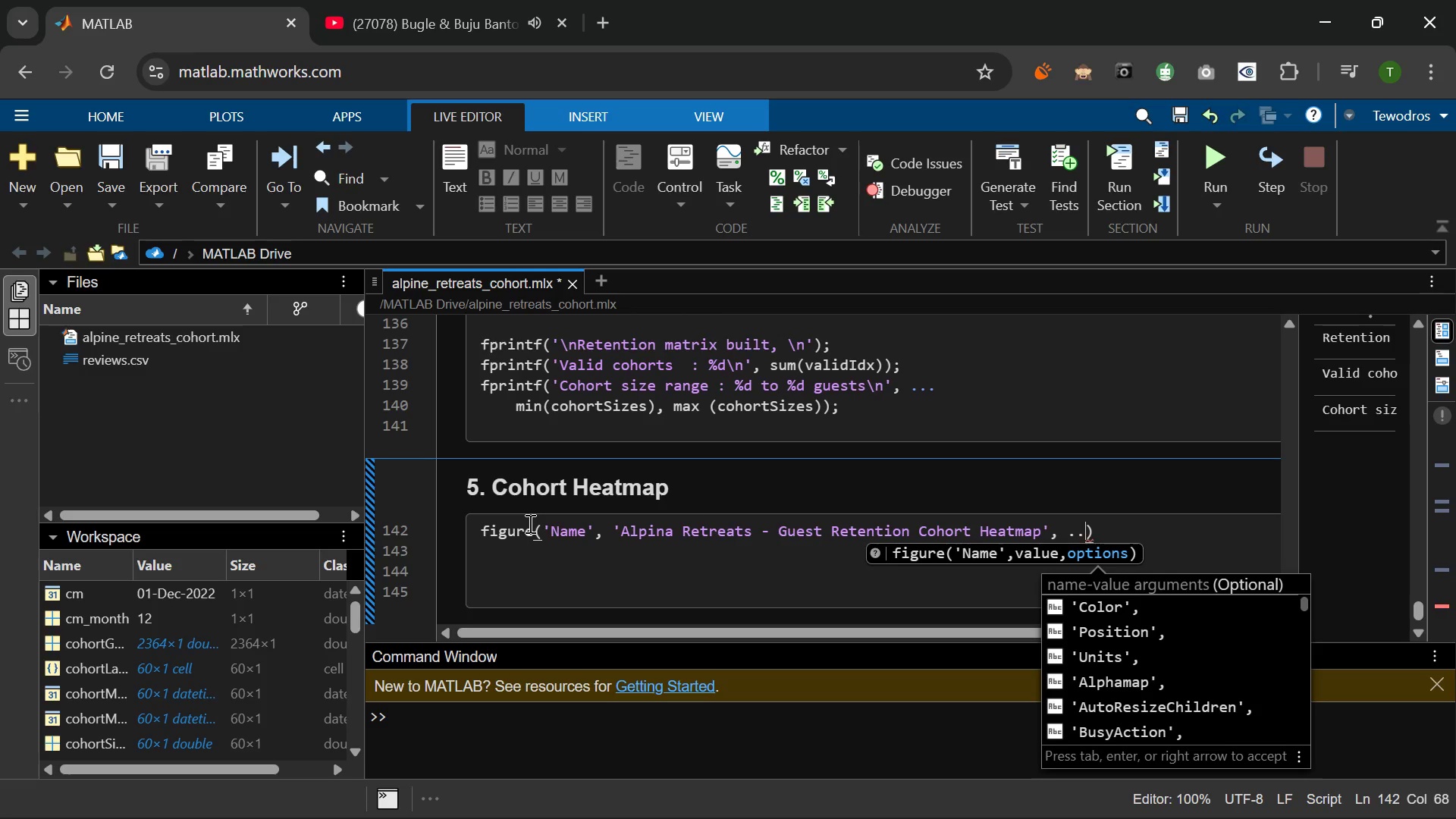 
key(Period)
 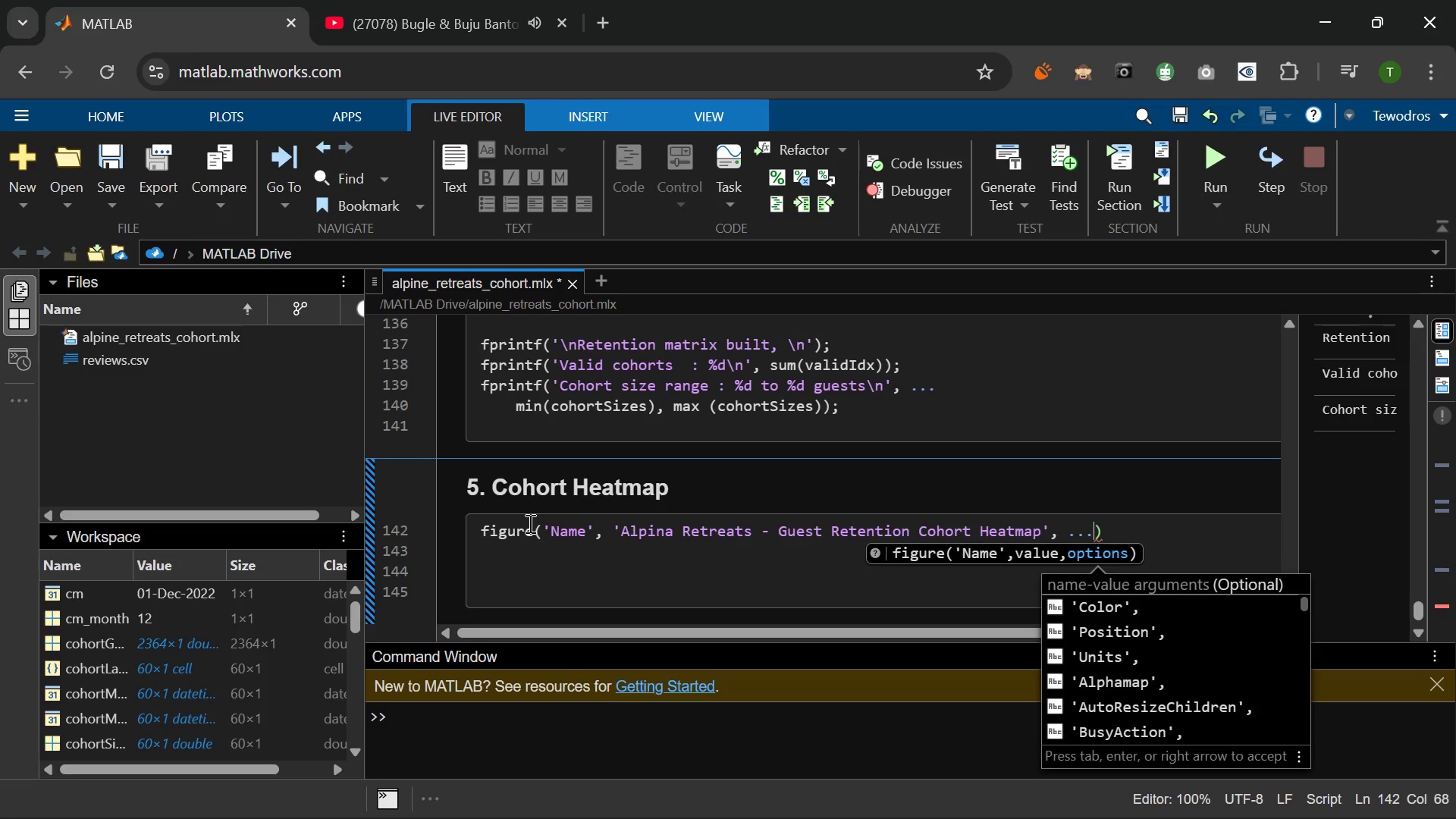 
key(Period)
 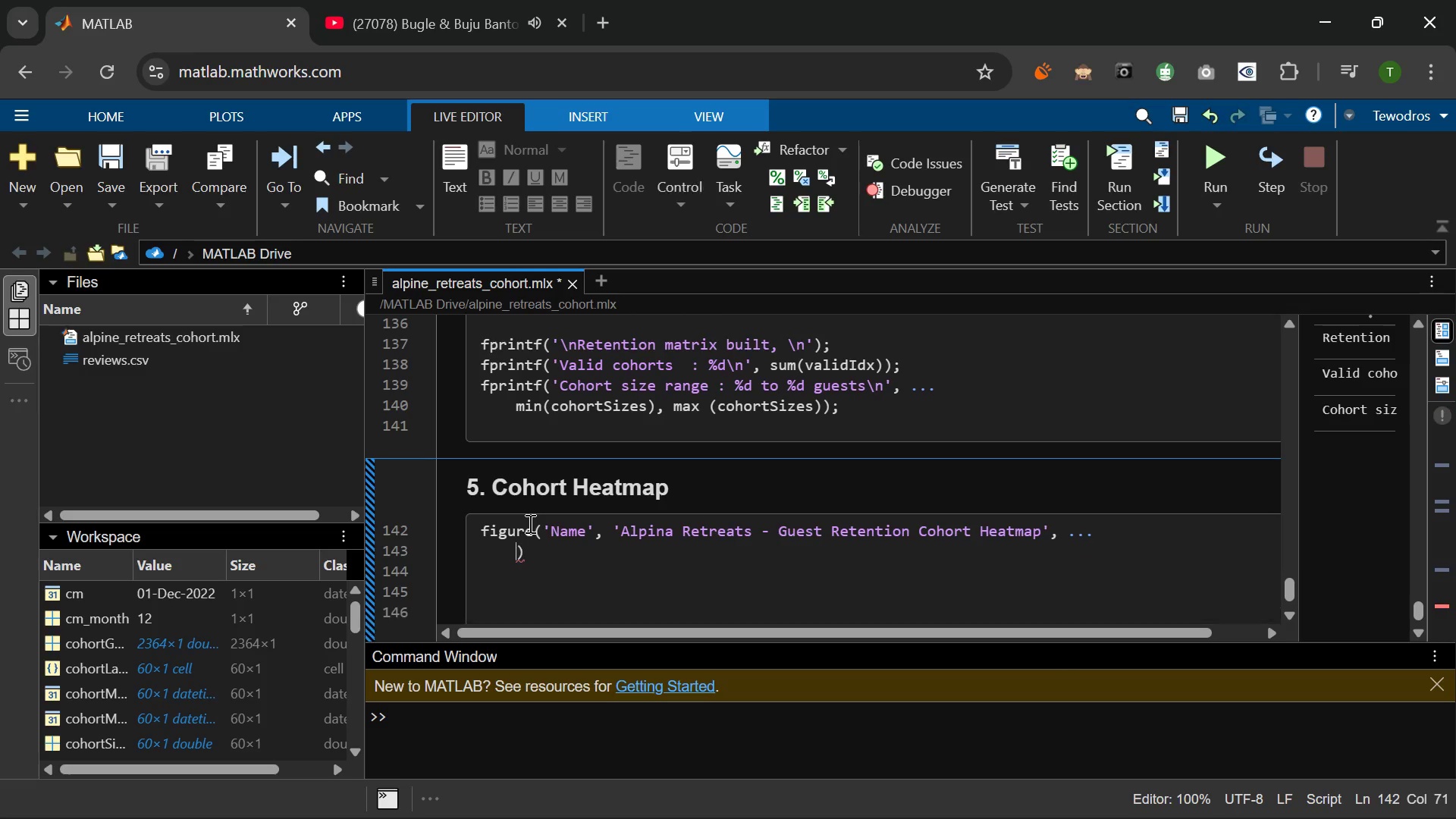 
key(Enter)
 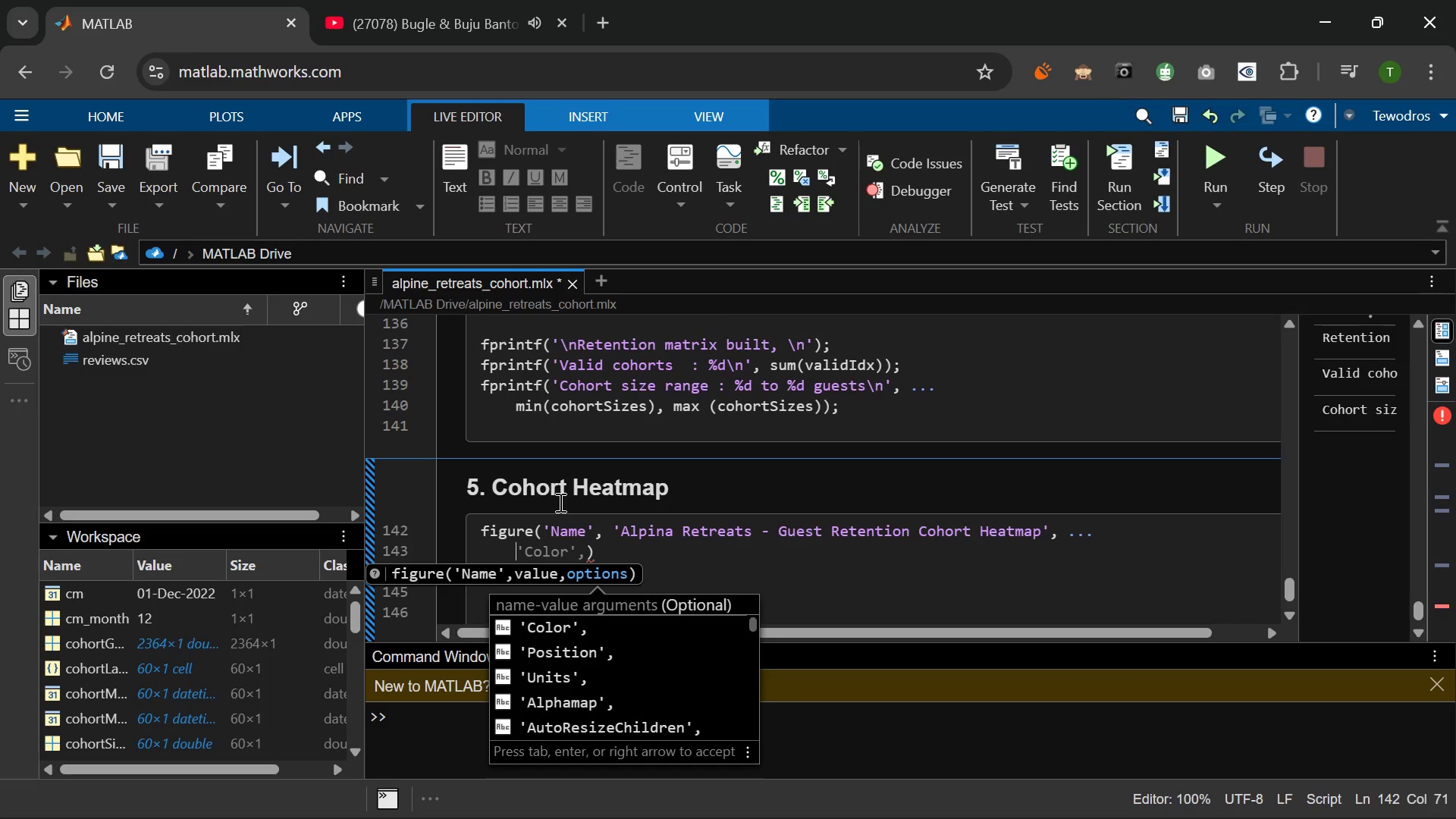 
wait(7.39)
 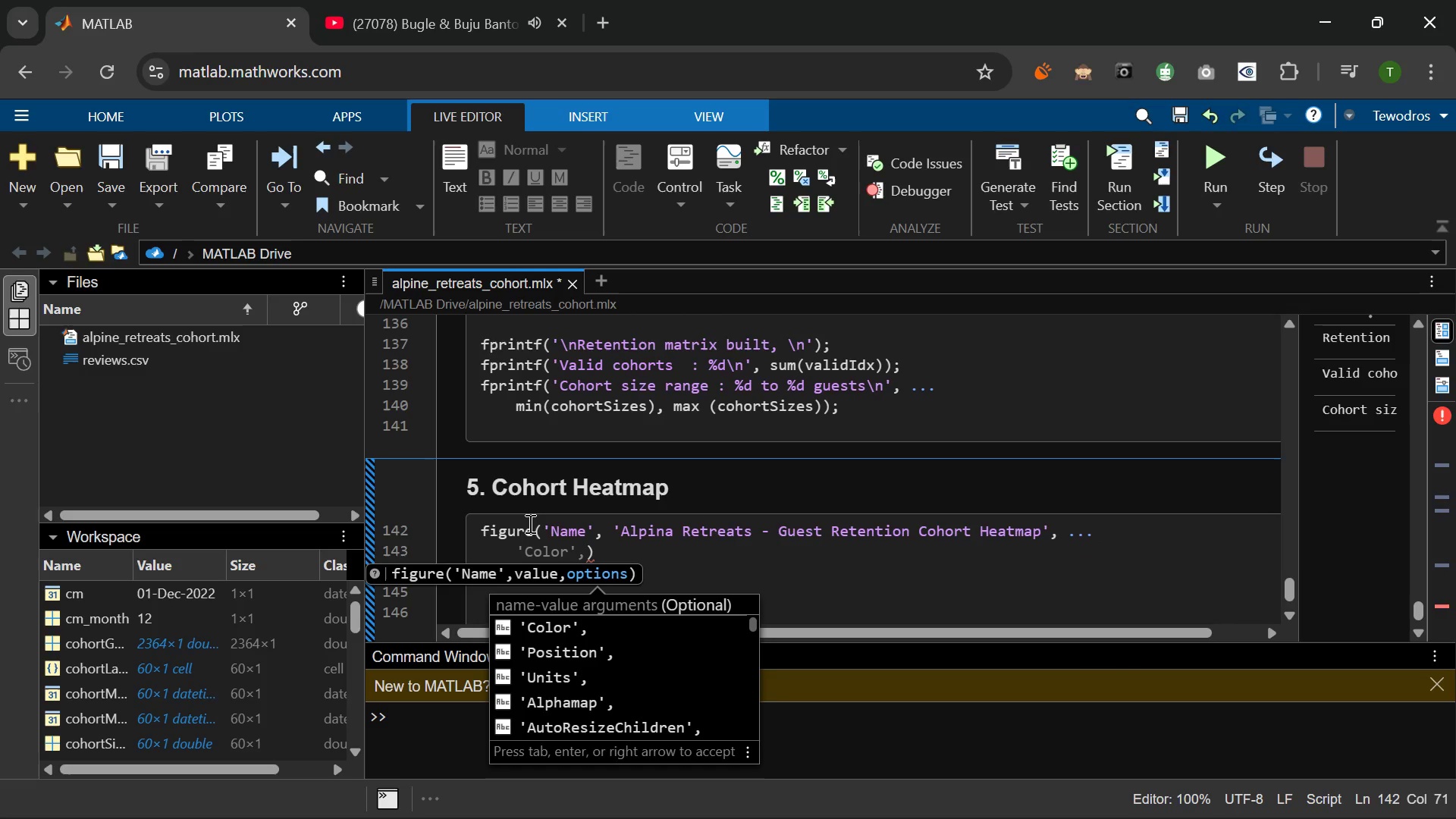 
type('p)
key(Backspace)
type(Postion)
 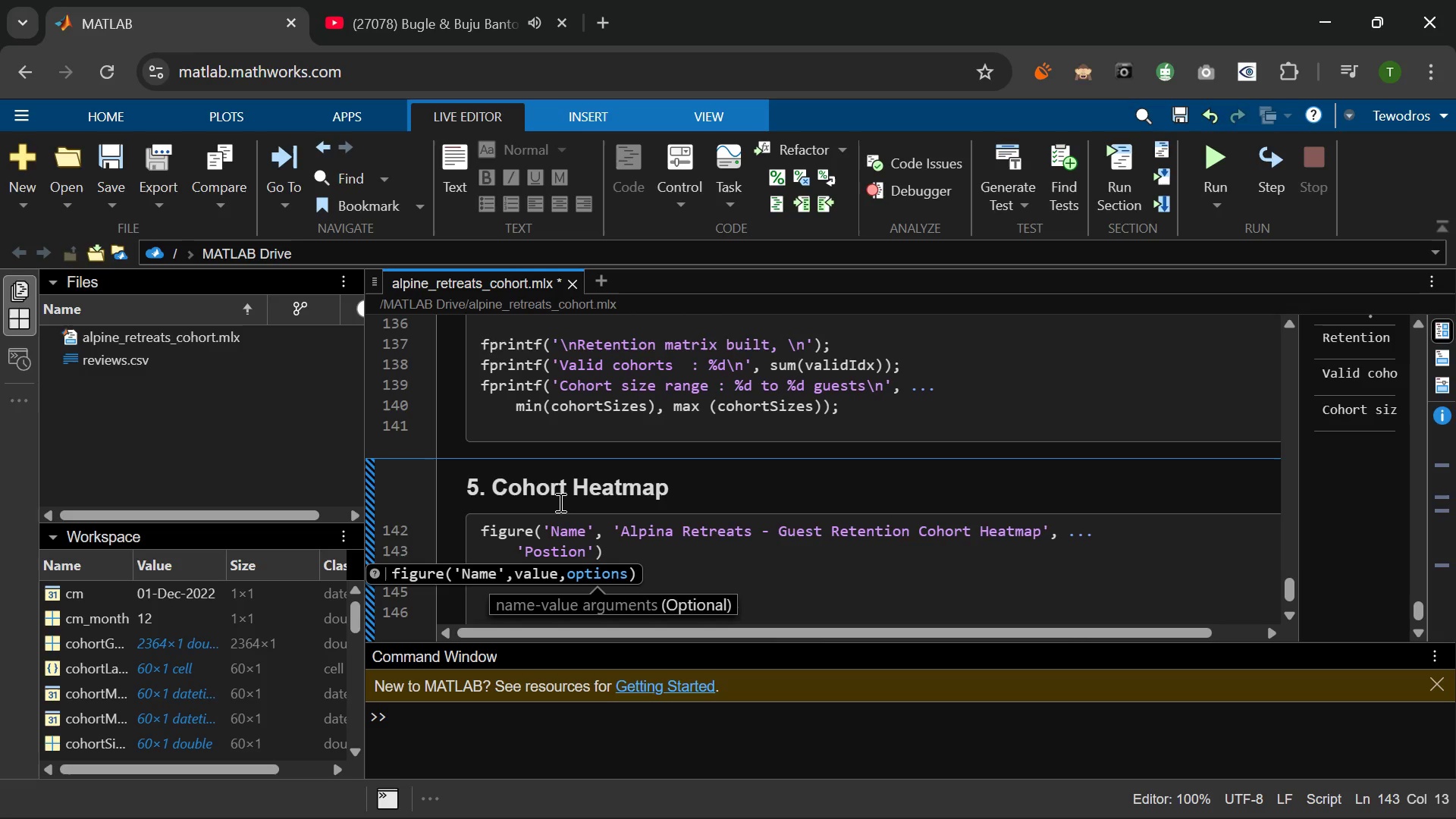 
key(ArrowRight)
 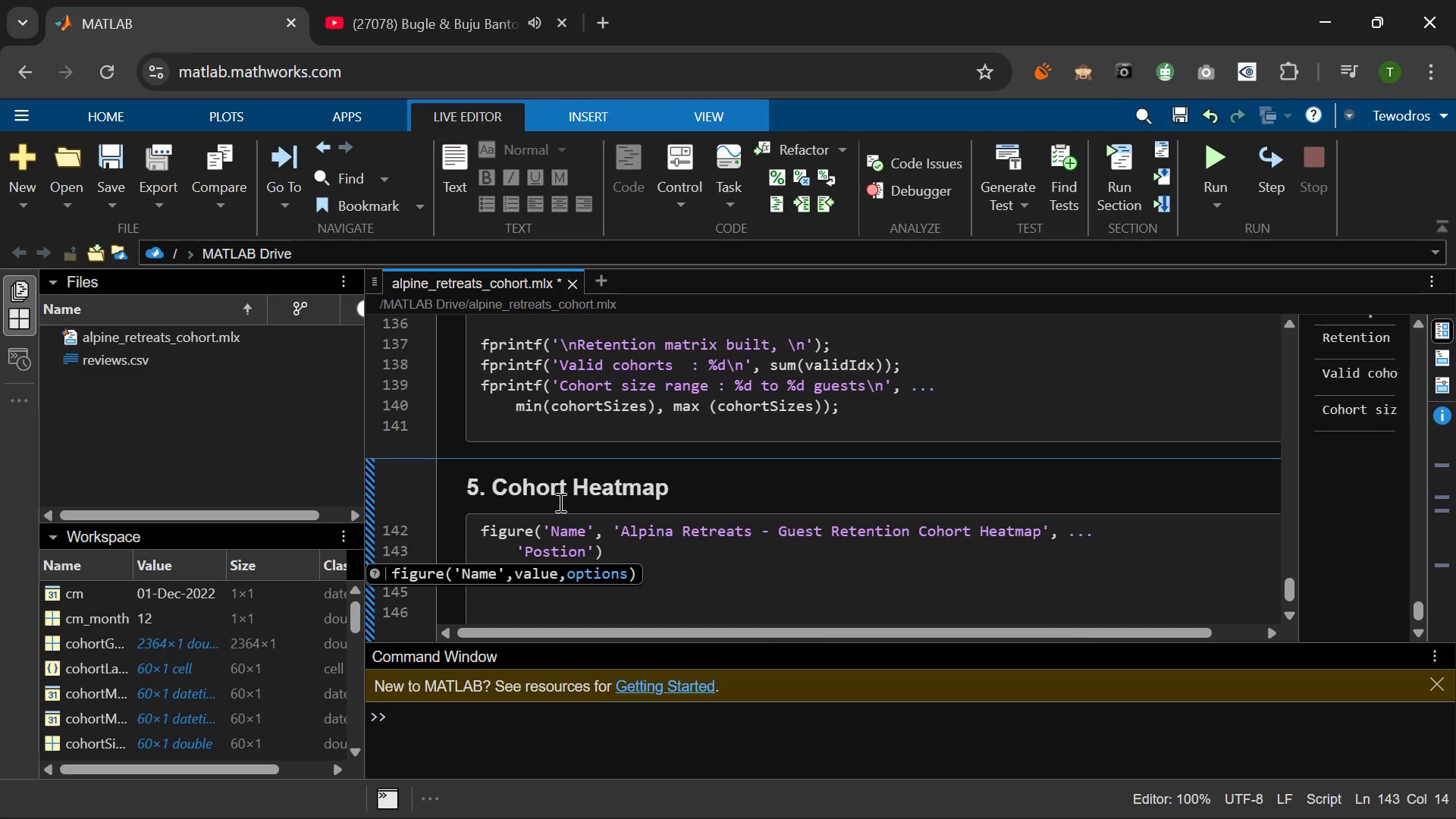 
type(, [100 100 12000)
key(Backspace)
type( 650)
 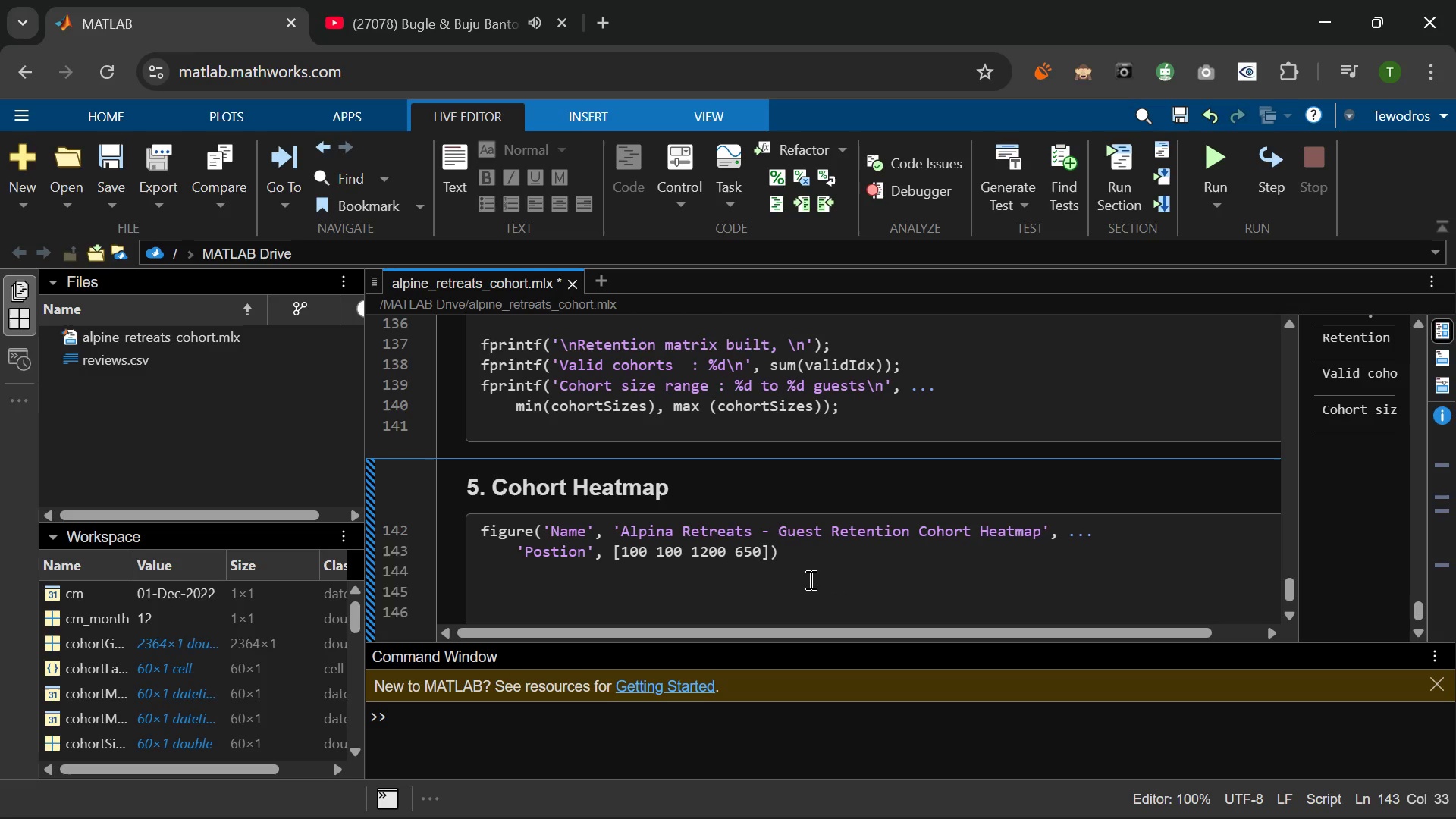 
left_click([796, 560])
 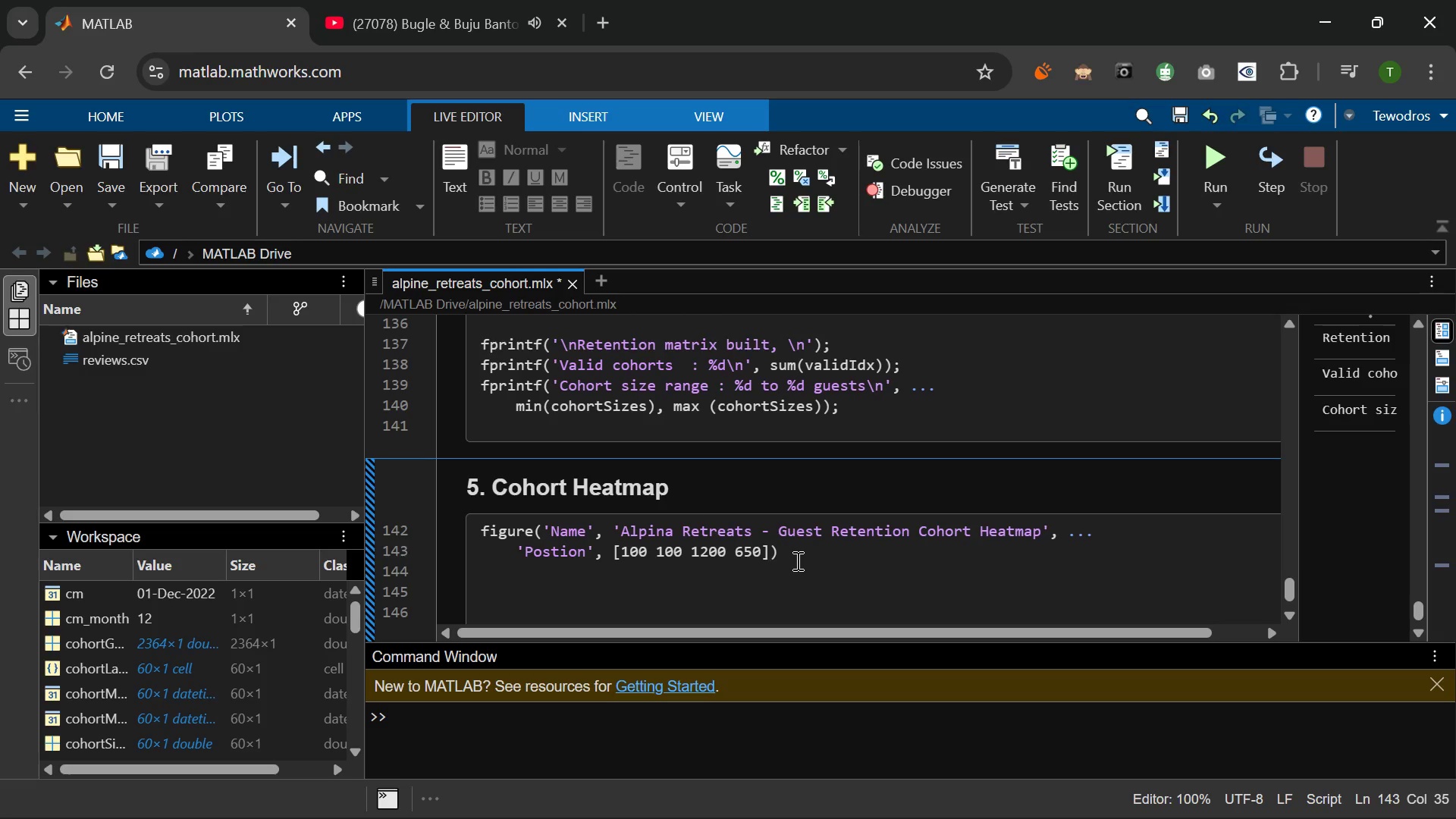 
key(Semicolon)
 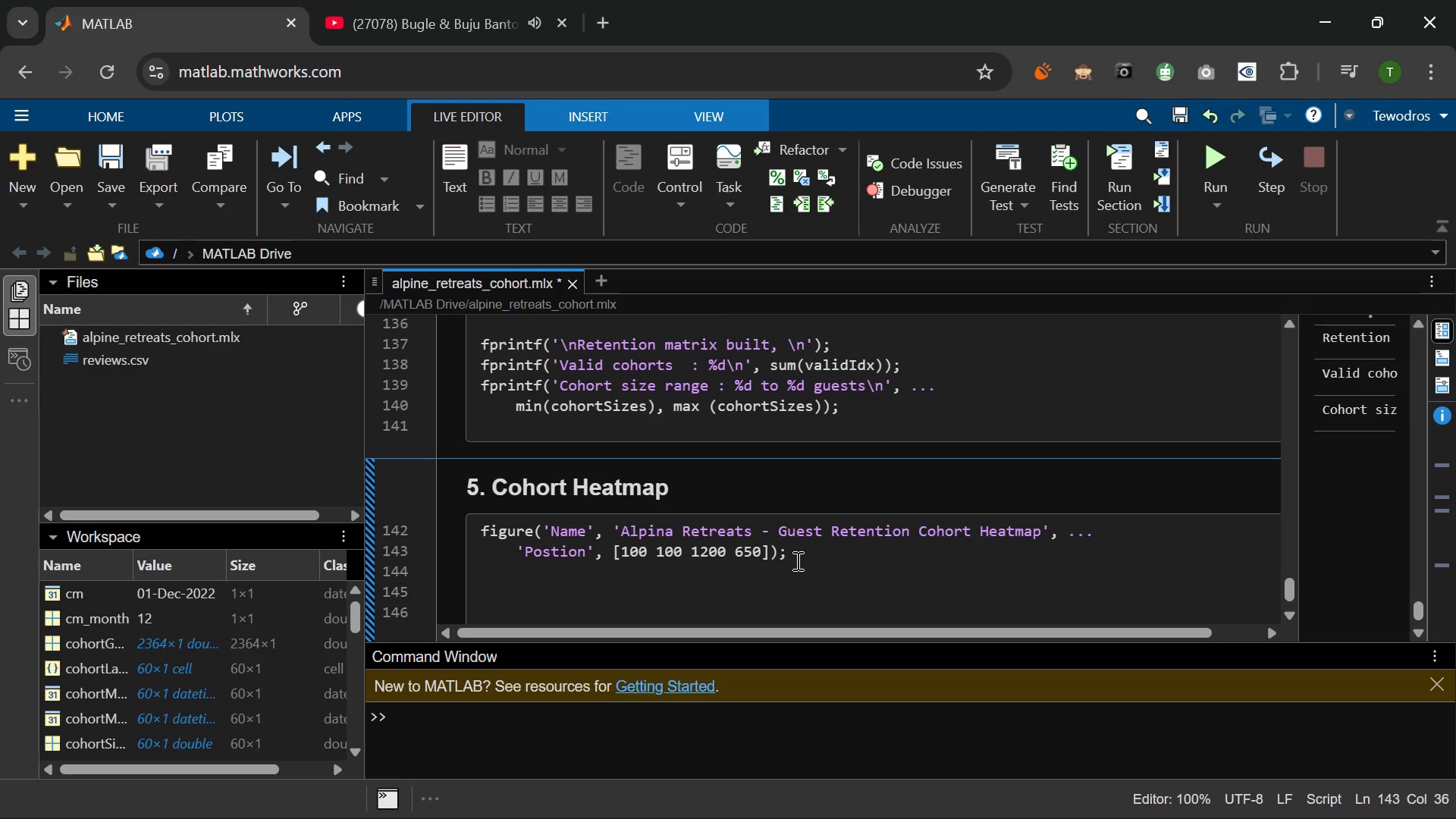 
key(Enter)
 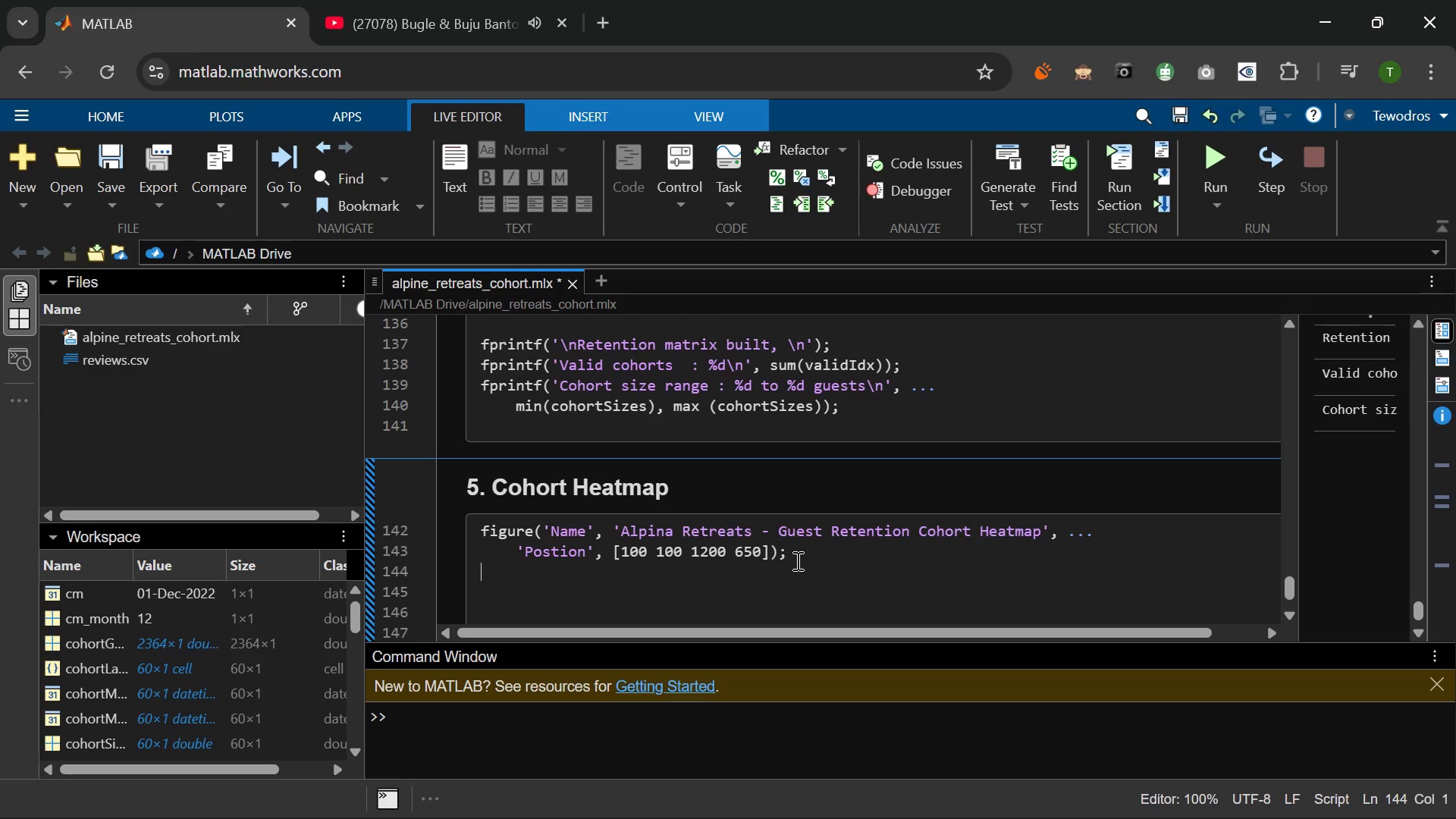 
wait(8.17)
 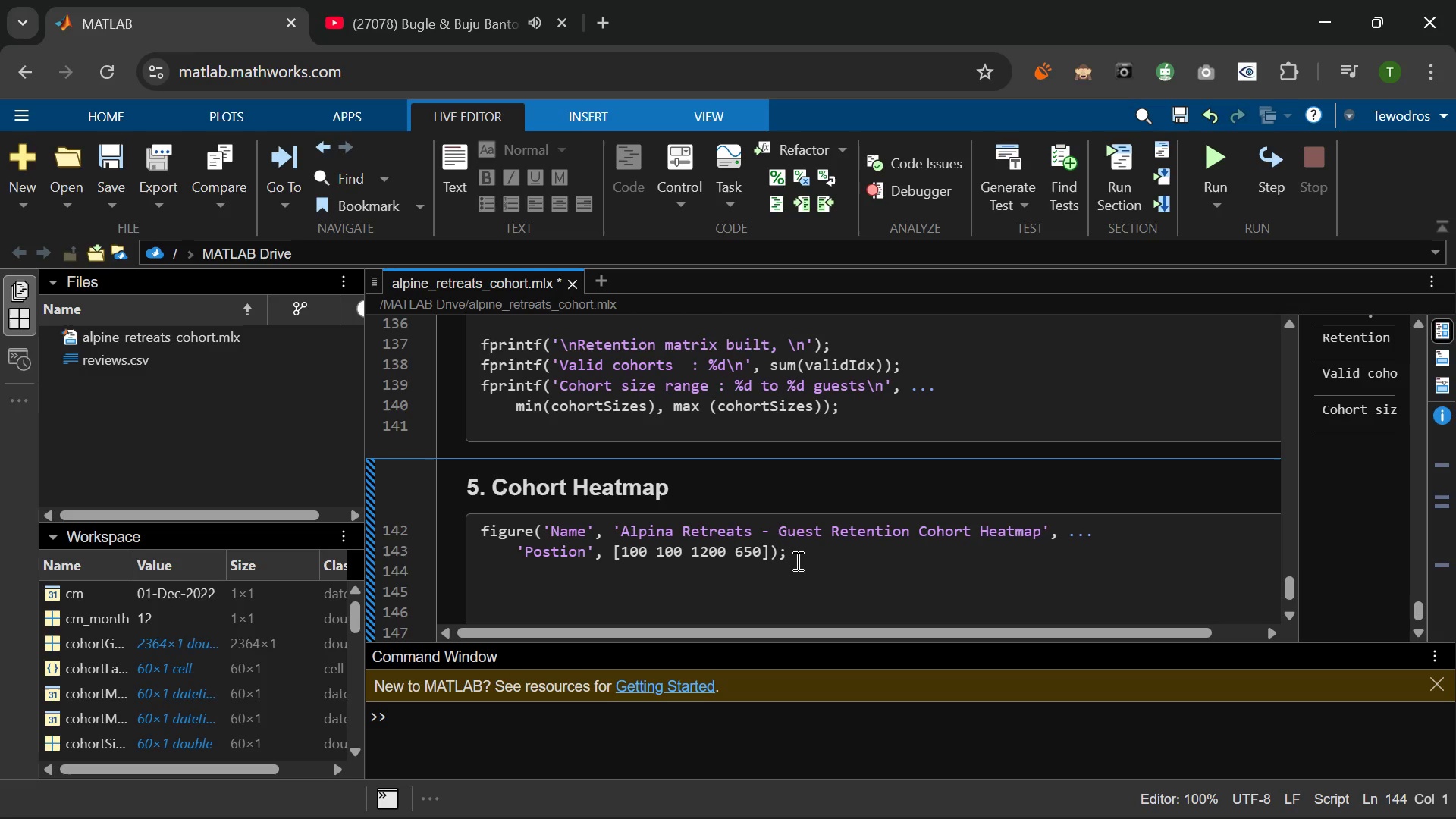 
type(% Pl)
 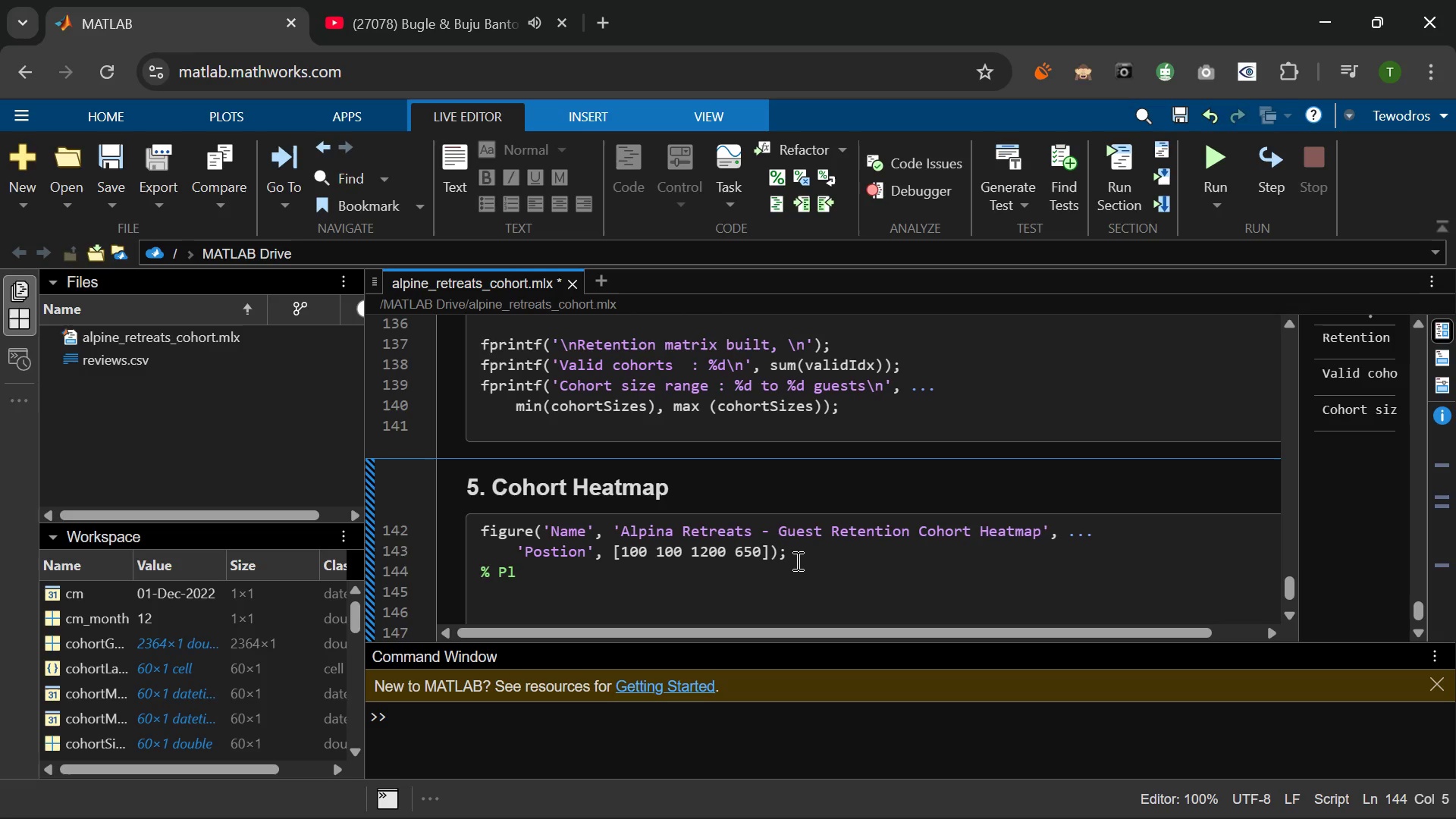 
left_click([805, 548])
 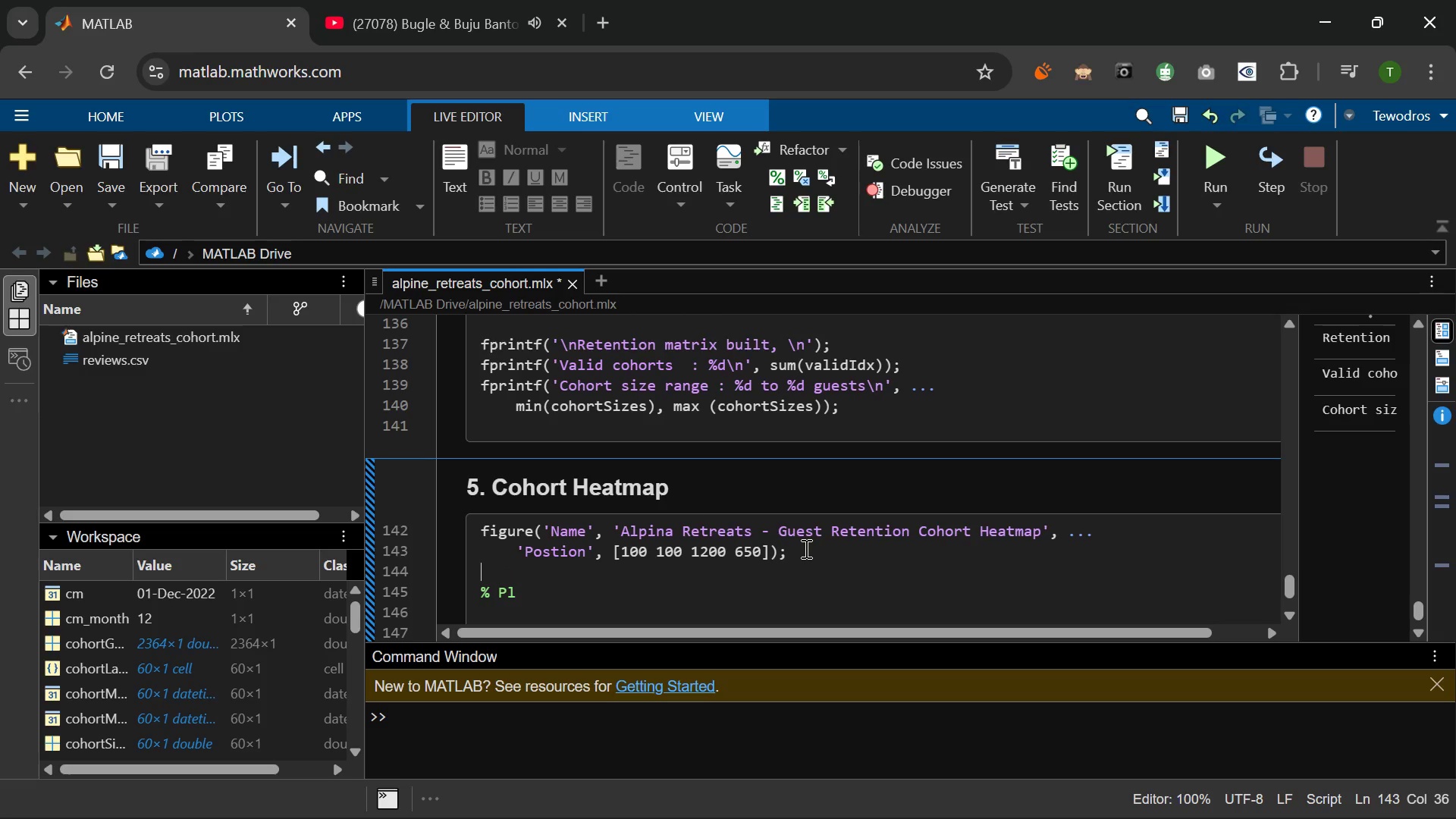 
key(Enter)
 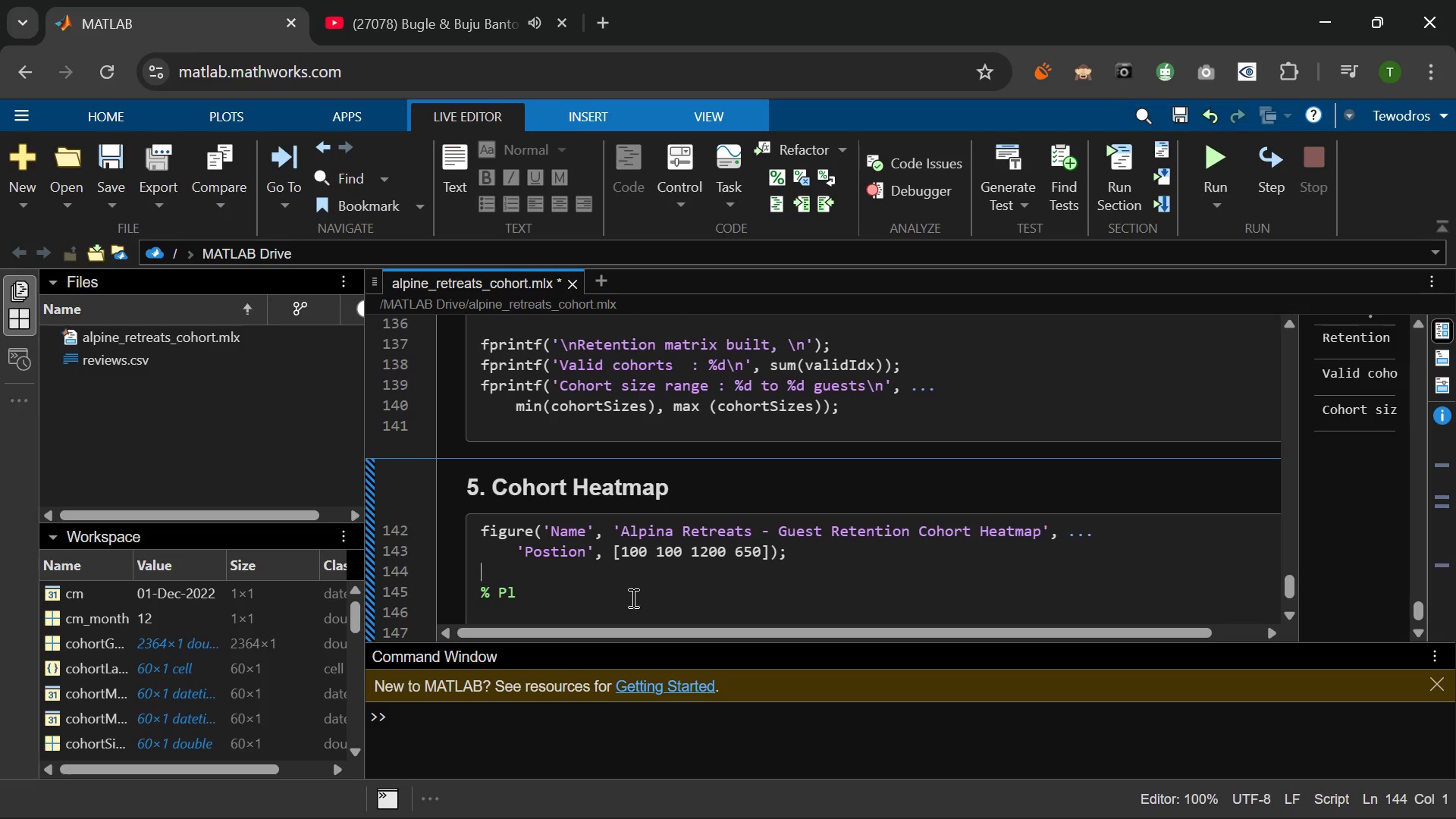 
left_click([632, 598])
 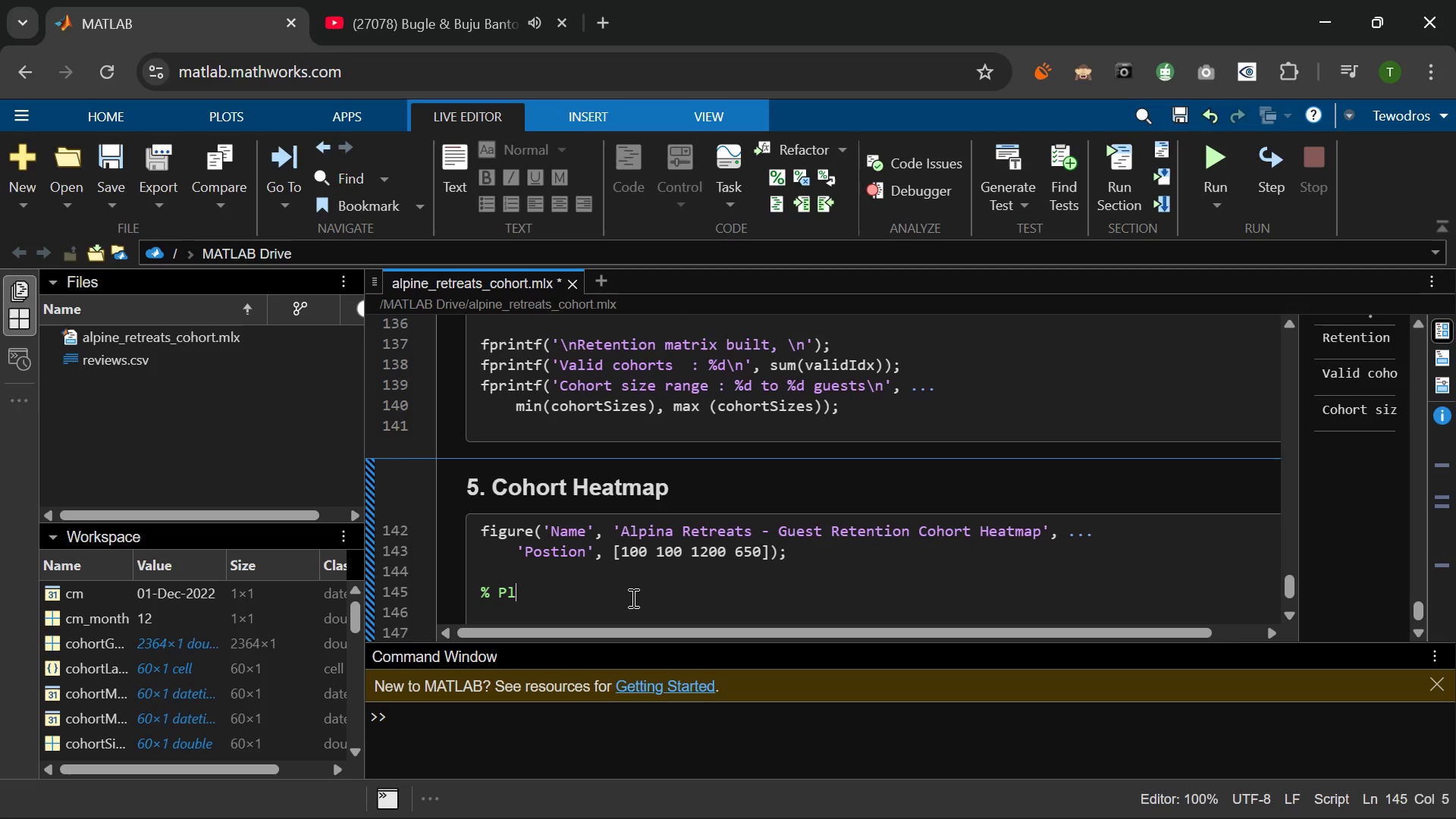 
type(ot months 1-12 9xk)
key(Backspace)
key(Backspace)
type(xk)
key(Backspace)
key(Backspace)
type(skip)
 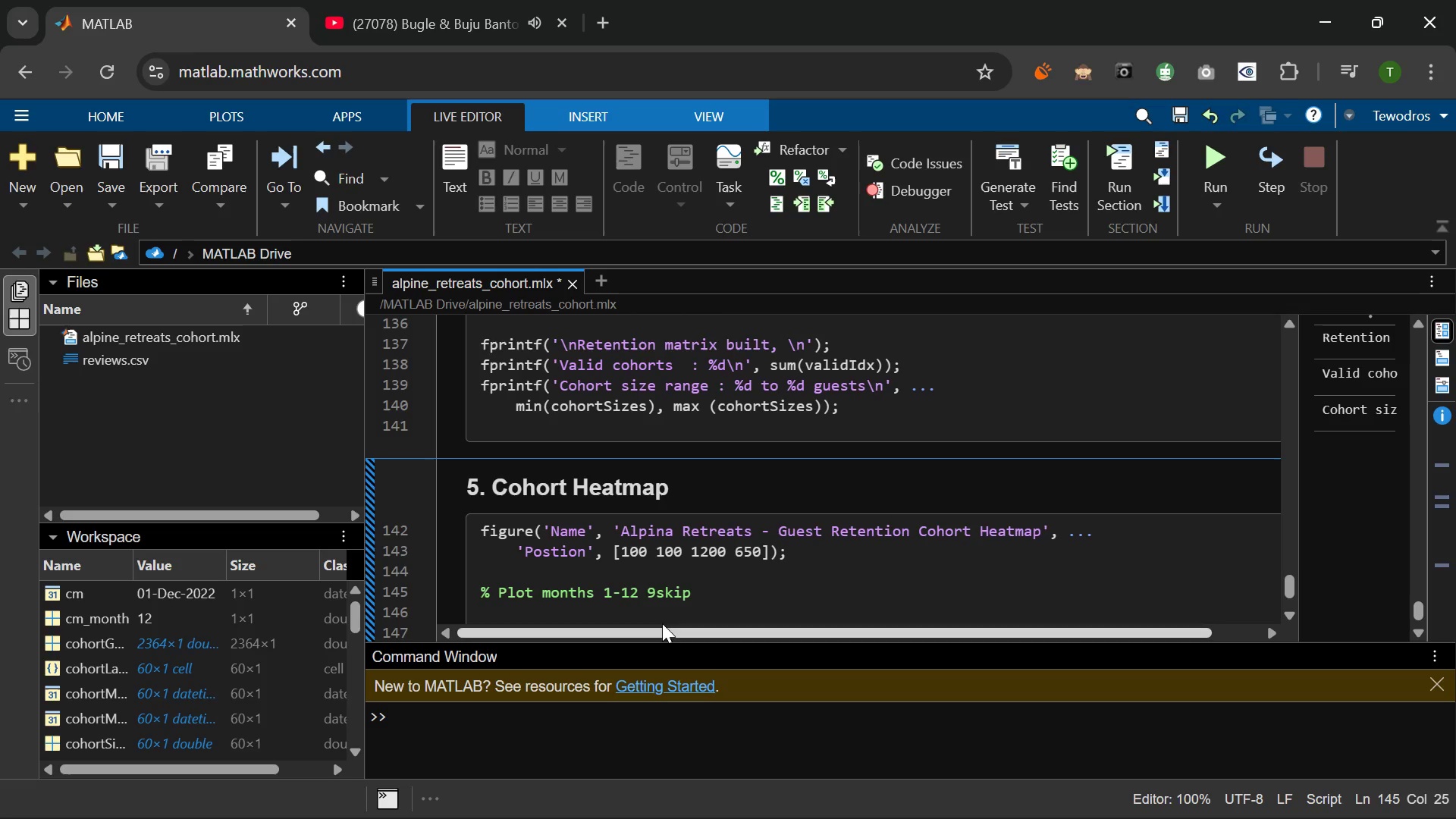 
left_click([652, 584])
 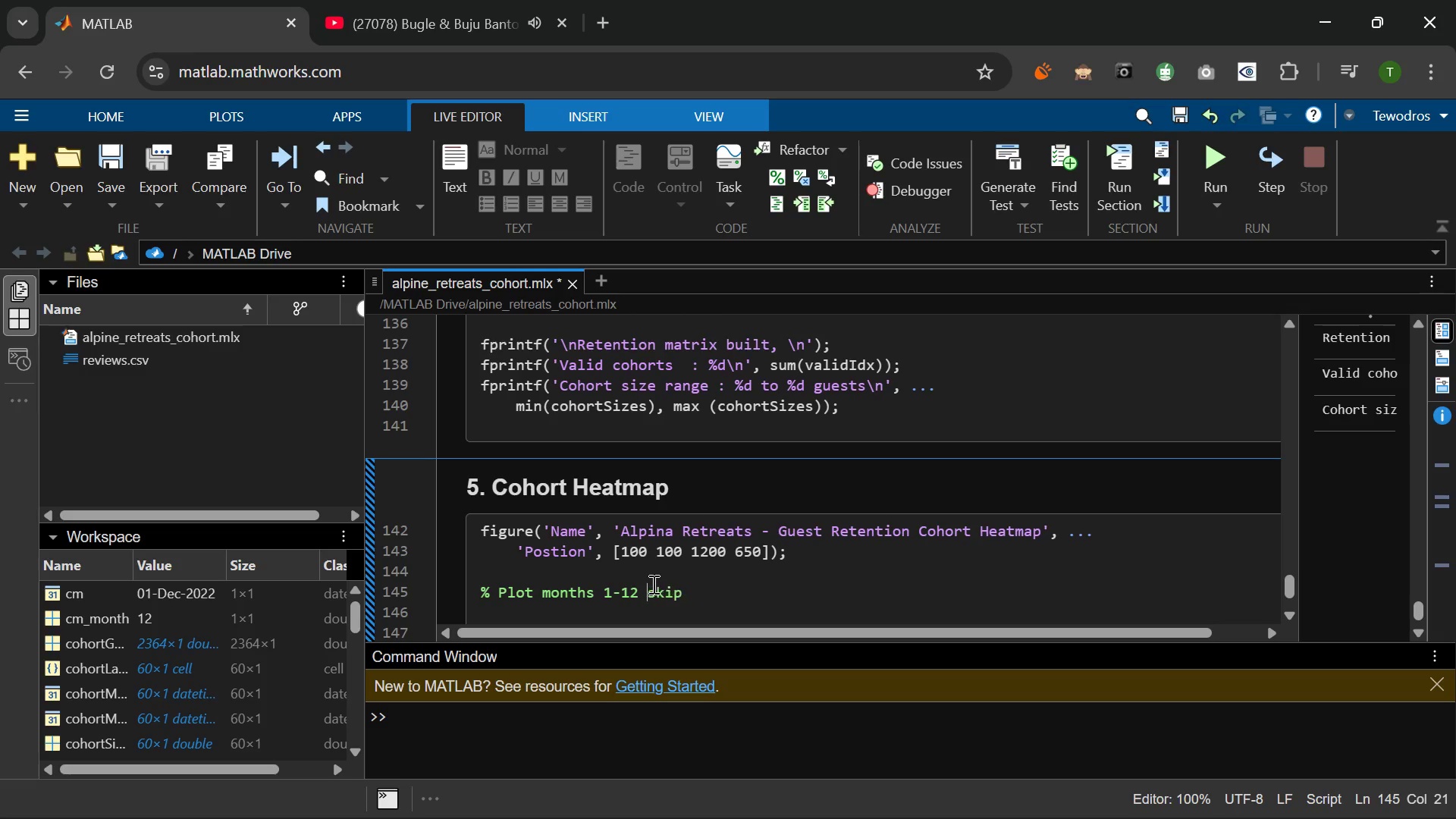 
key(Backspace)
 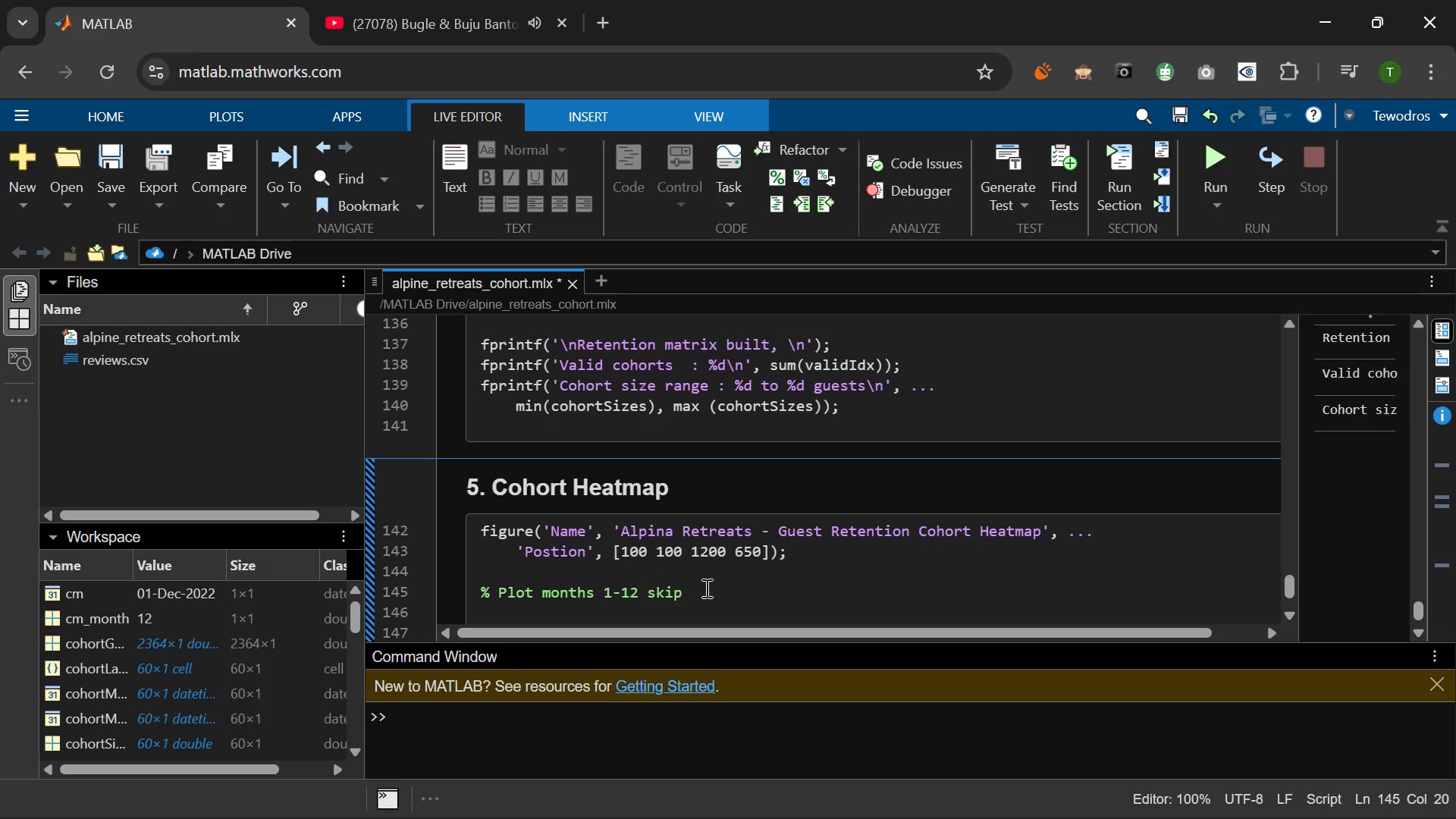 
left_click([705, 588])
 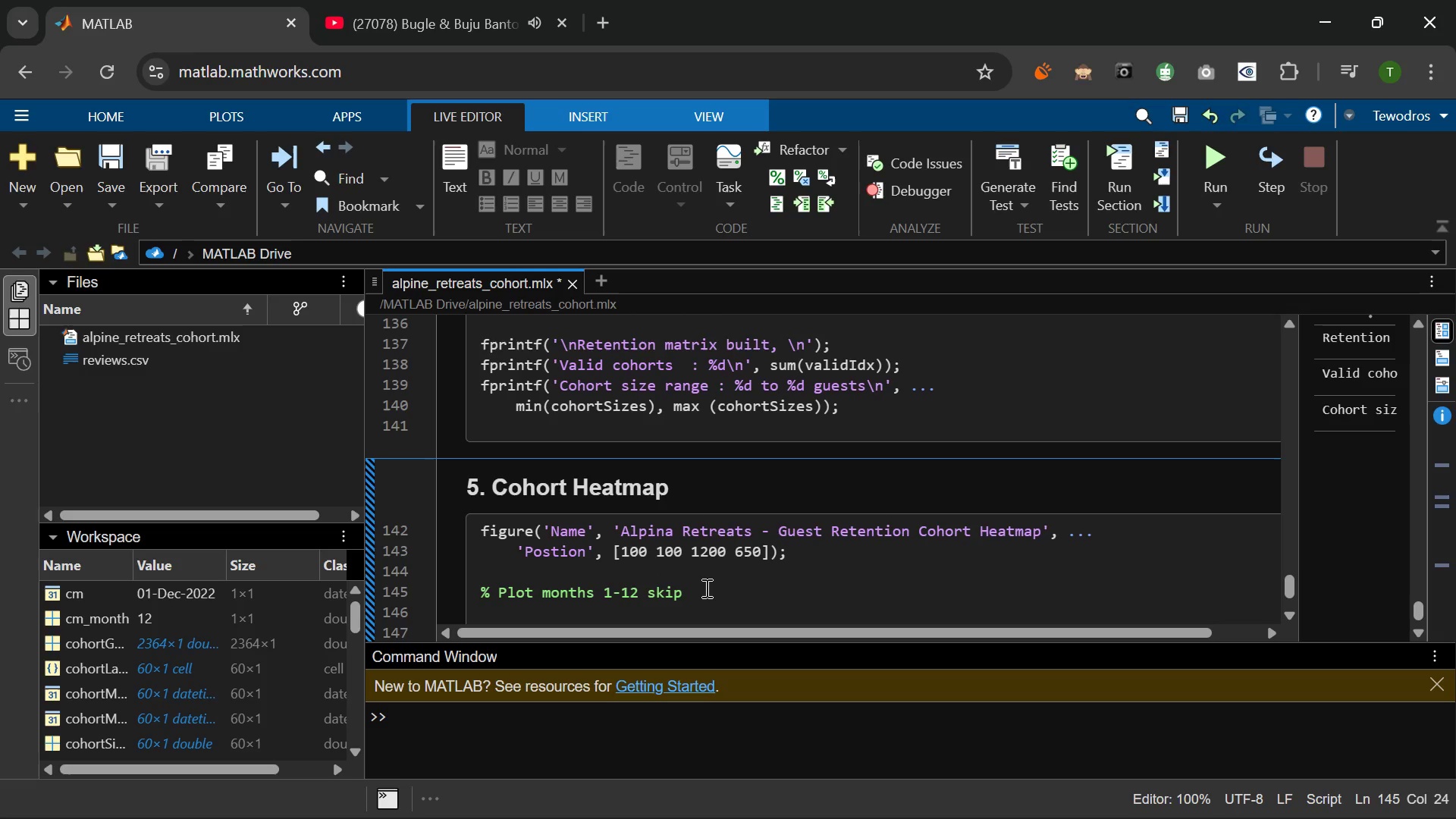 
key(ArrowLeft)
 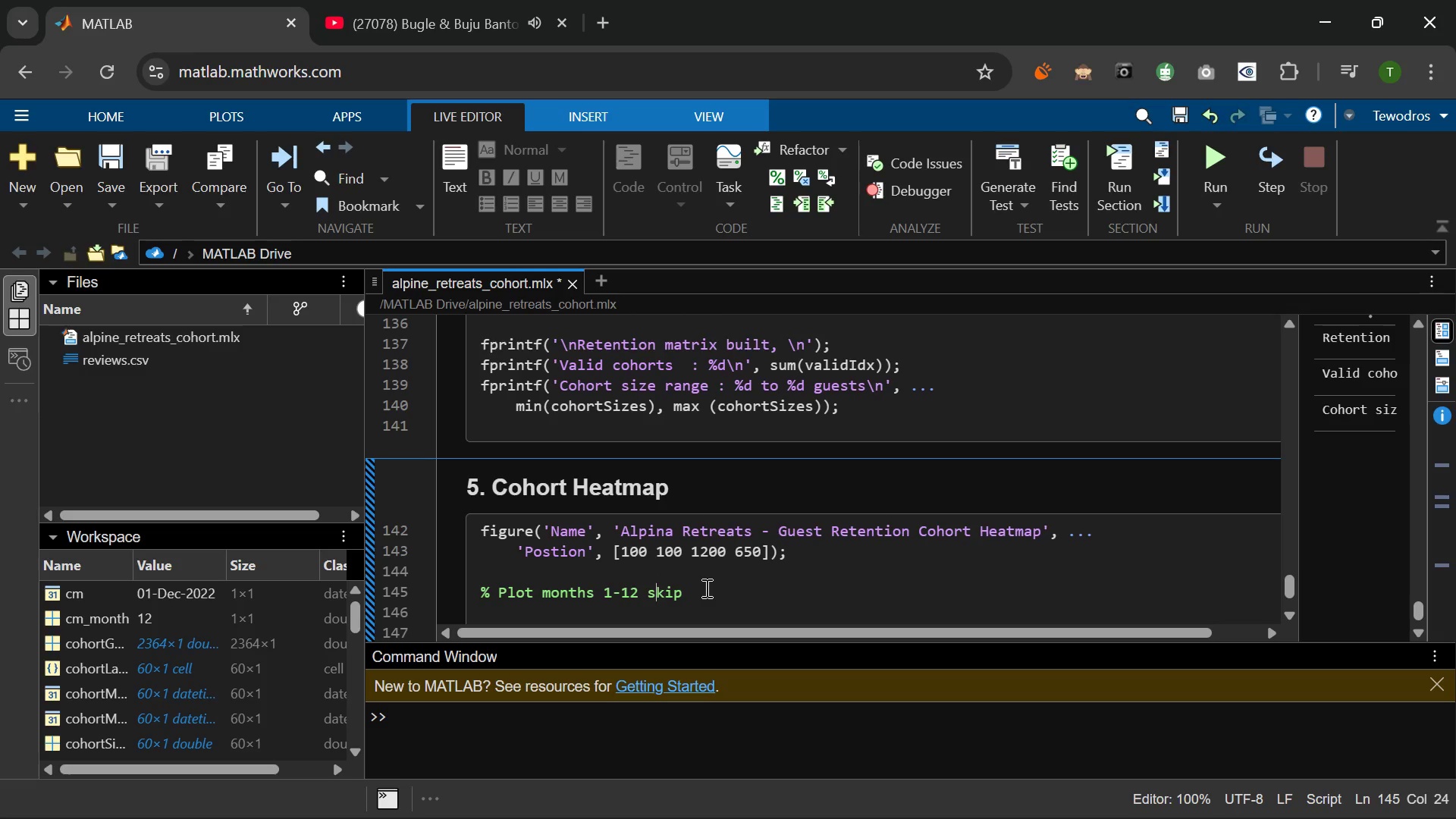 
key(ArrowLeft)
 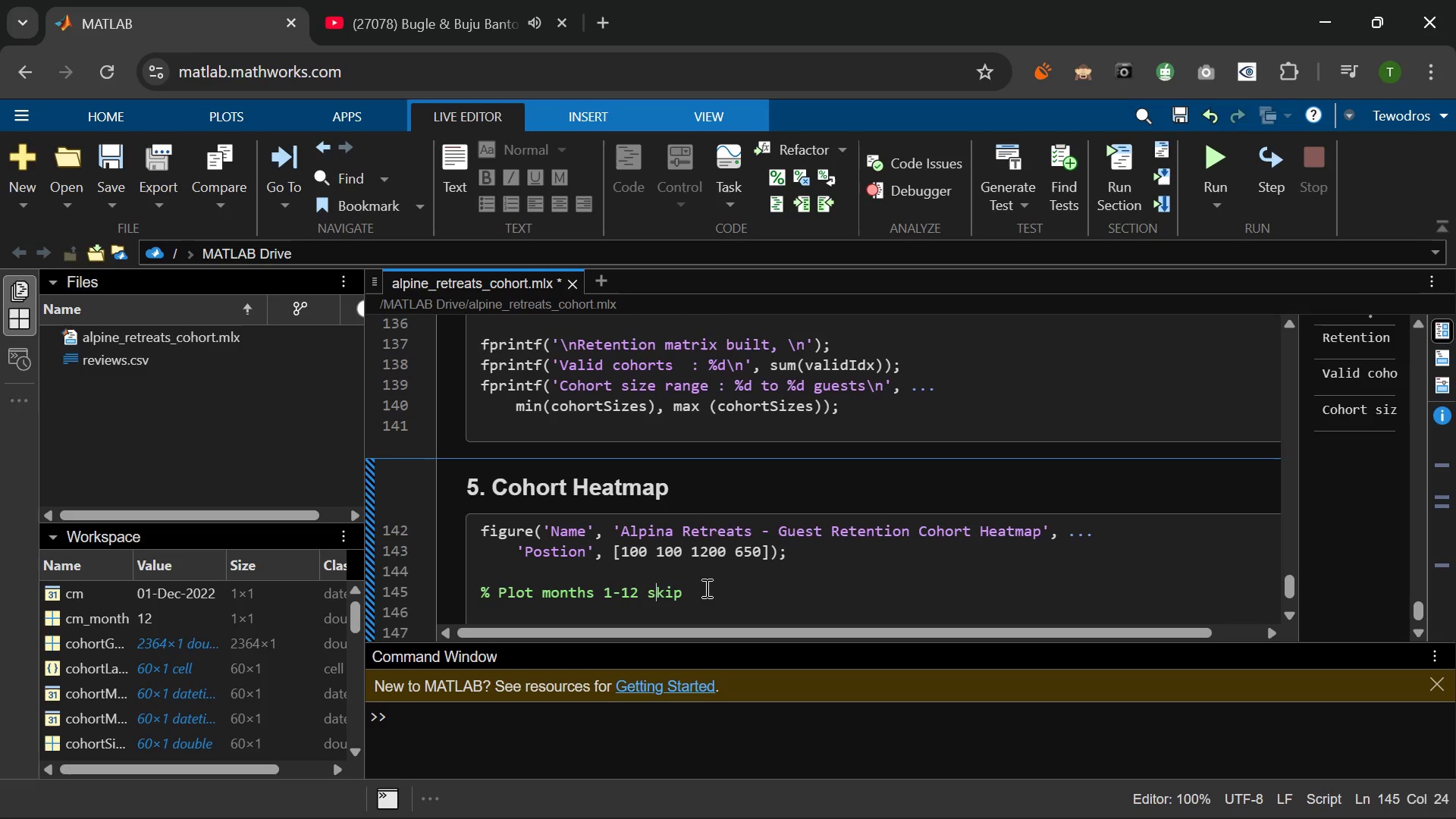 
key(ArrowLeft)
 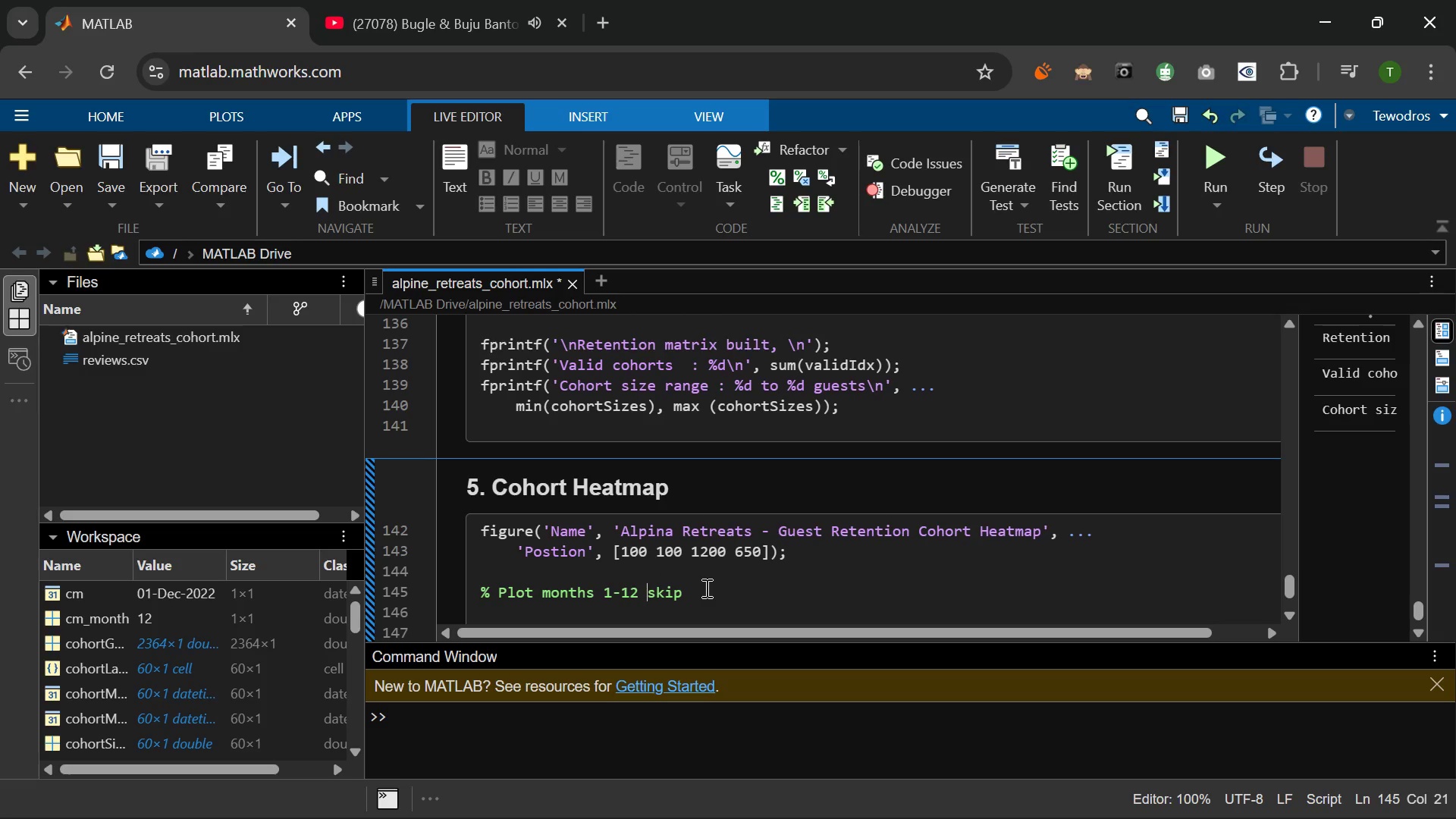 
key(ArrowLeft)
 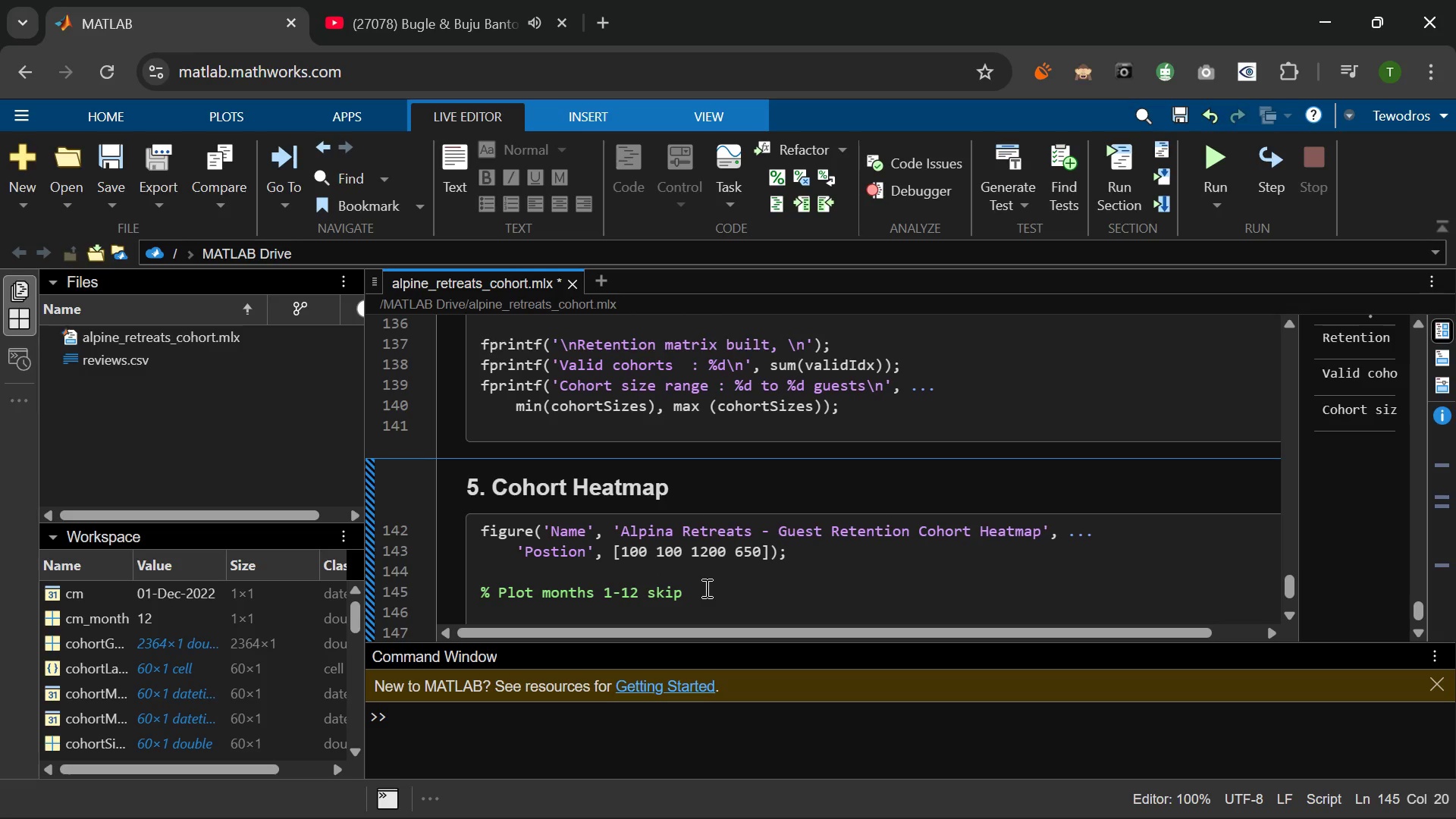 
key(Shift+9)
 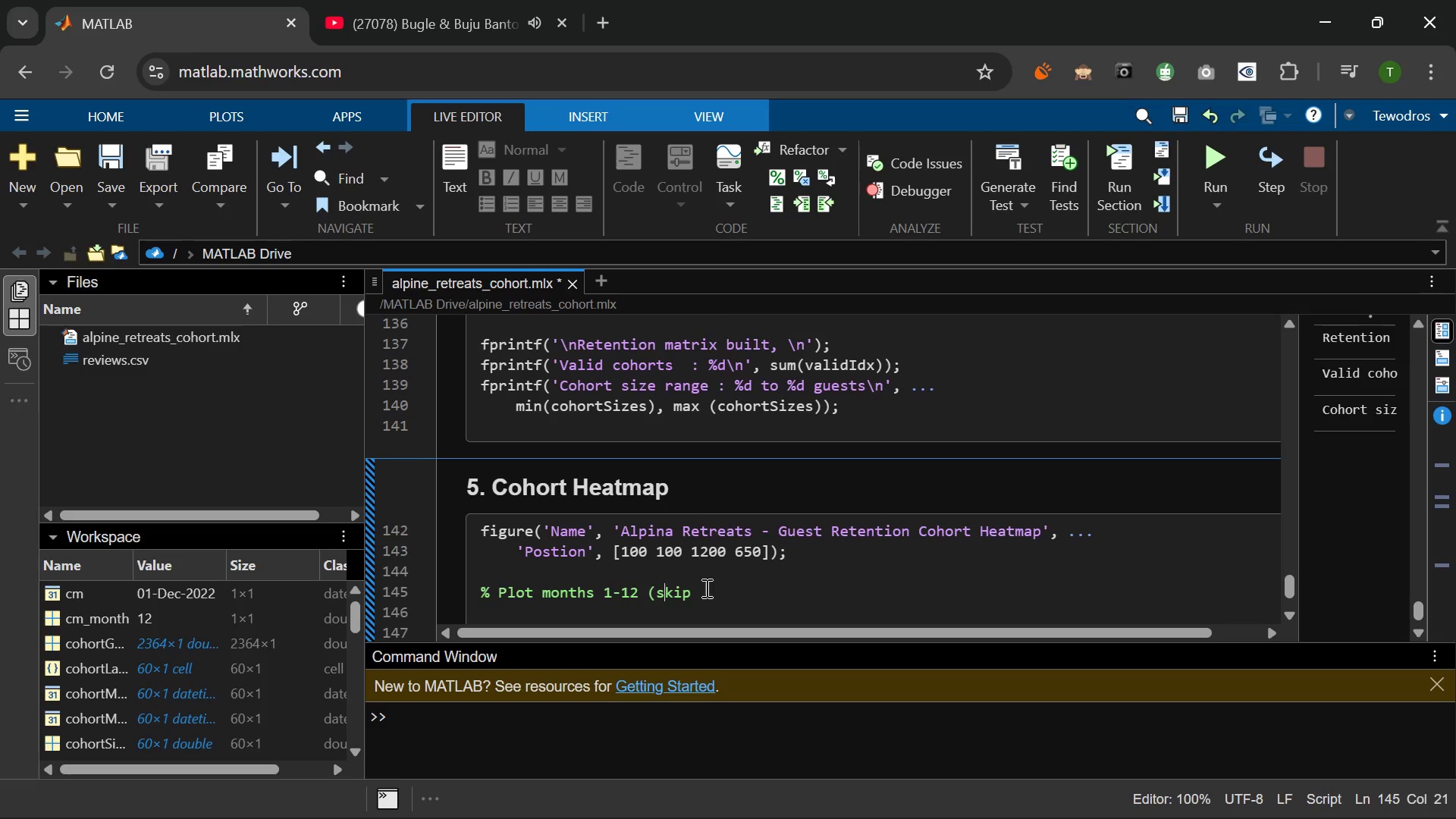 
key(ArrowRight)
 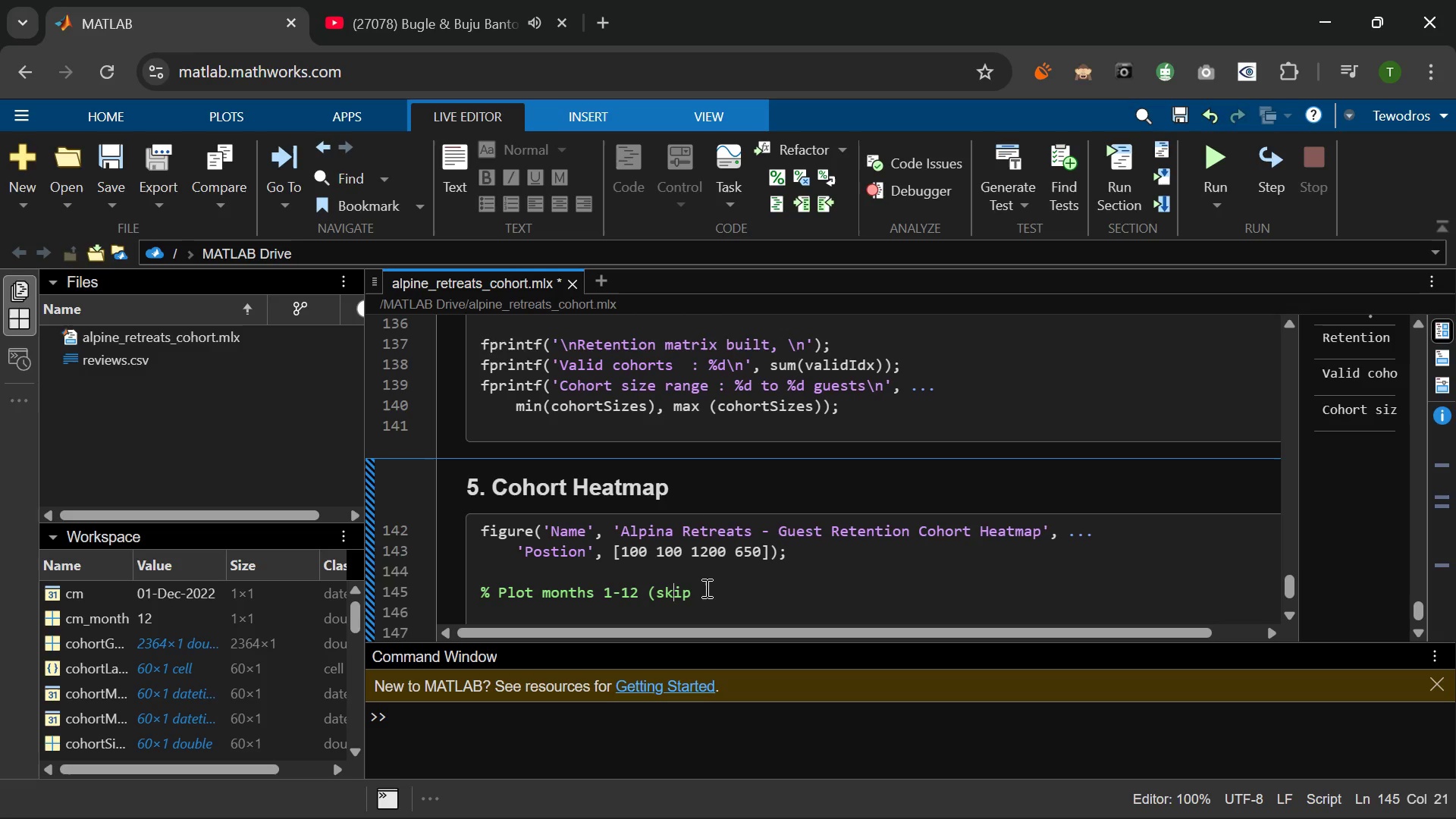 
key(ArrowRight)
 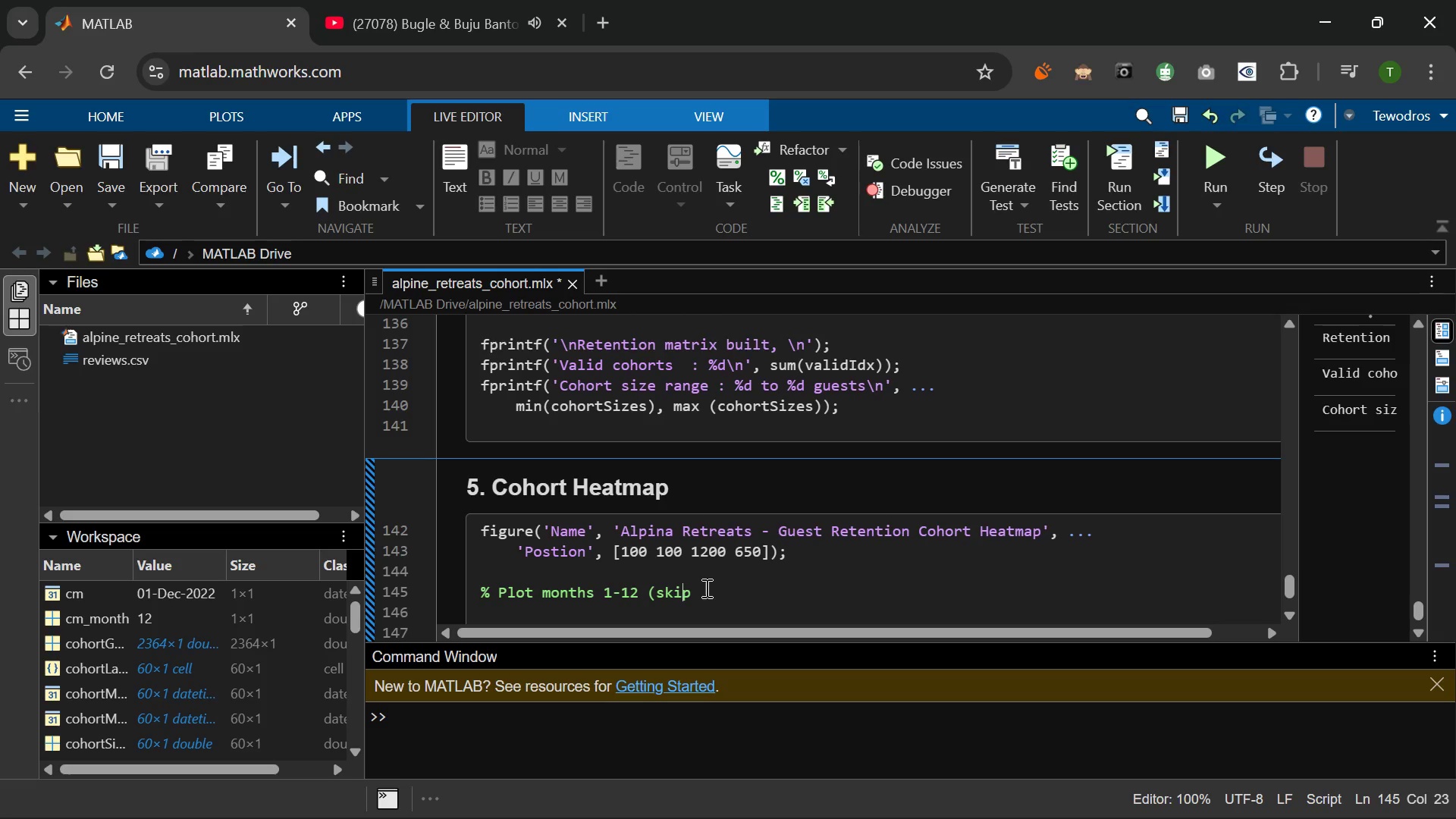 
key(ArrowRight)
 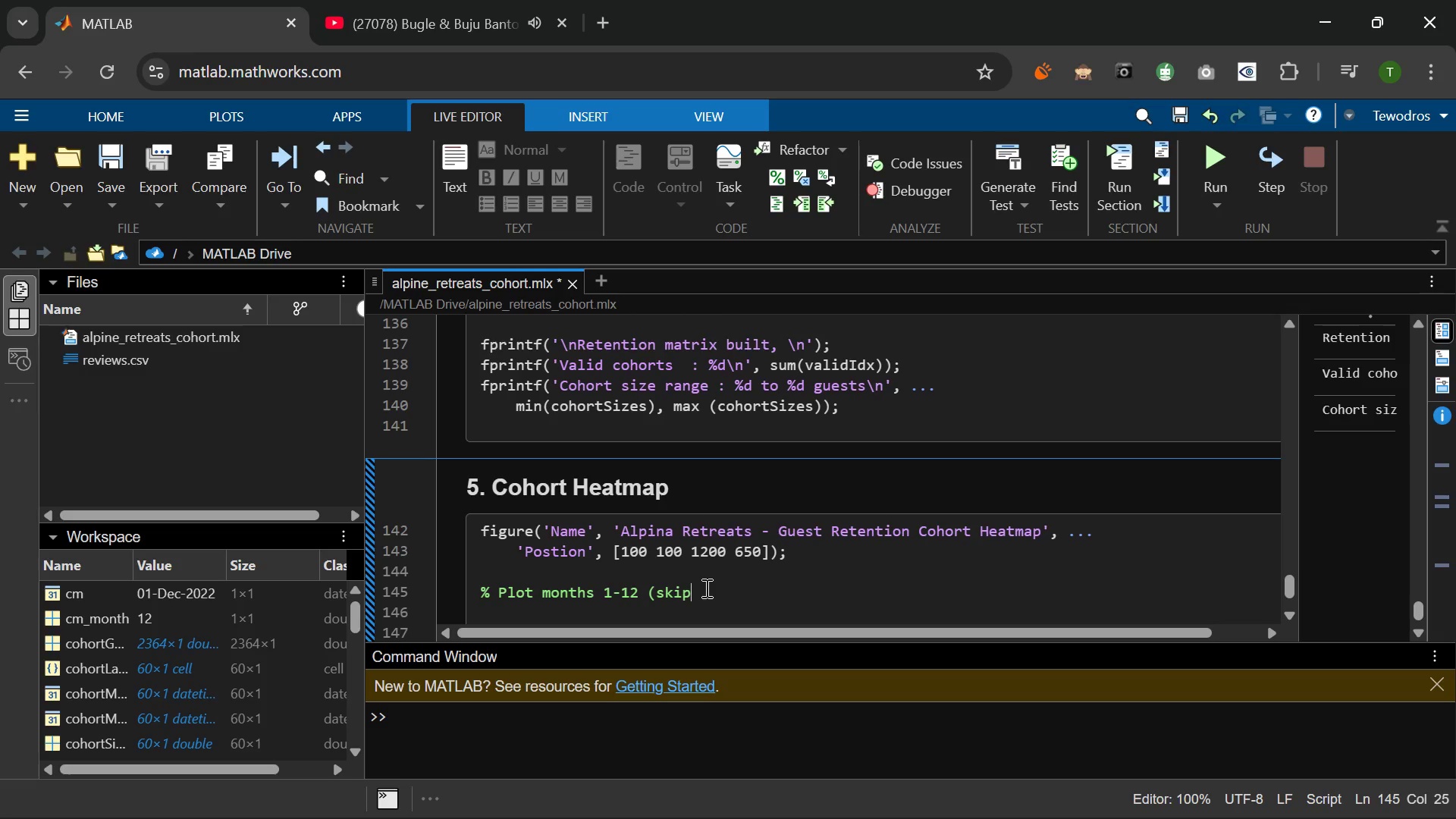 
key(ArrowRight)
 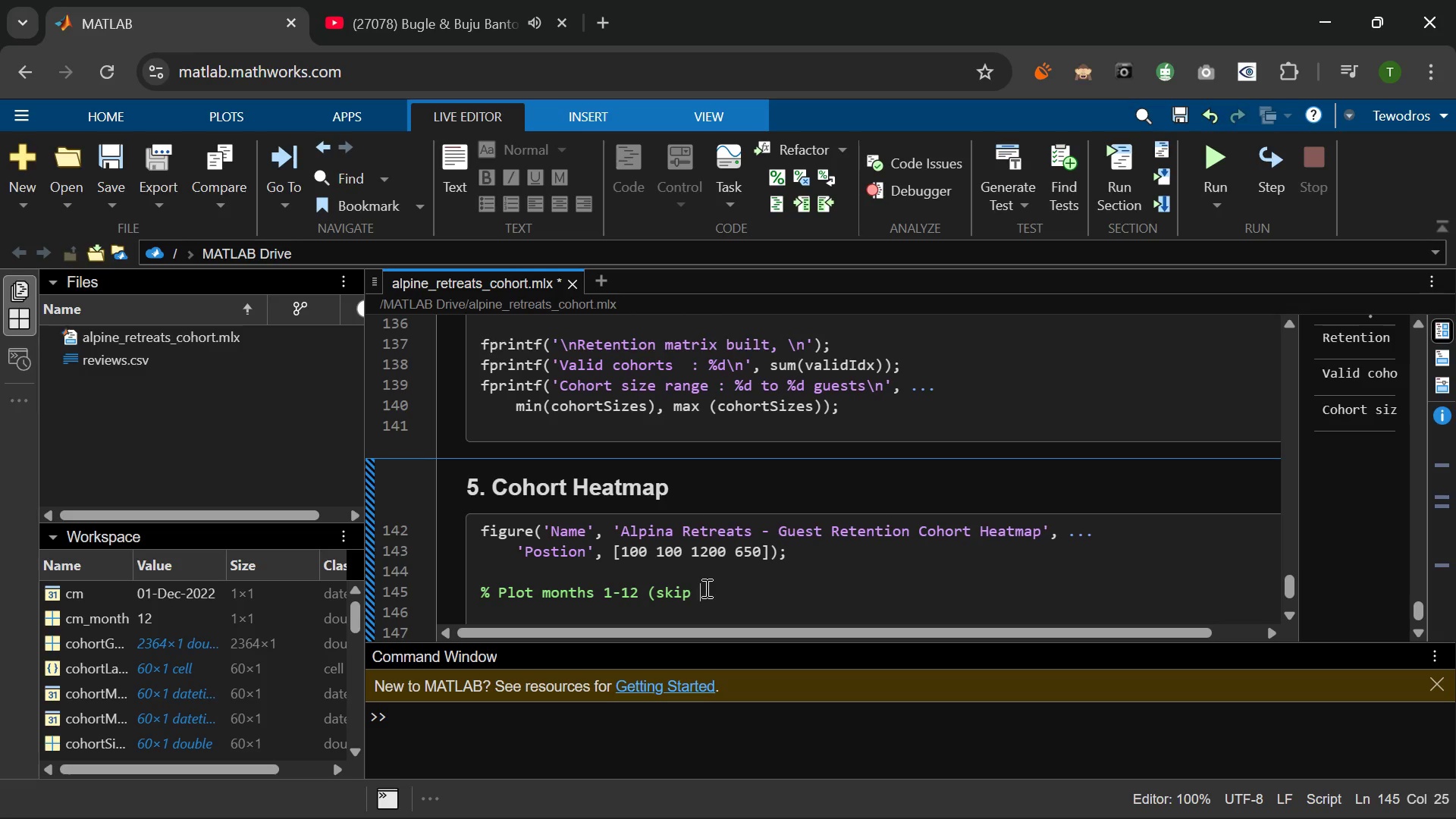 
type( column 1 = Month 0 = 100% by defin)
 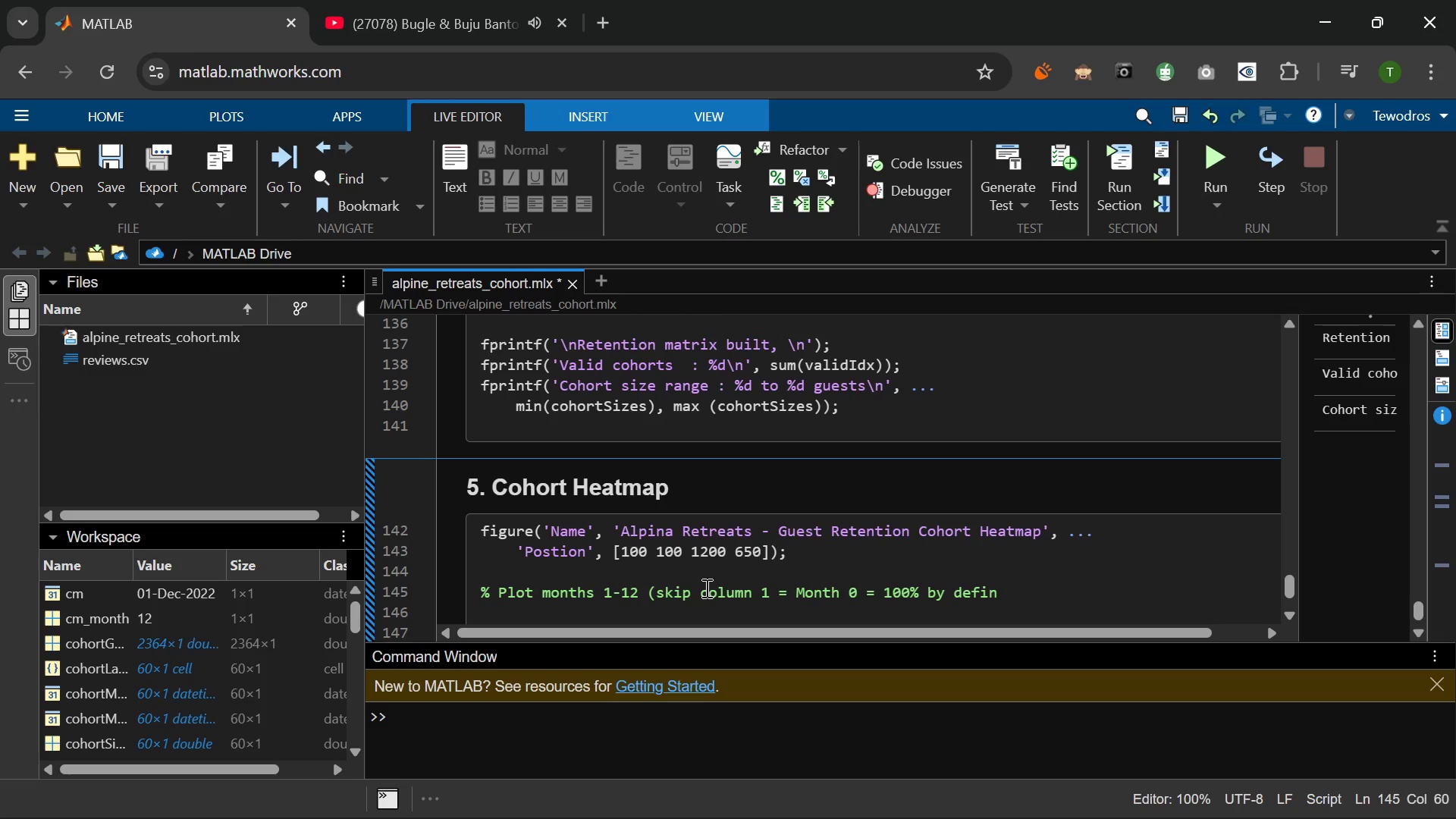 
type(itin)
 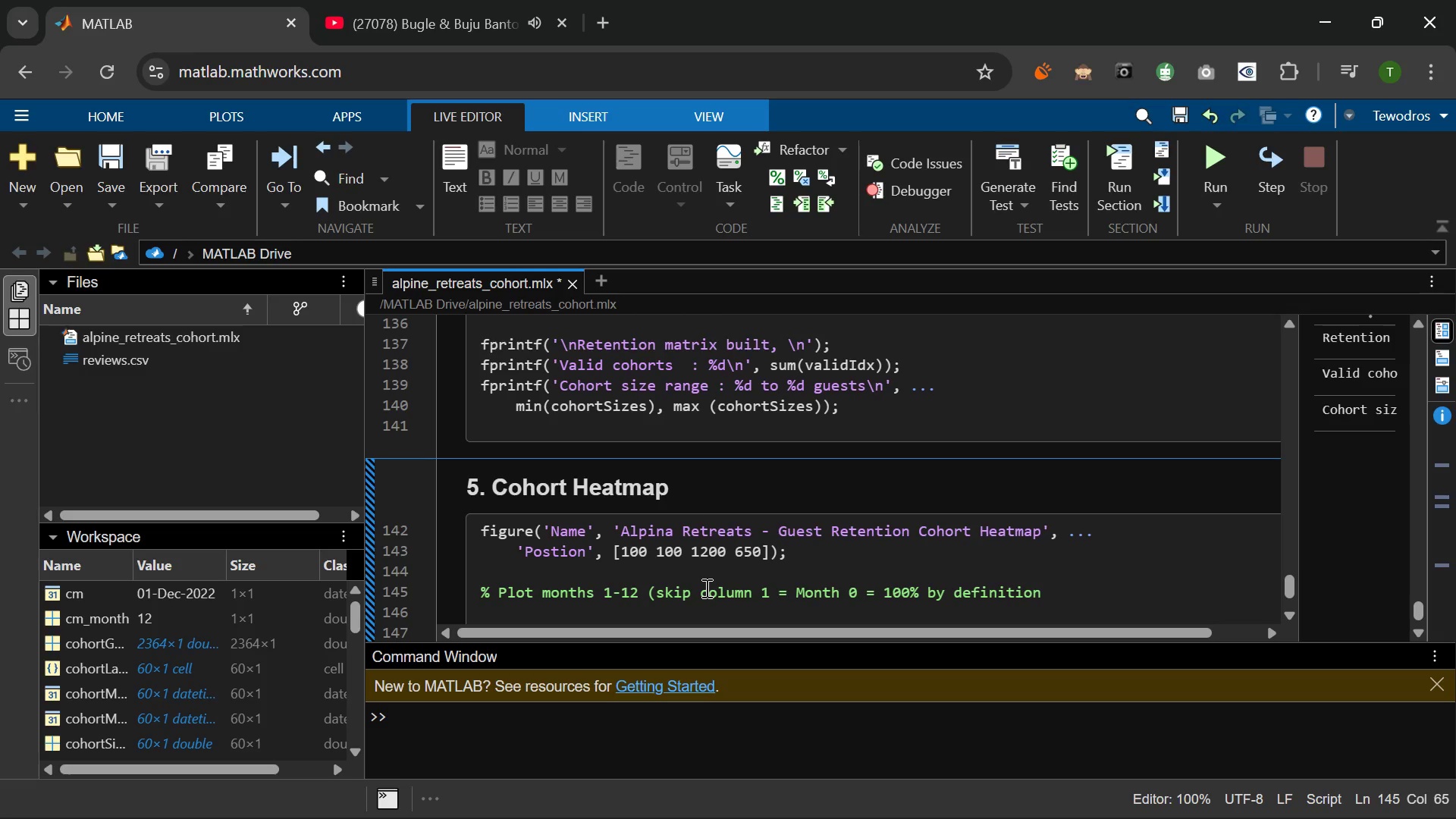 
hold_key(key=O, duration=0.34)
 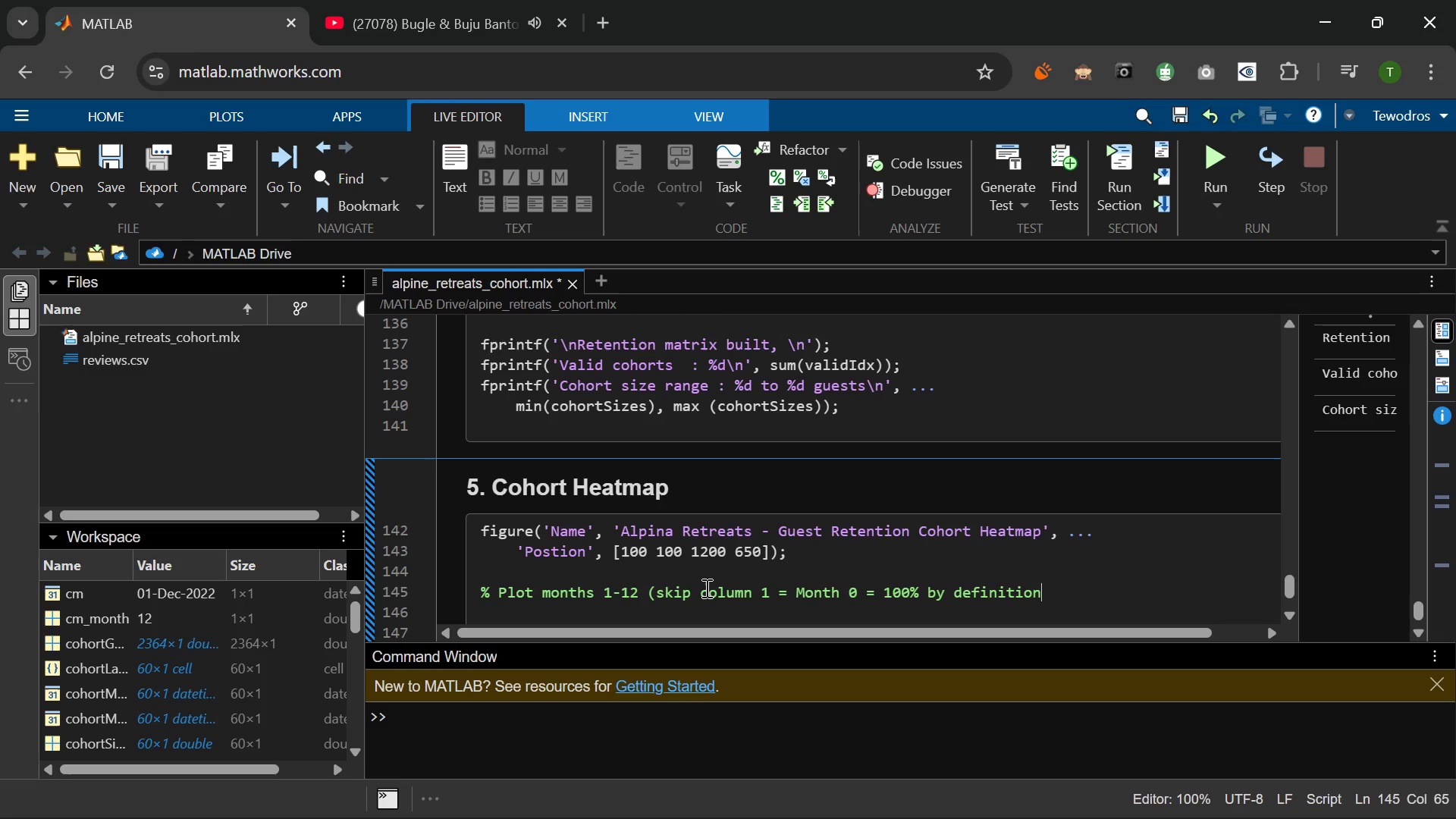 
type()j)
key(Backspace)
 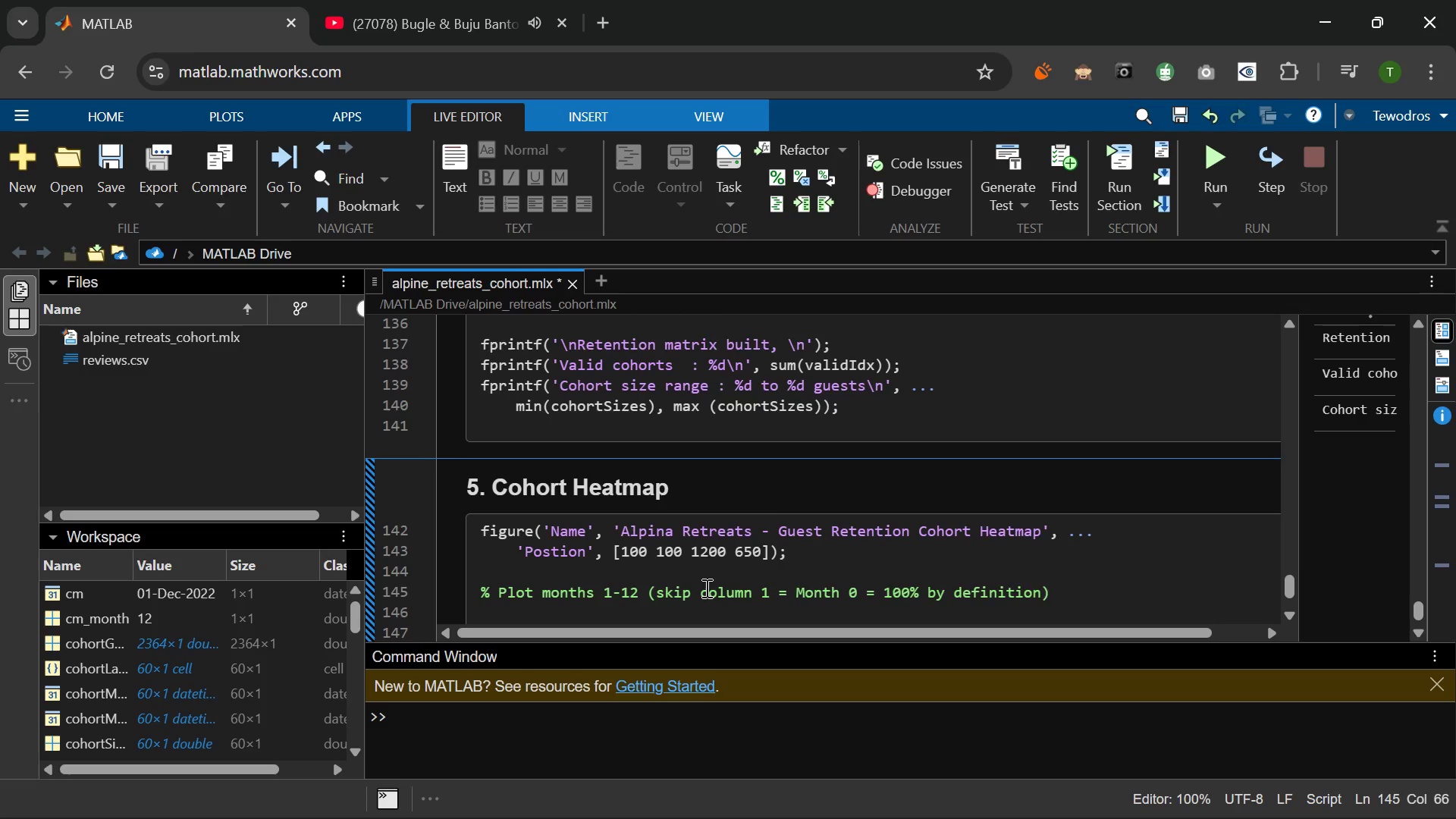 
key(Enter)
 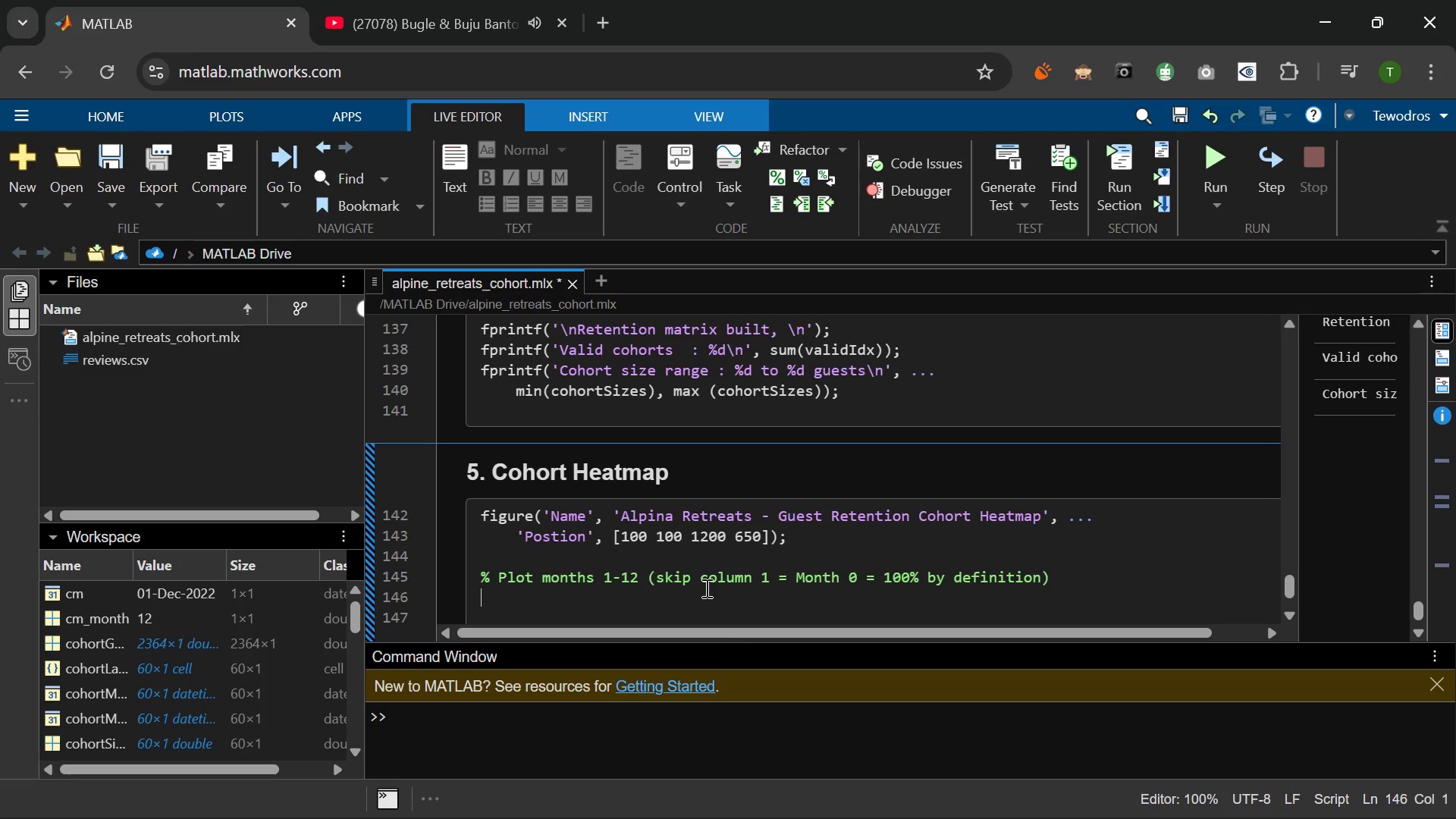 
type(hm = heatmap(retentionM)
key(Tab)
type((:, 2:end)
 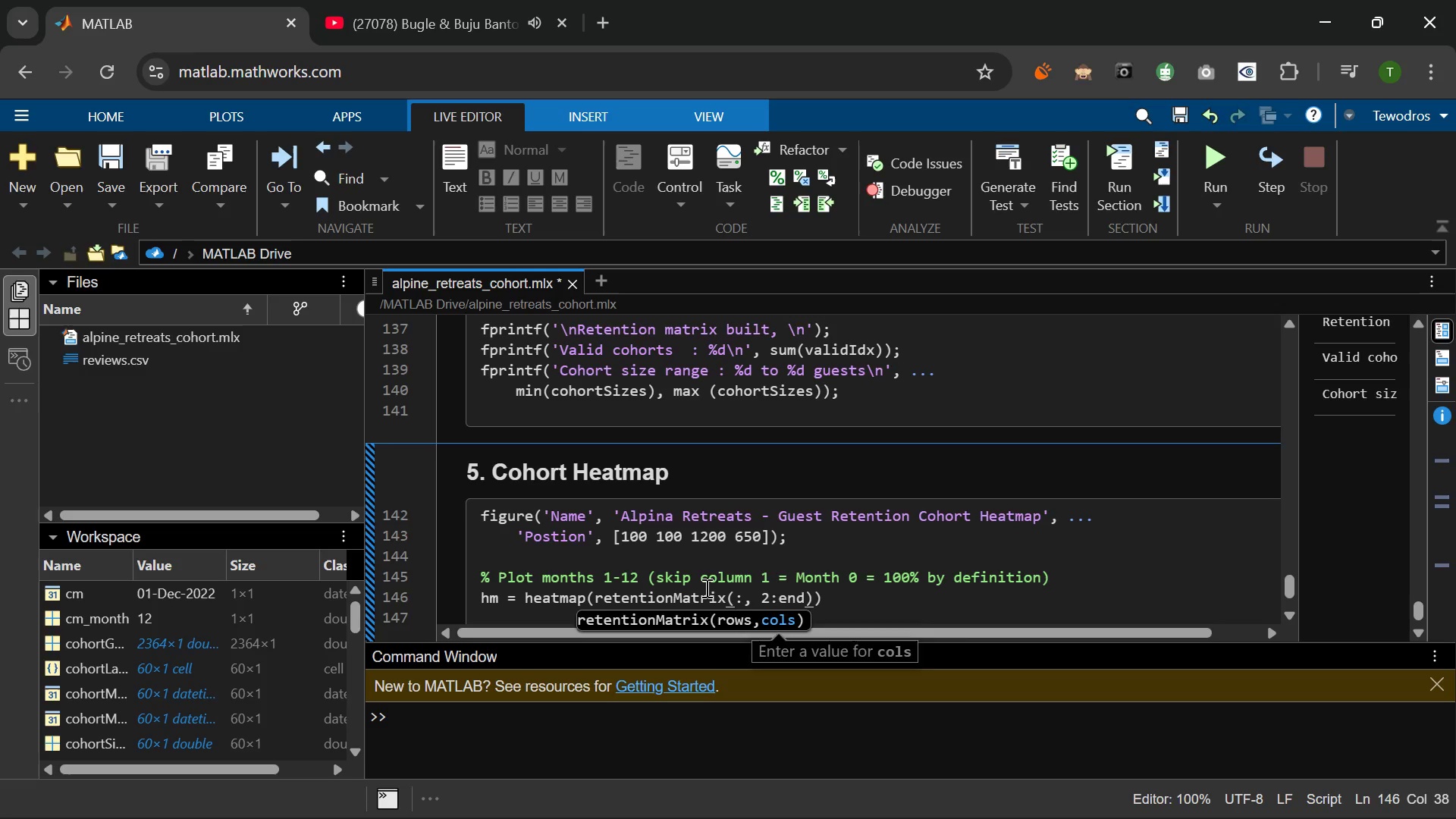 
key(ArrowRight)
 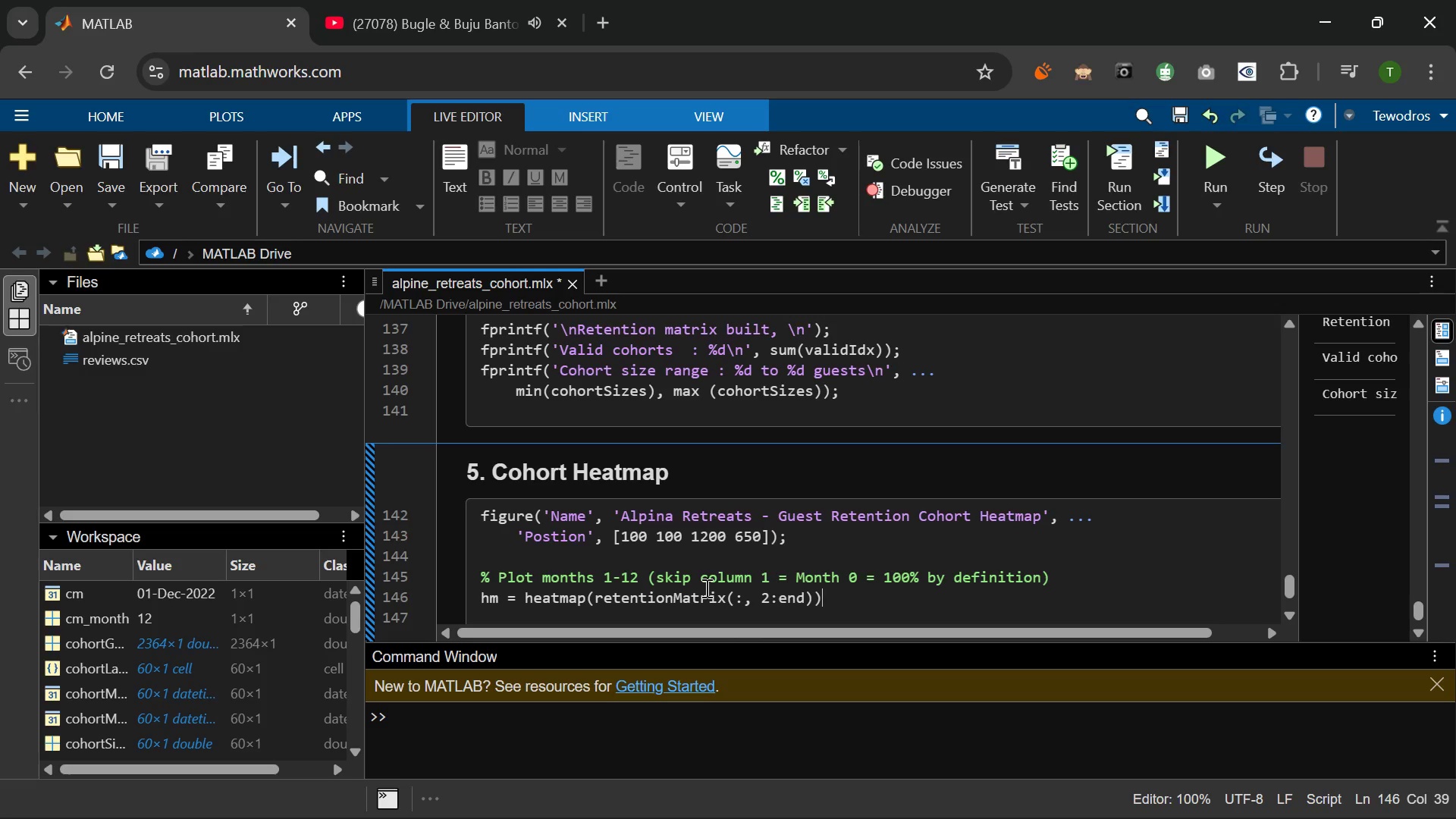 
key(ArrowRight)
 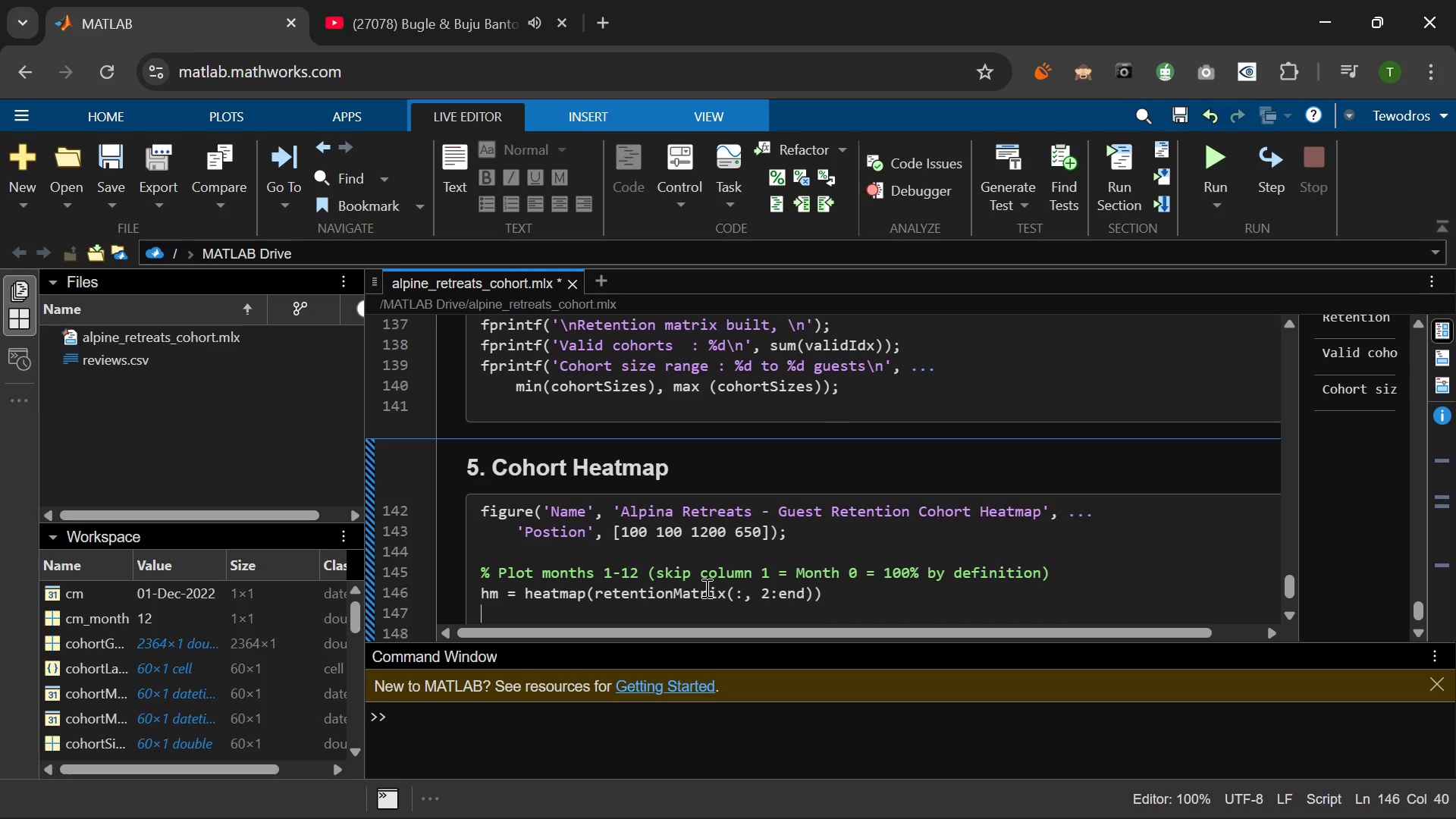 
key(ArrowRight)
 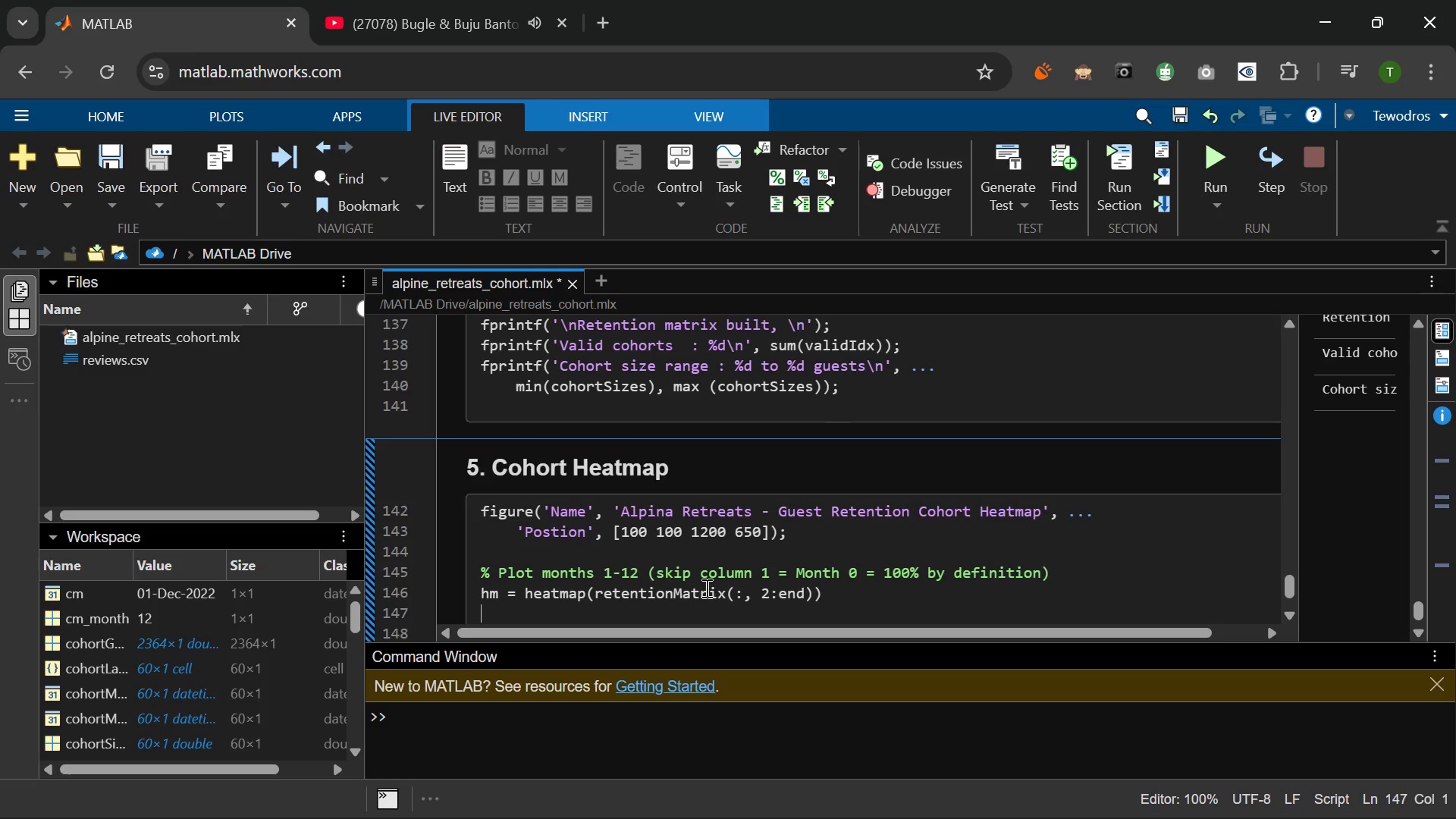 
key(Backspace)
 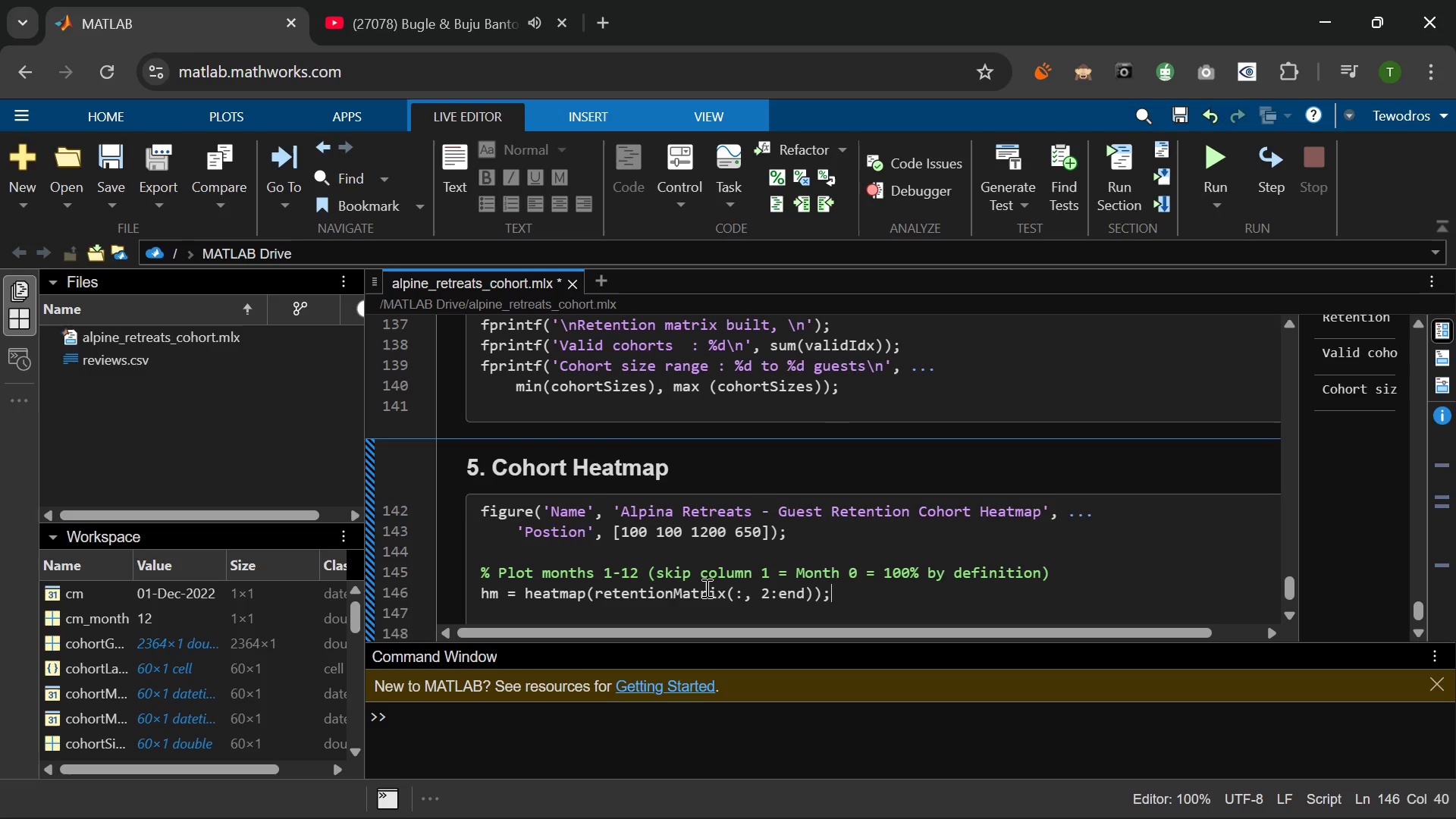 
key(Semicolon)
 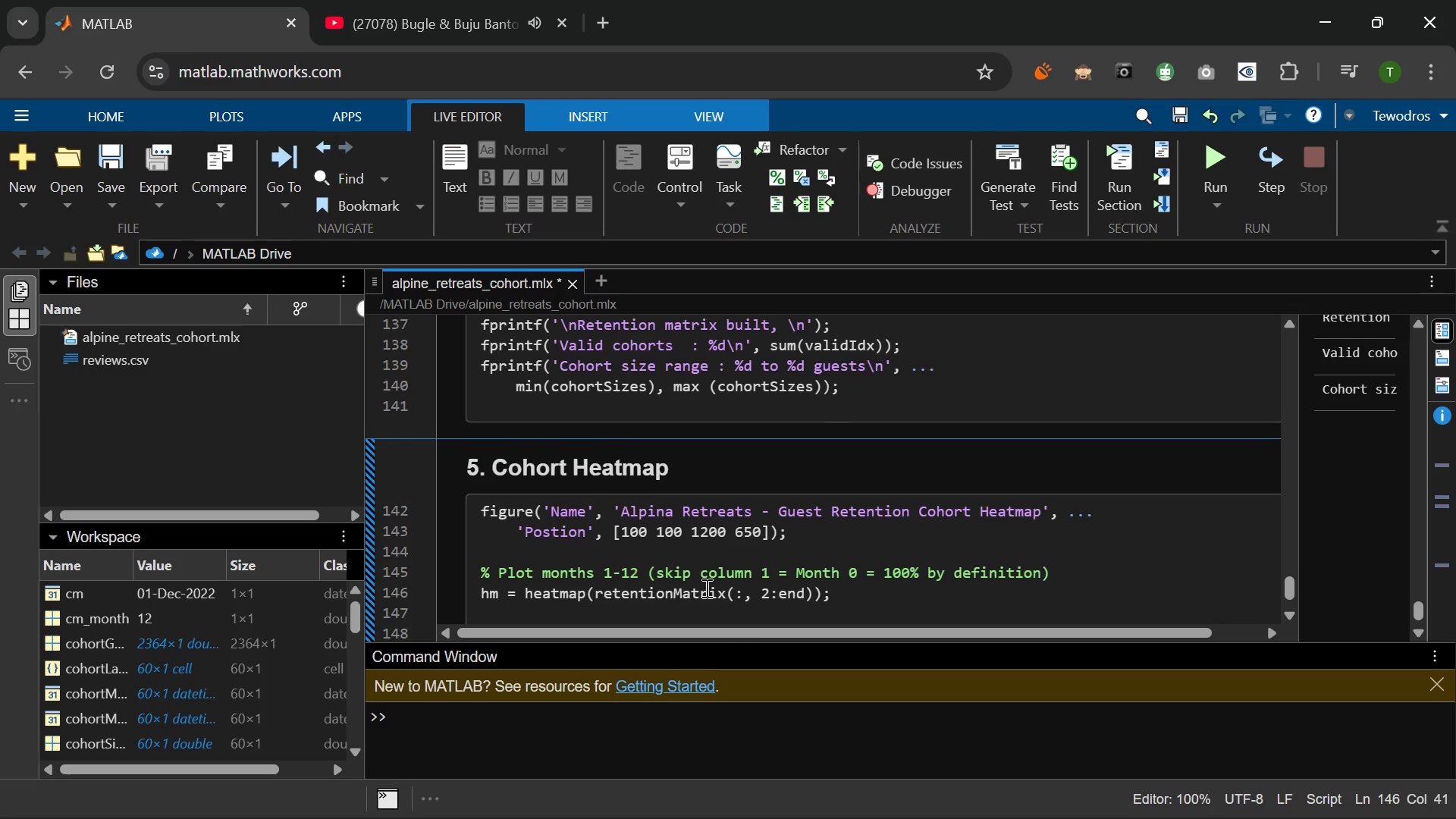 
key(Enter)
 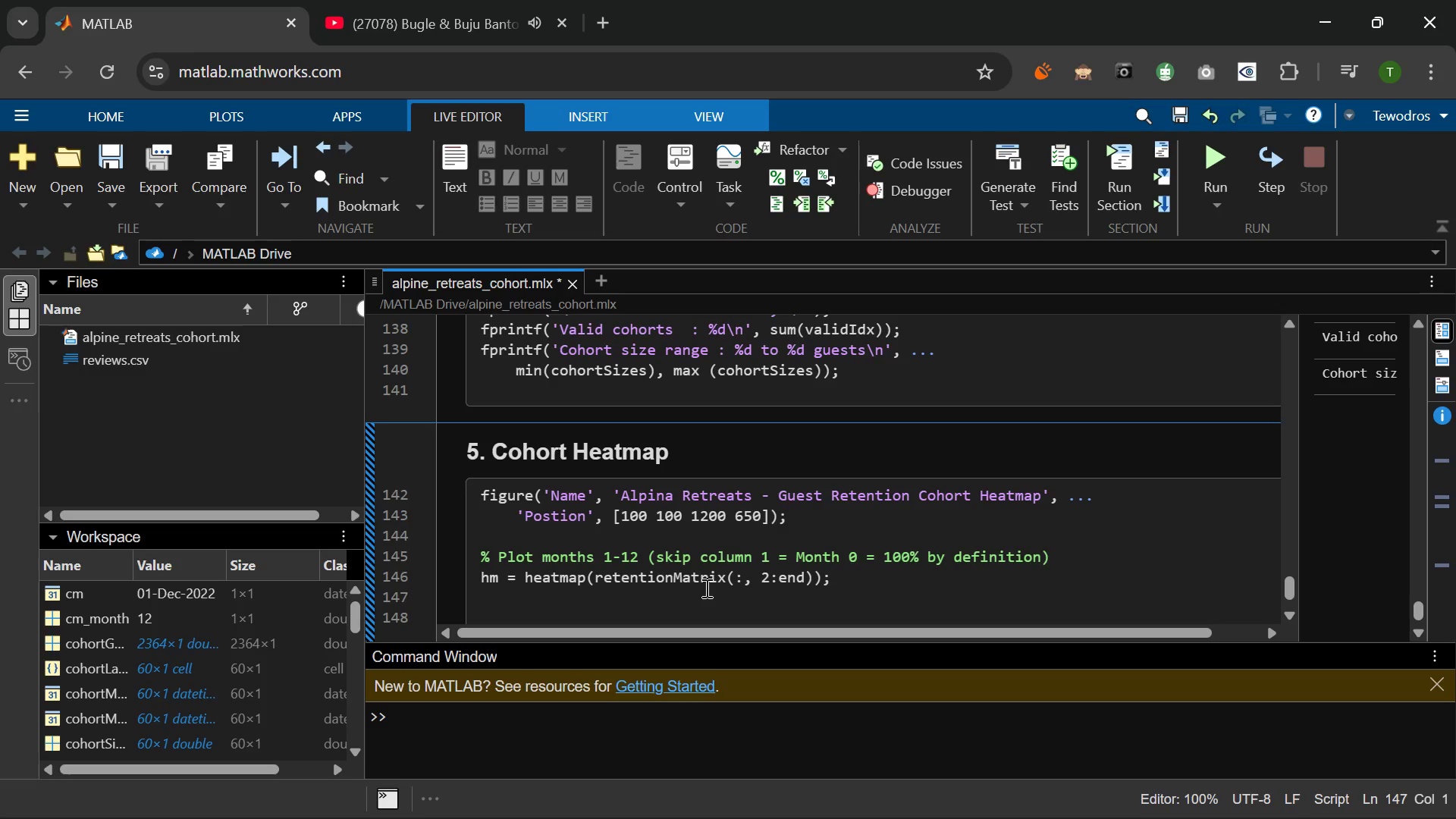 
key(Enter)
 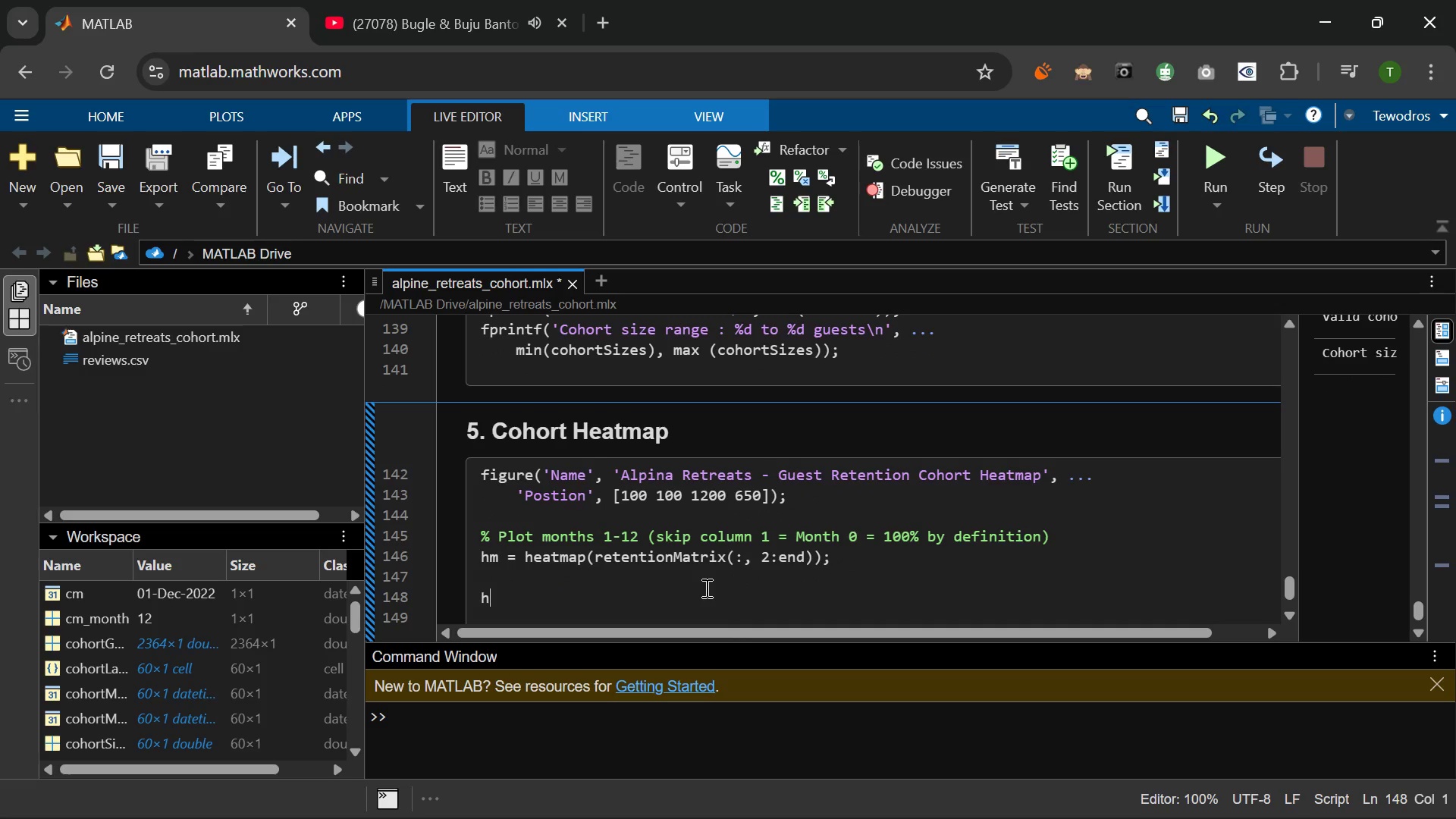 
type(hm.XDI)
key(Backspace)
 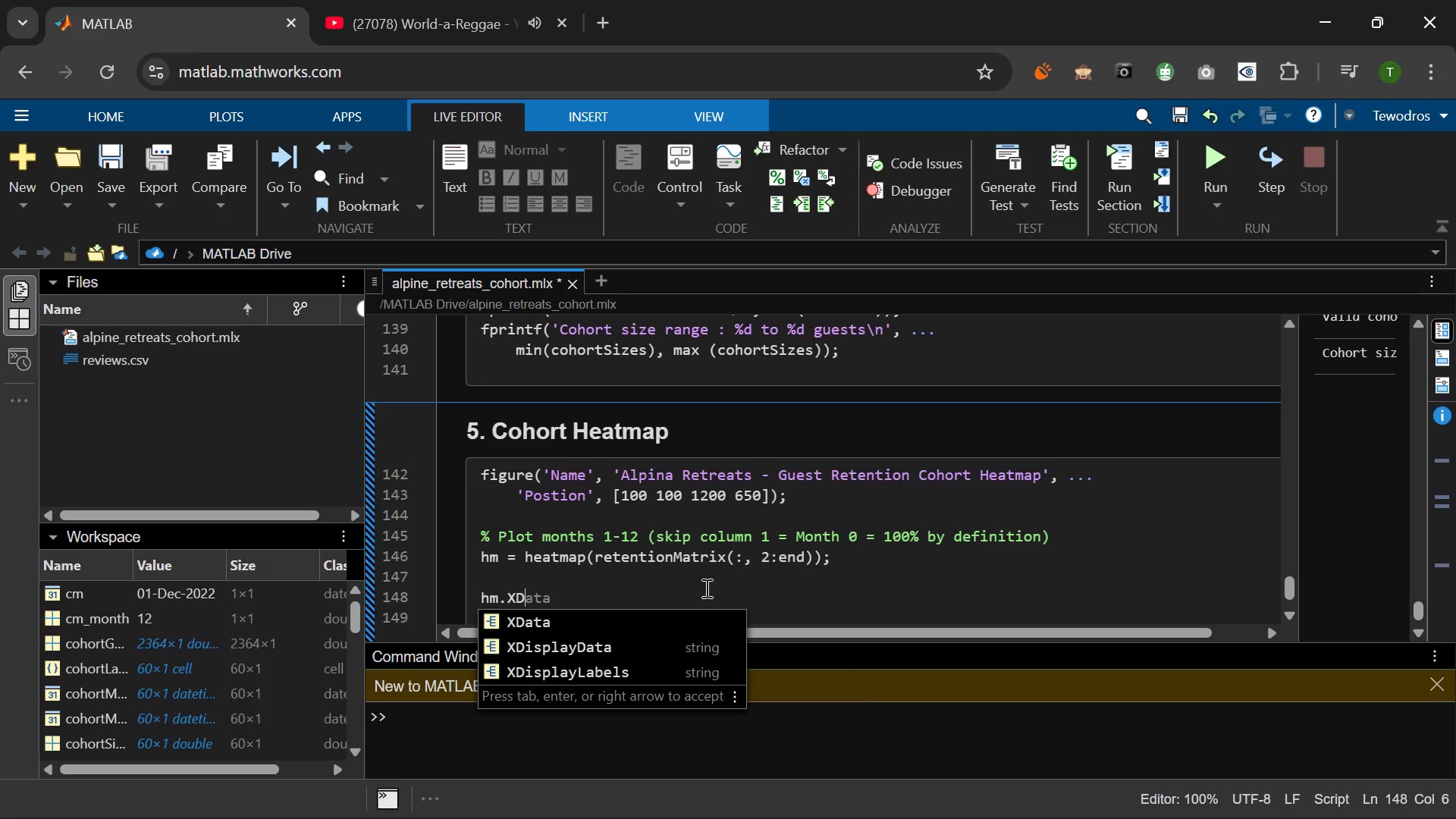 
wait(5.44)
 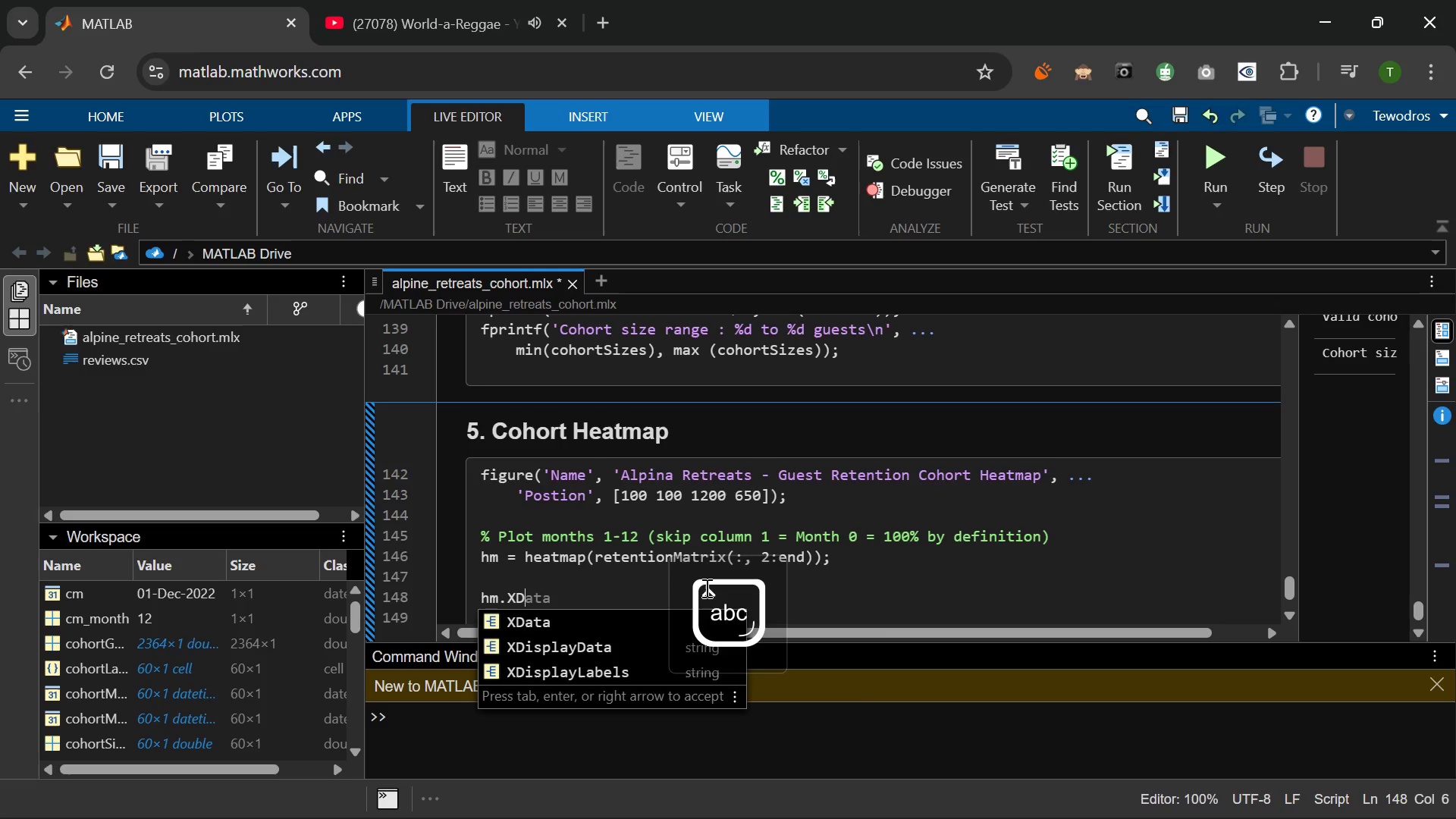 
key(ArrowDown)
 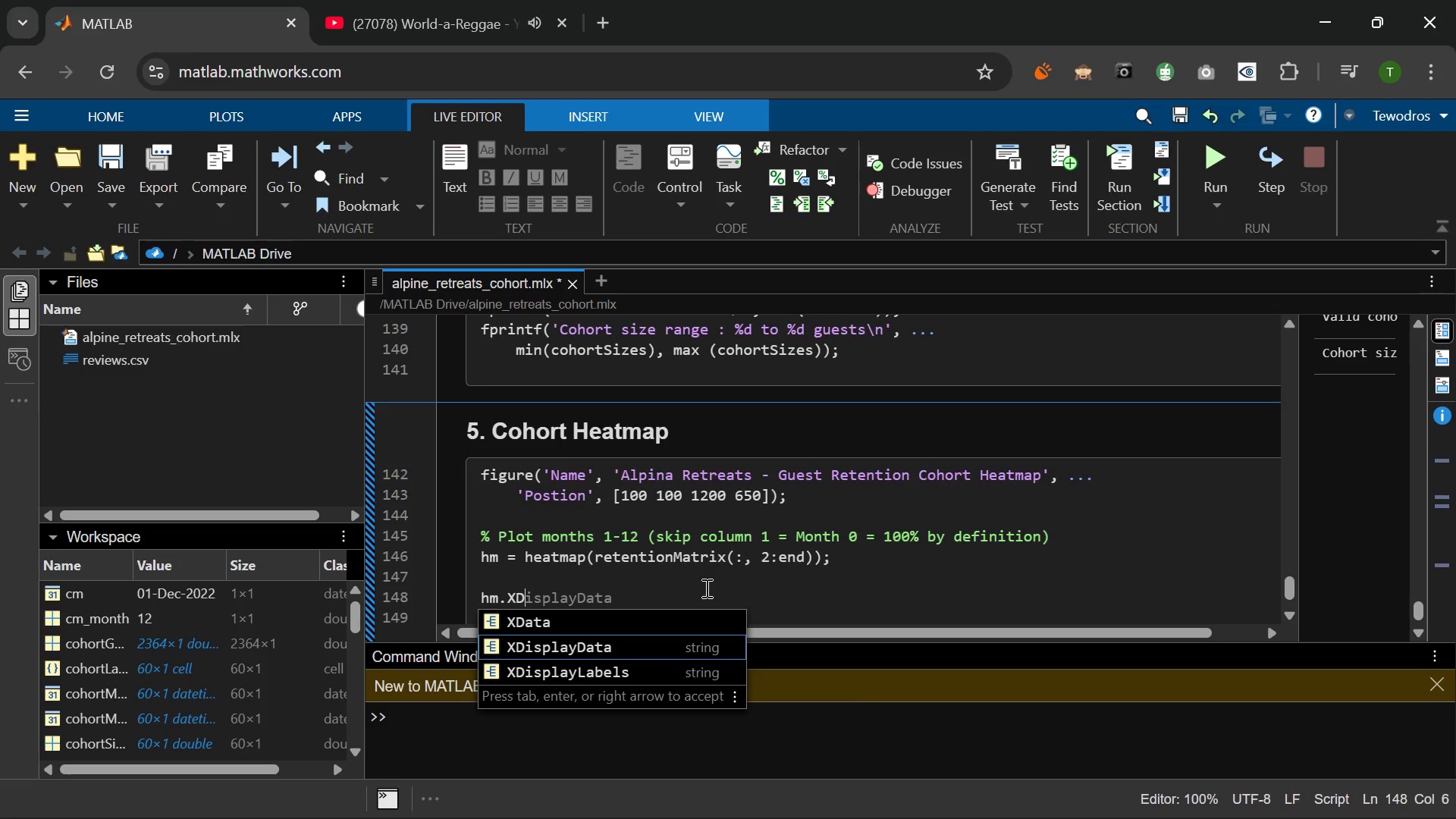 
key(ArrowDown)
 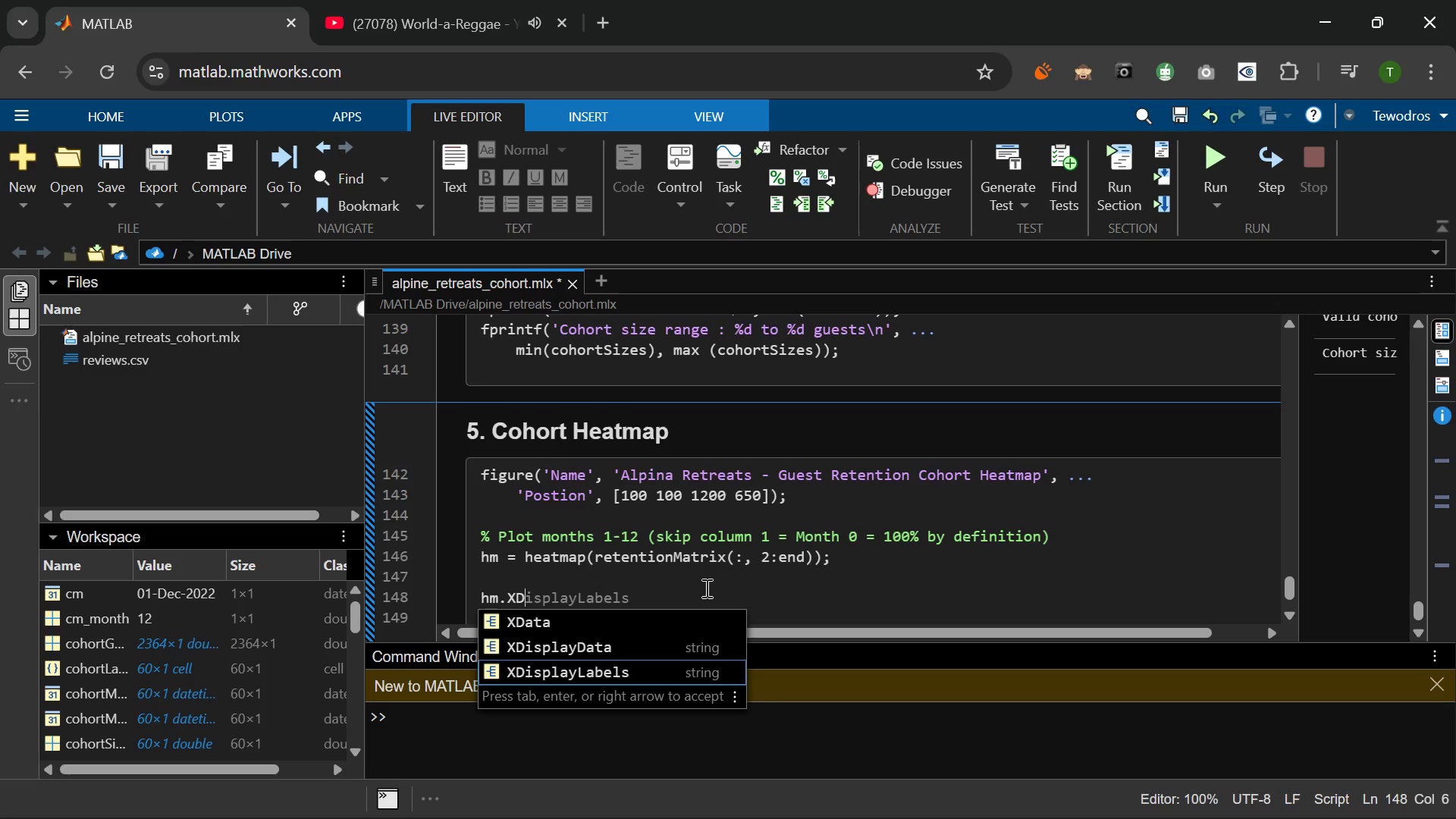 
key(ArrowDown)
 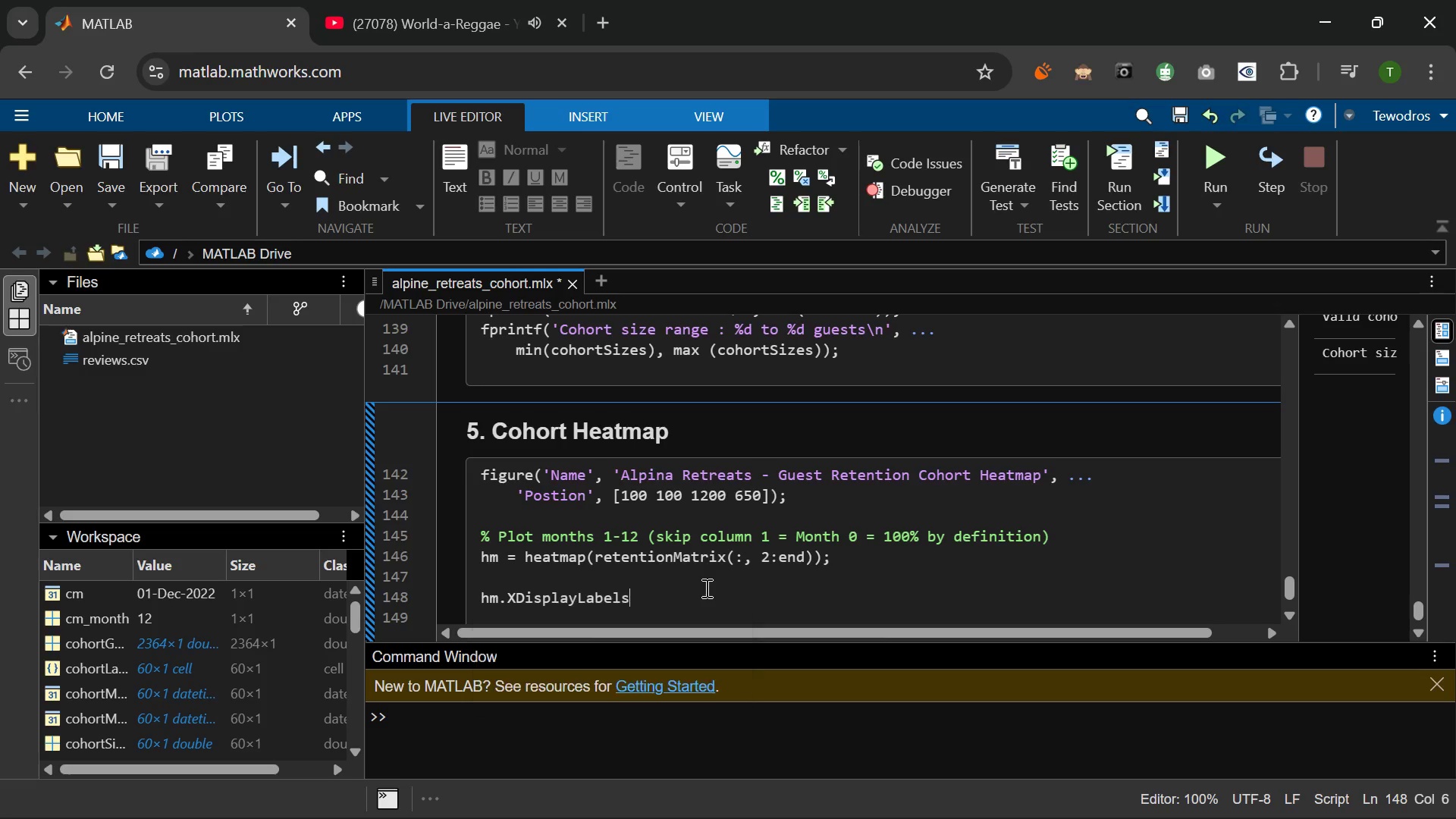 
key(Tab)
 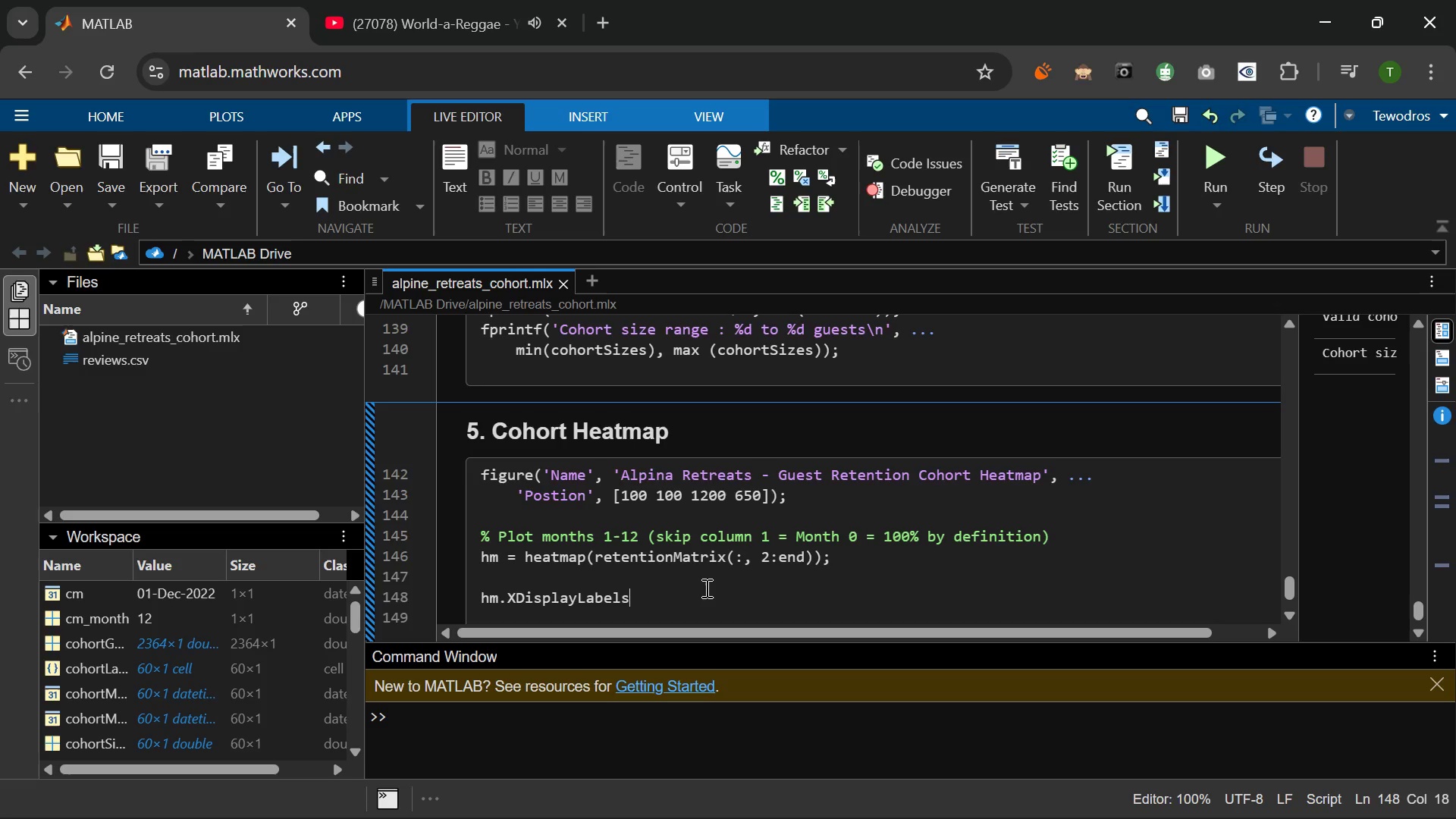 
type( = arrayfun()
 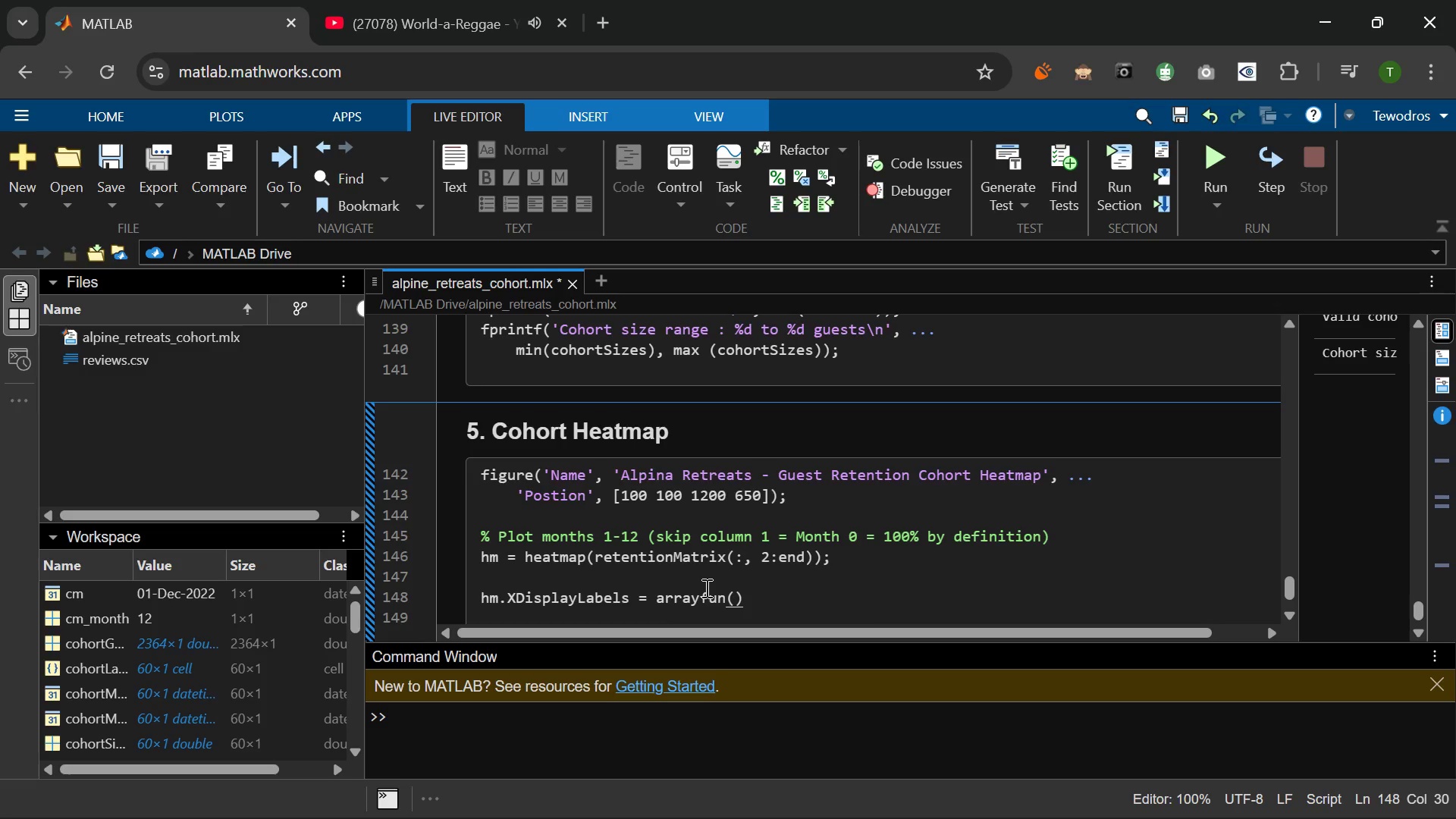 
key(Shift+2)
 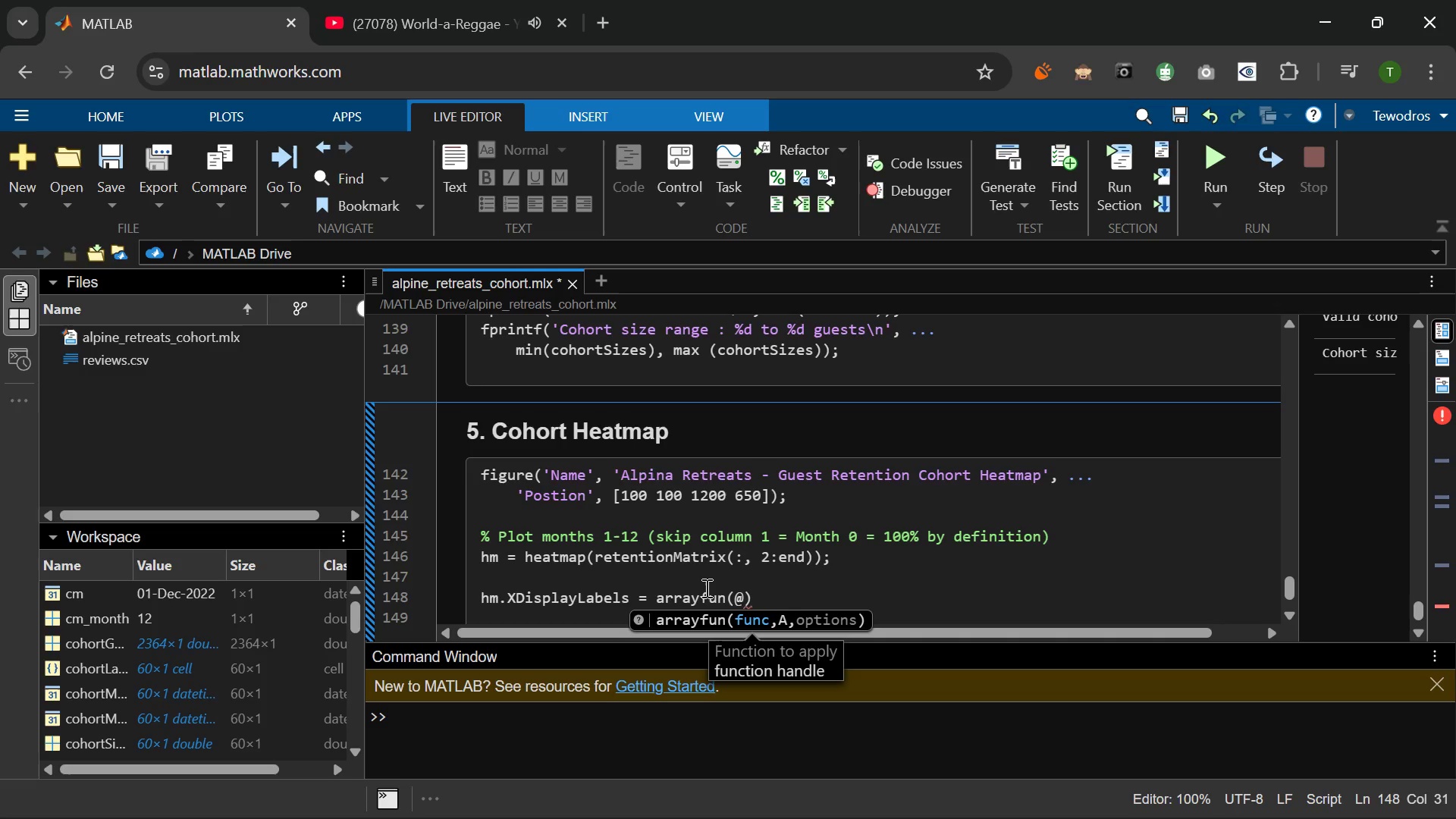 
type((m)
 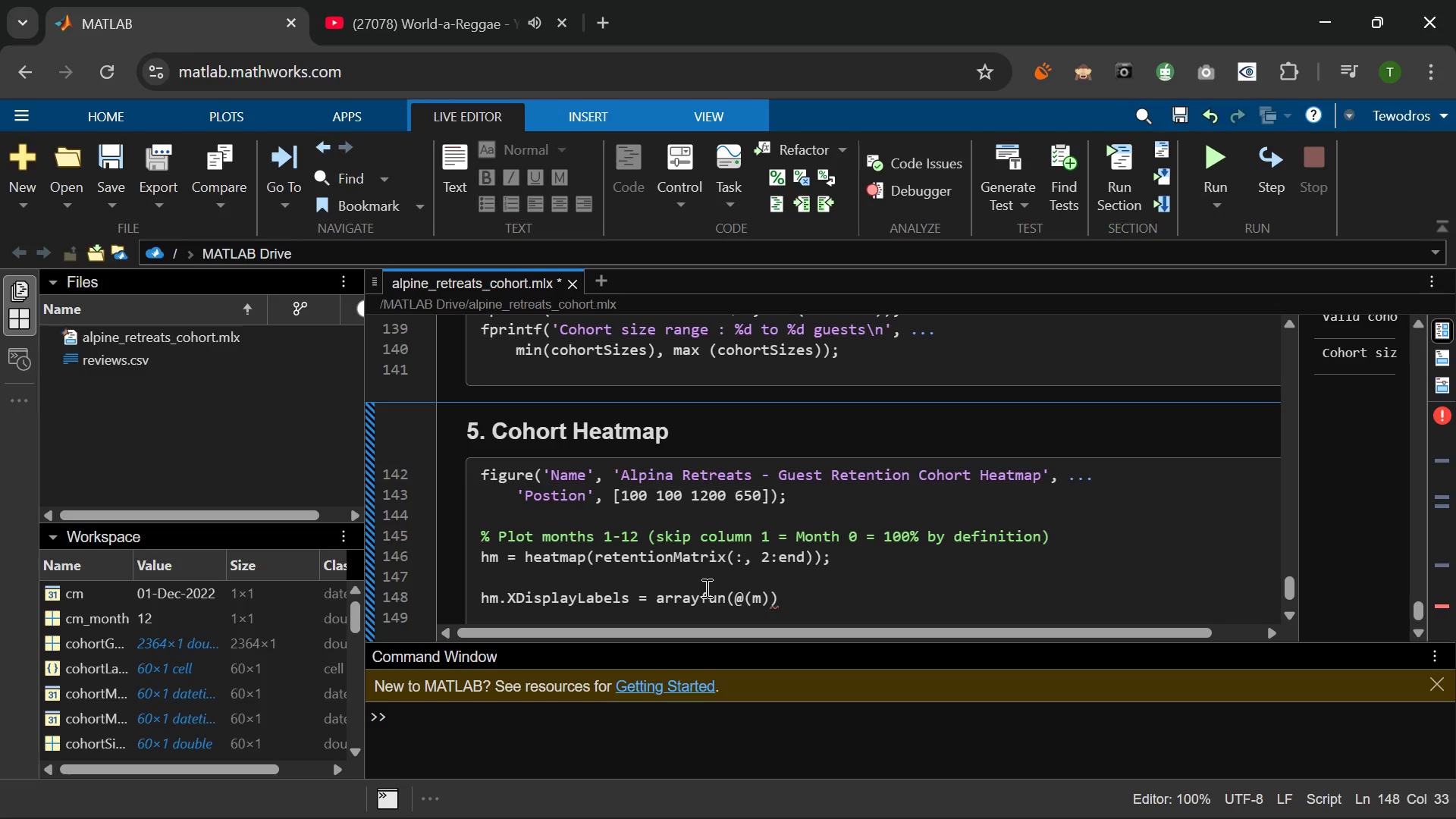 
key(ArrowRight)
 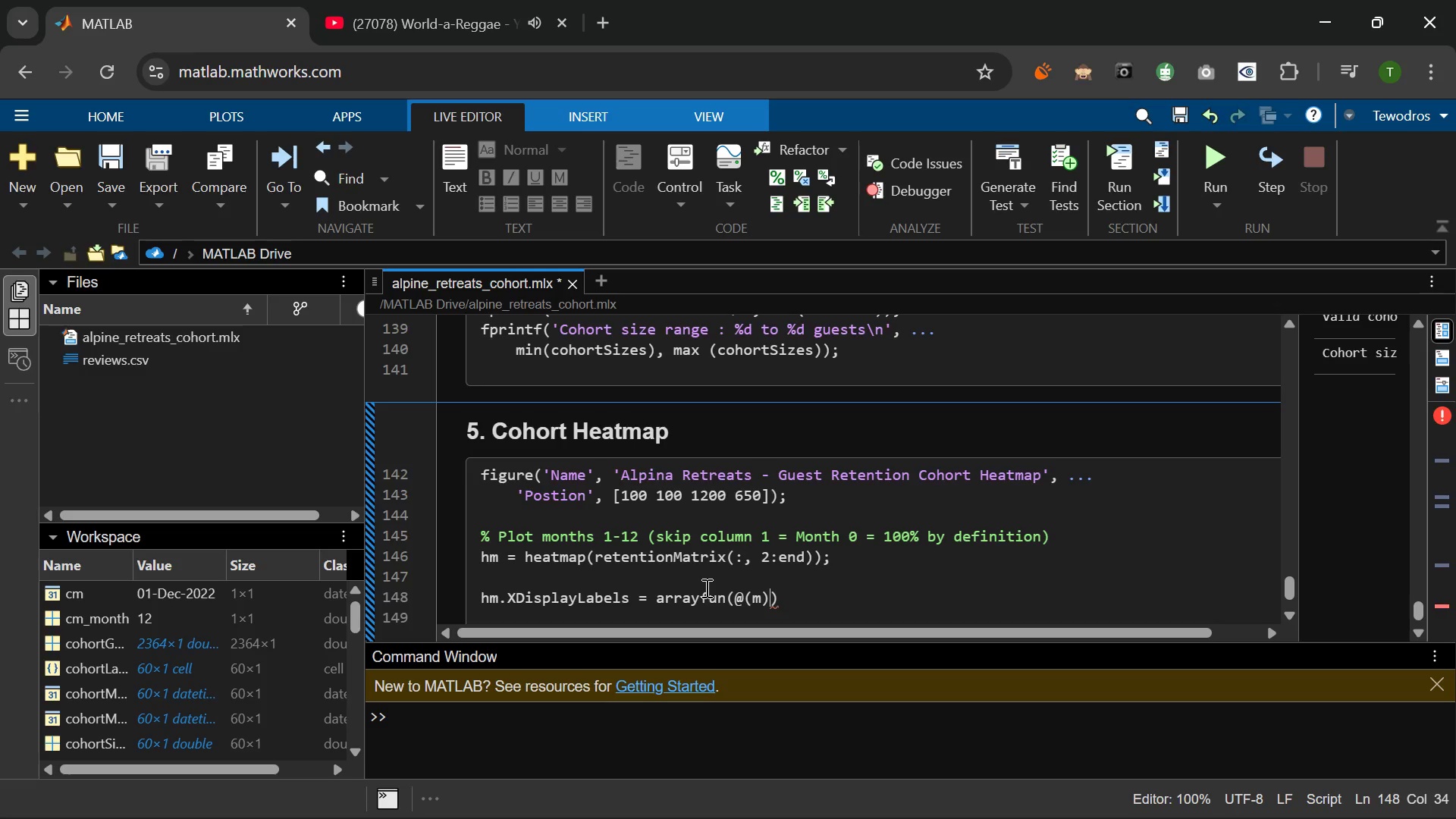 
type( sprintf('Month 5d, )
key(Backspace)
key(Backspace)
 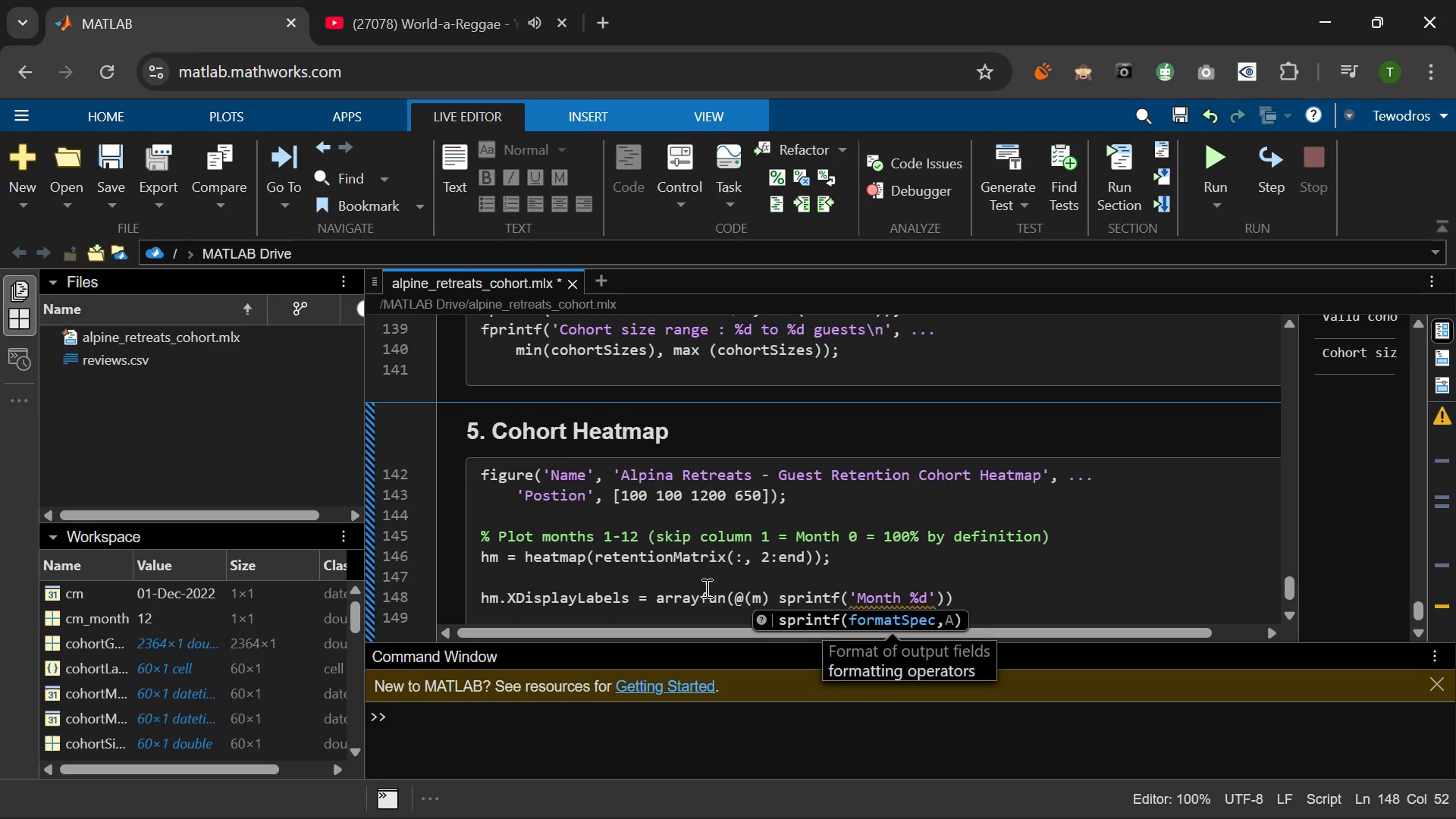 
key(ArrowRight)
 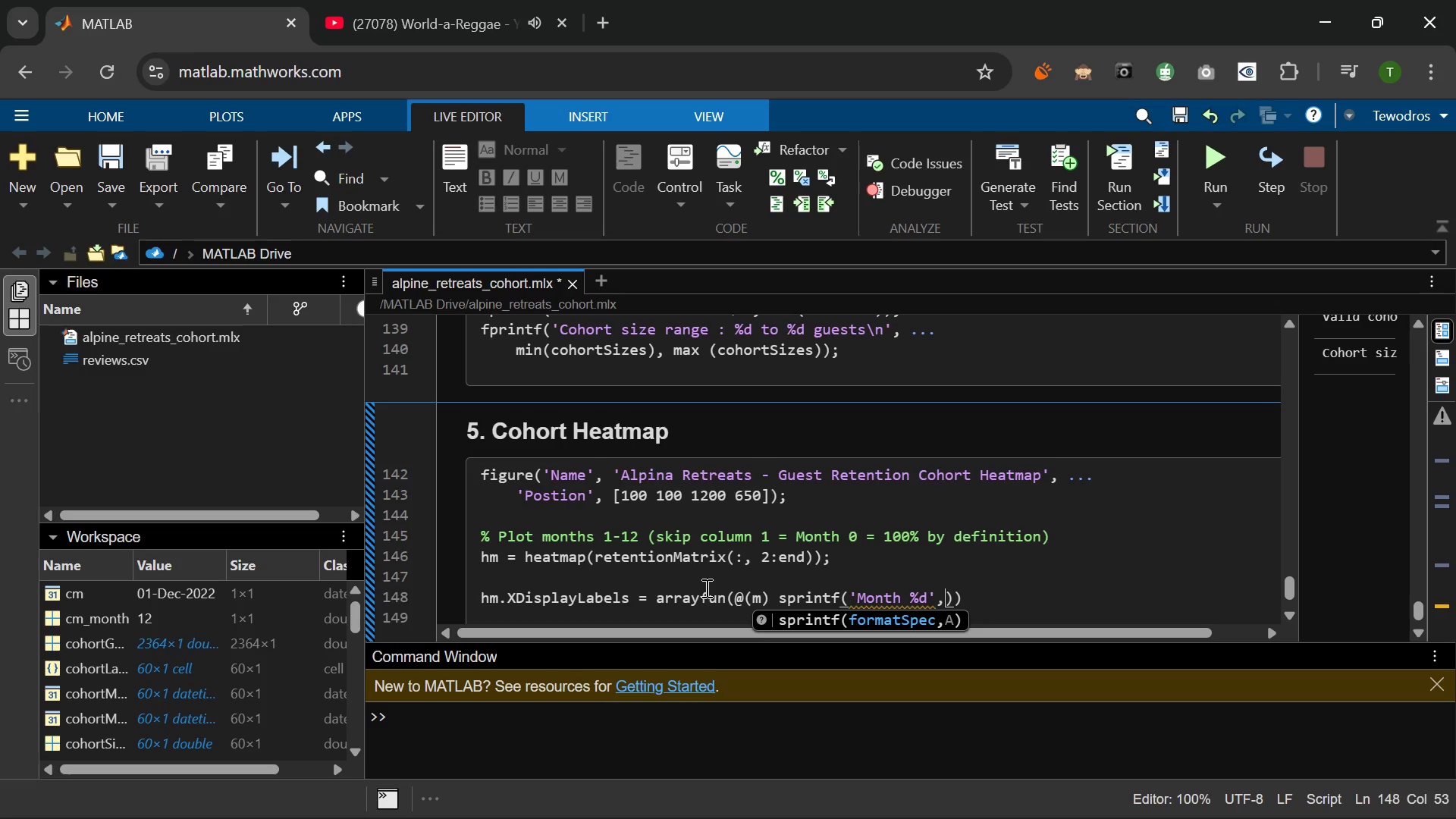 
key(Comma)
 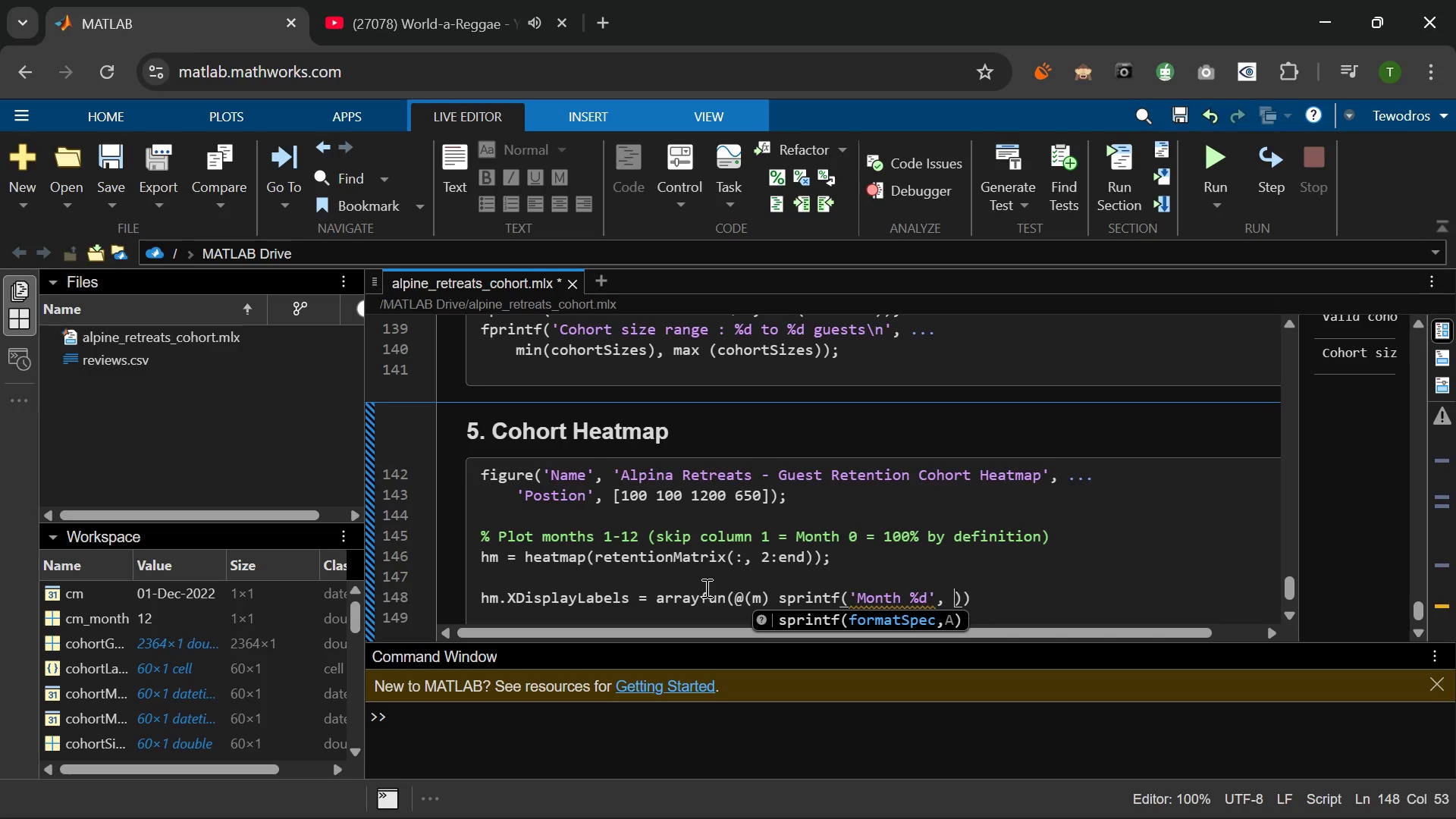 
key(Space)
 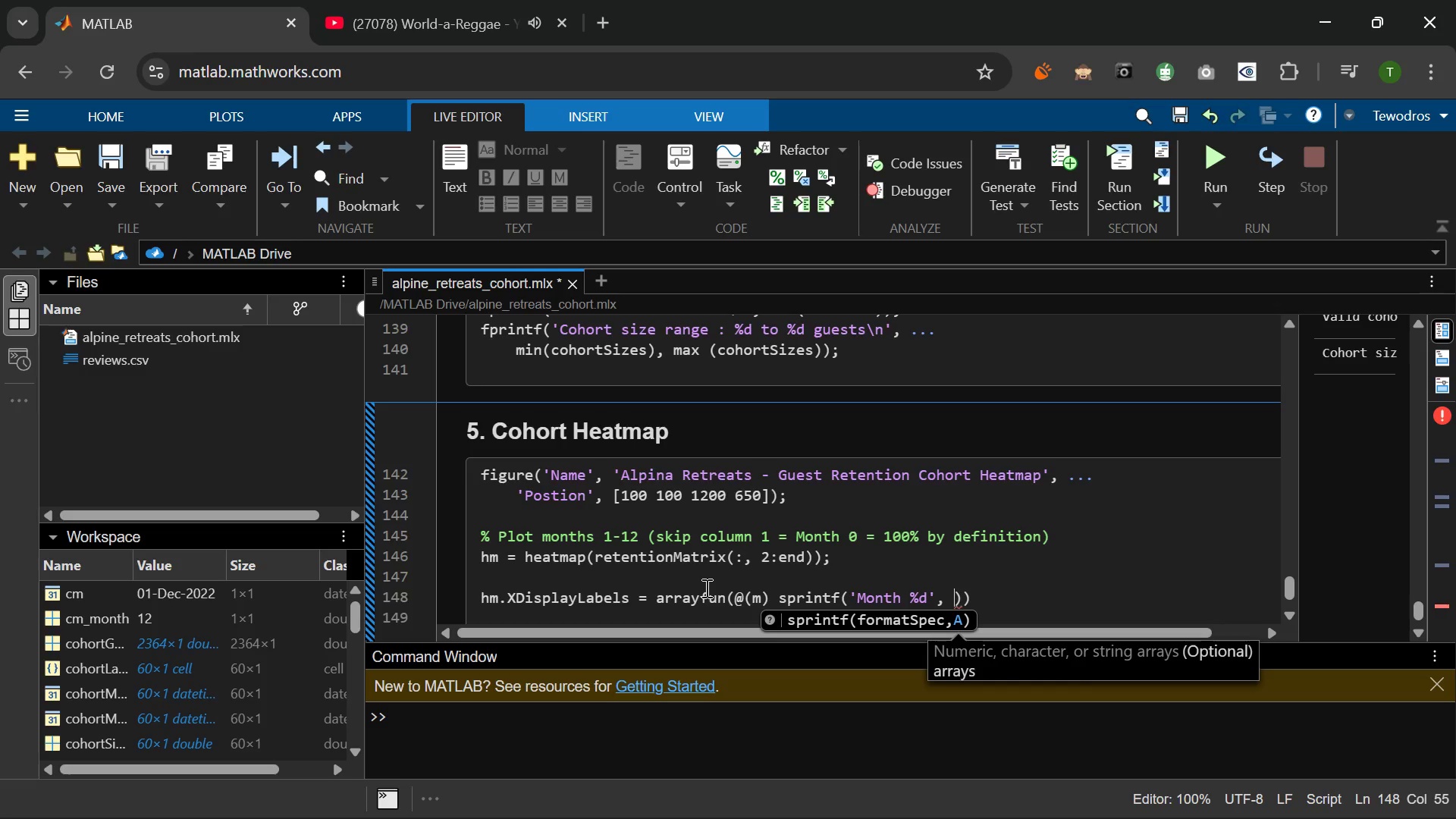 
key(M)
 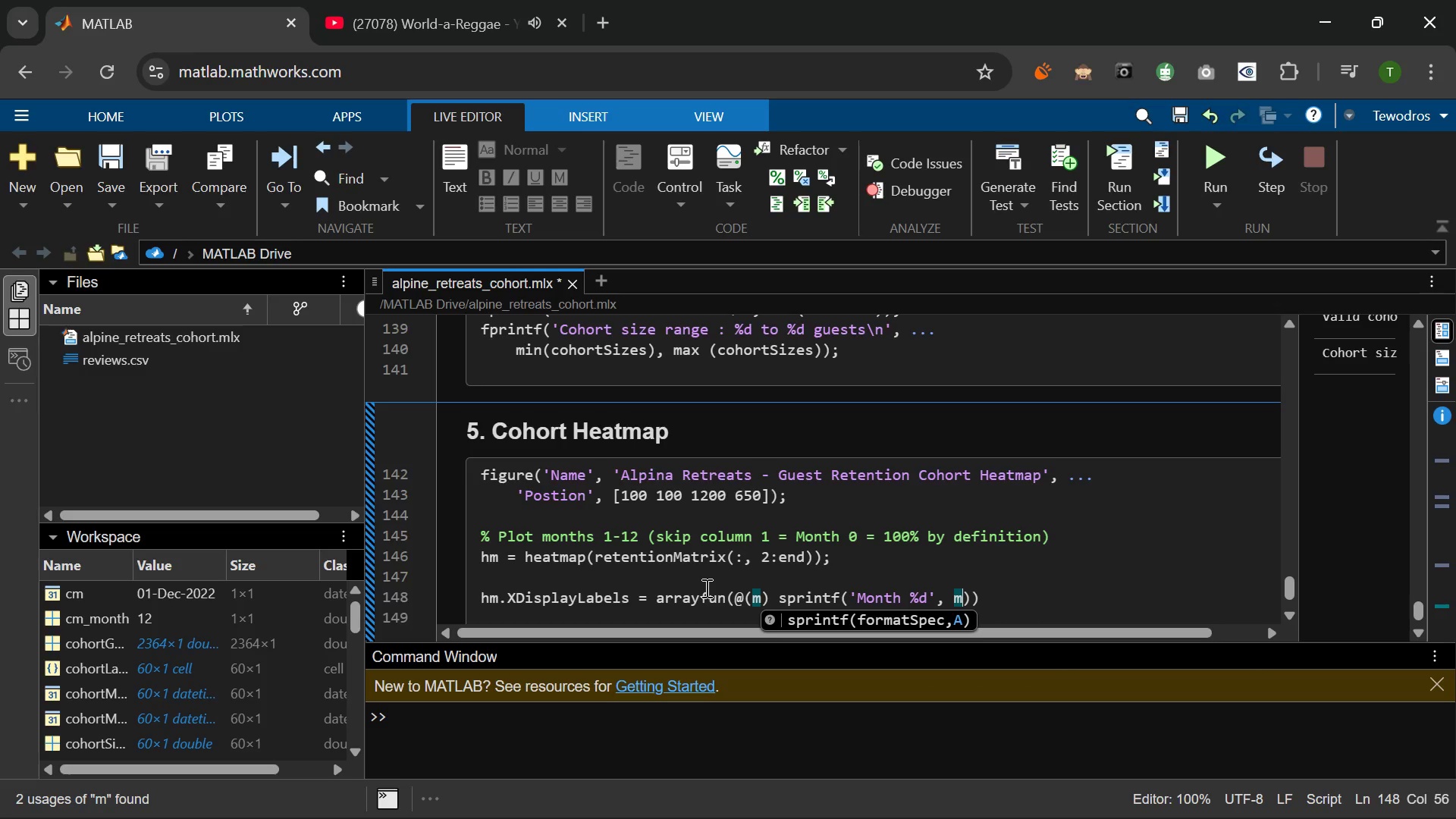 
key(ArrowRight)
 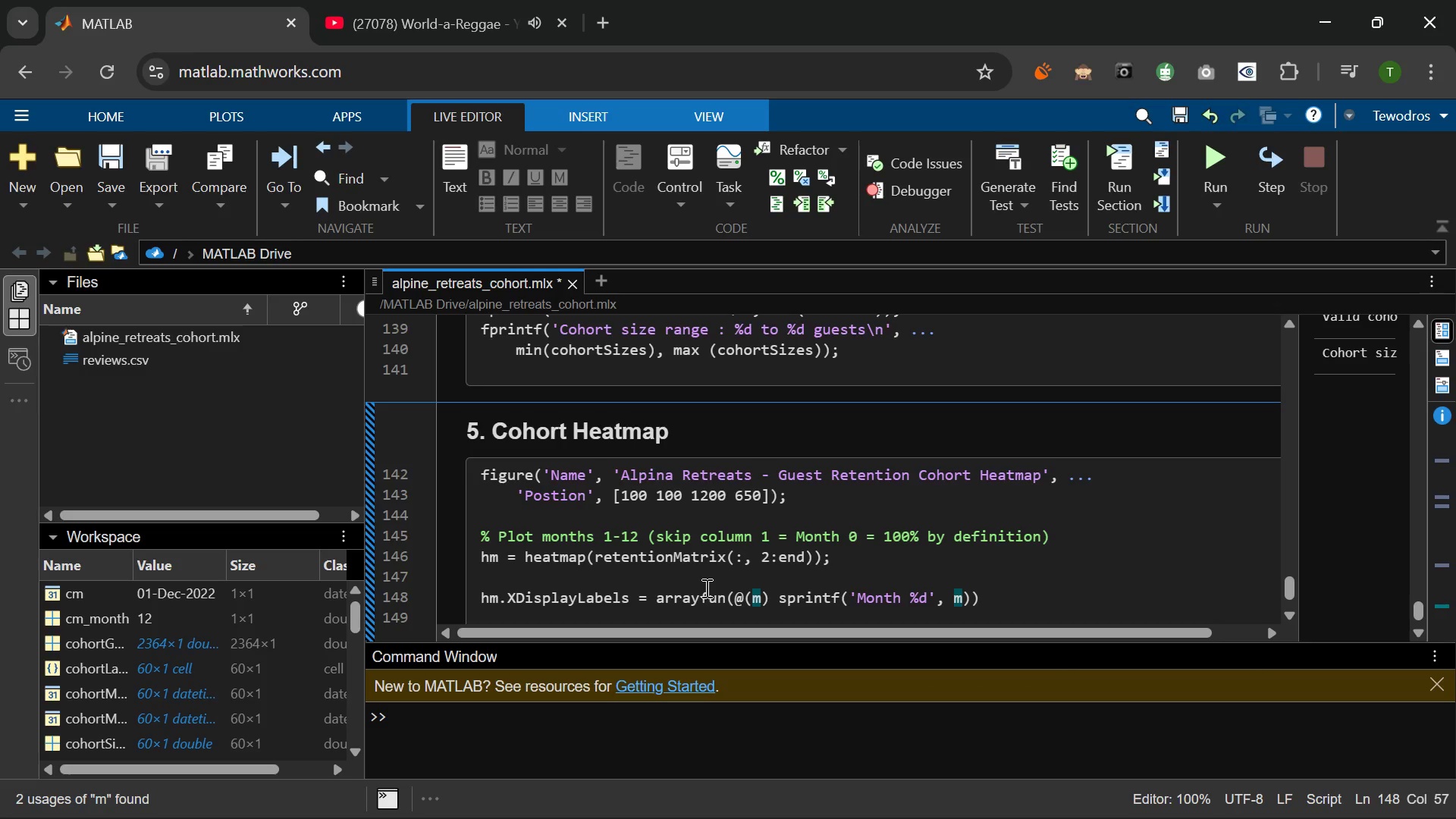 
key(Comma)
 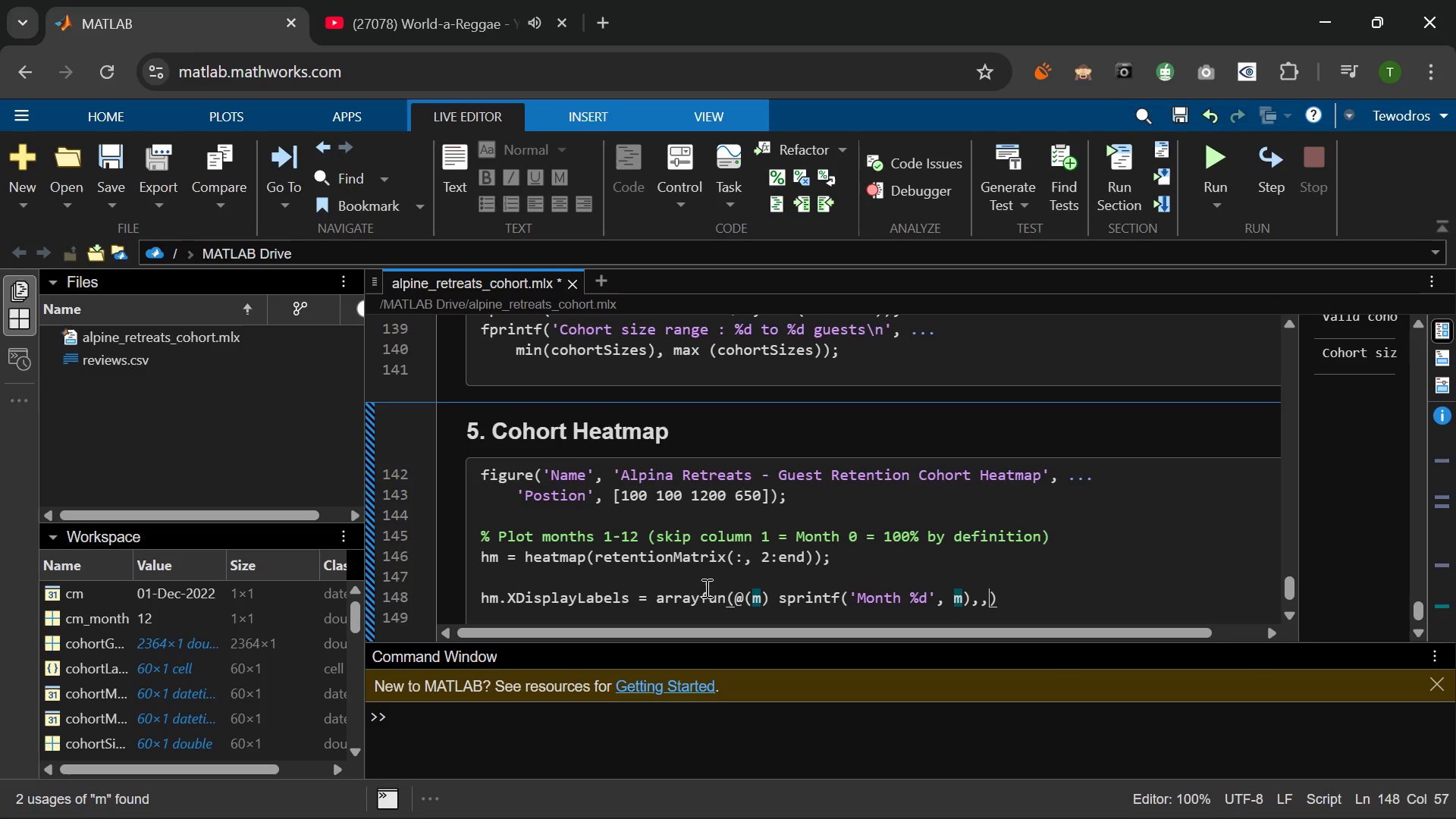 
key(Comma)
 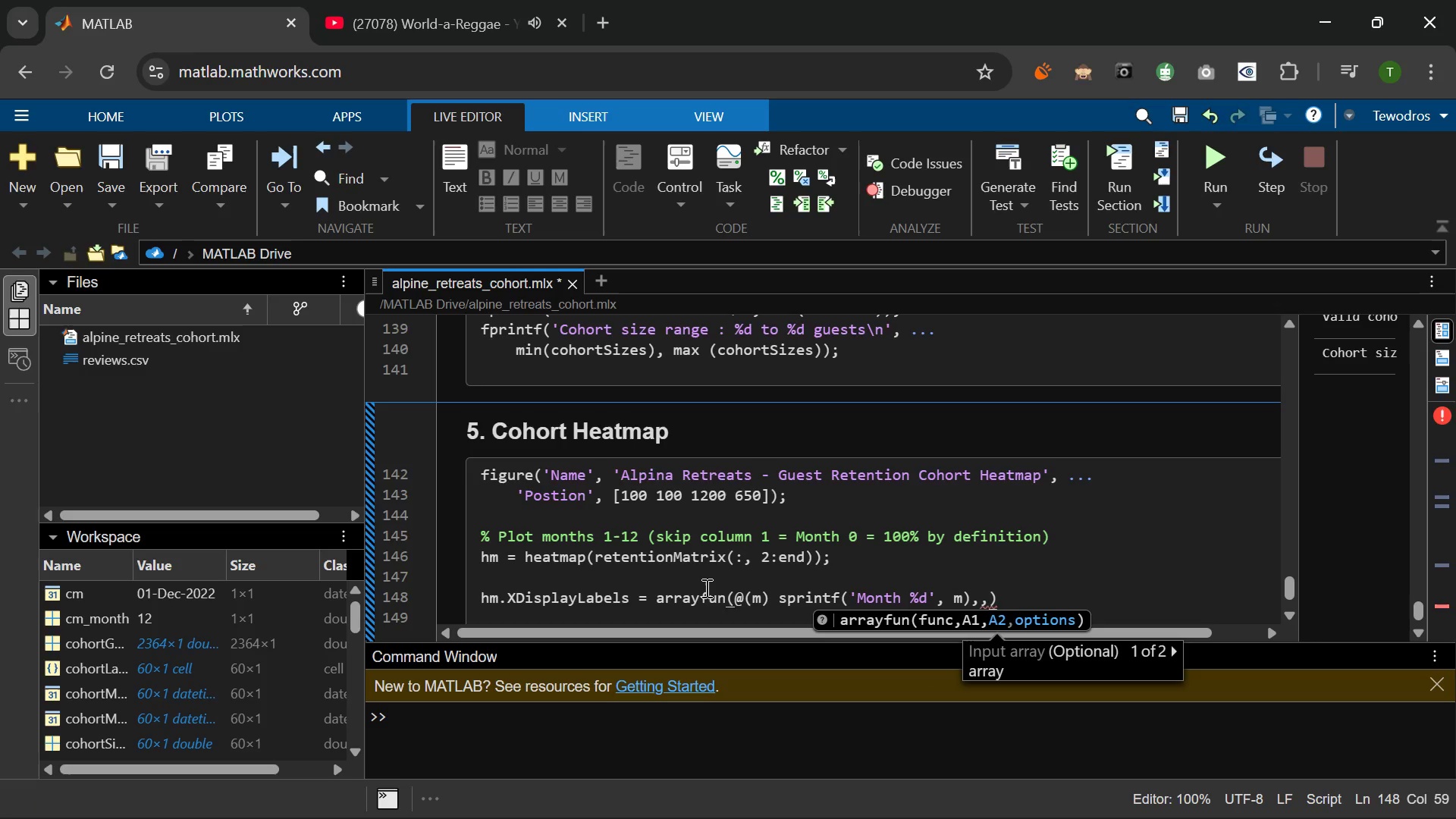 
key(Backspace)
 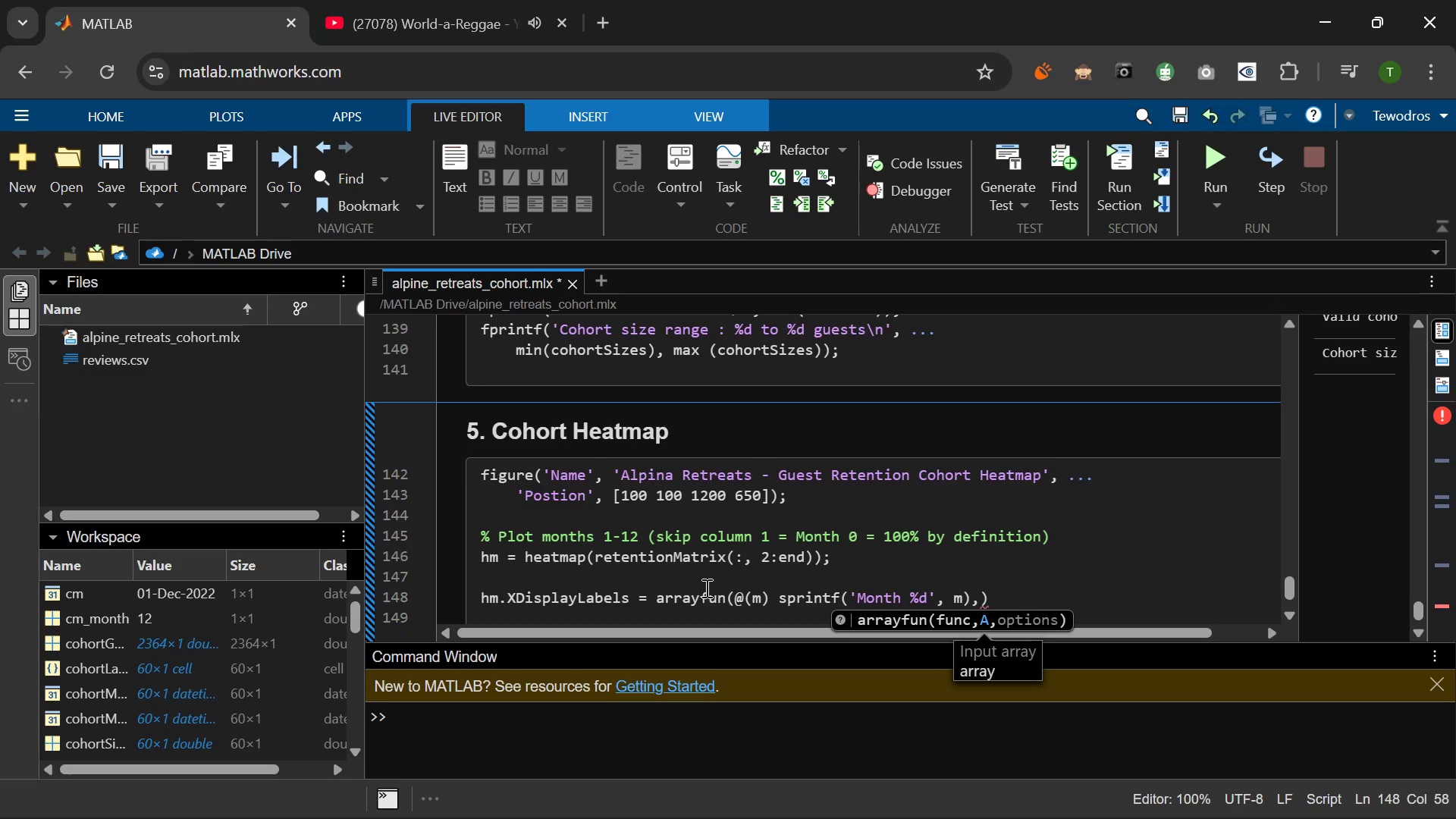 
key(Space)
 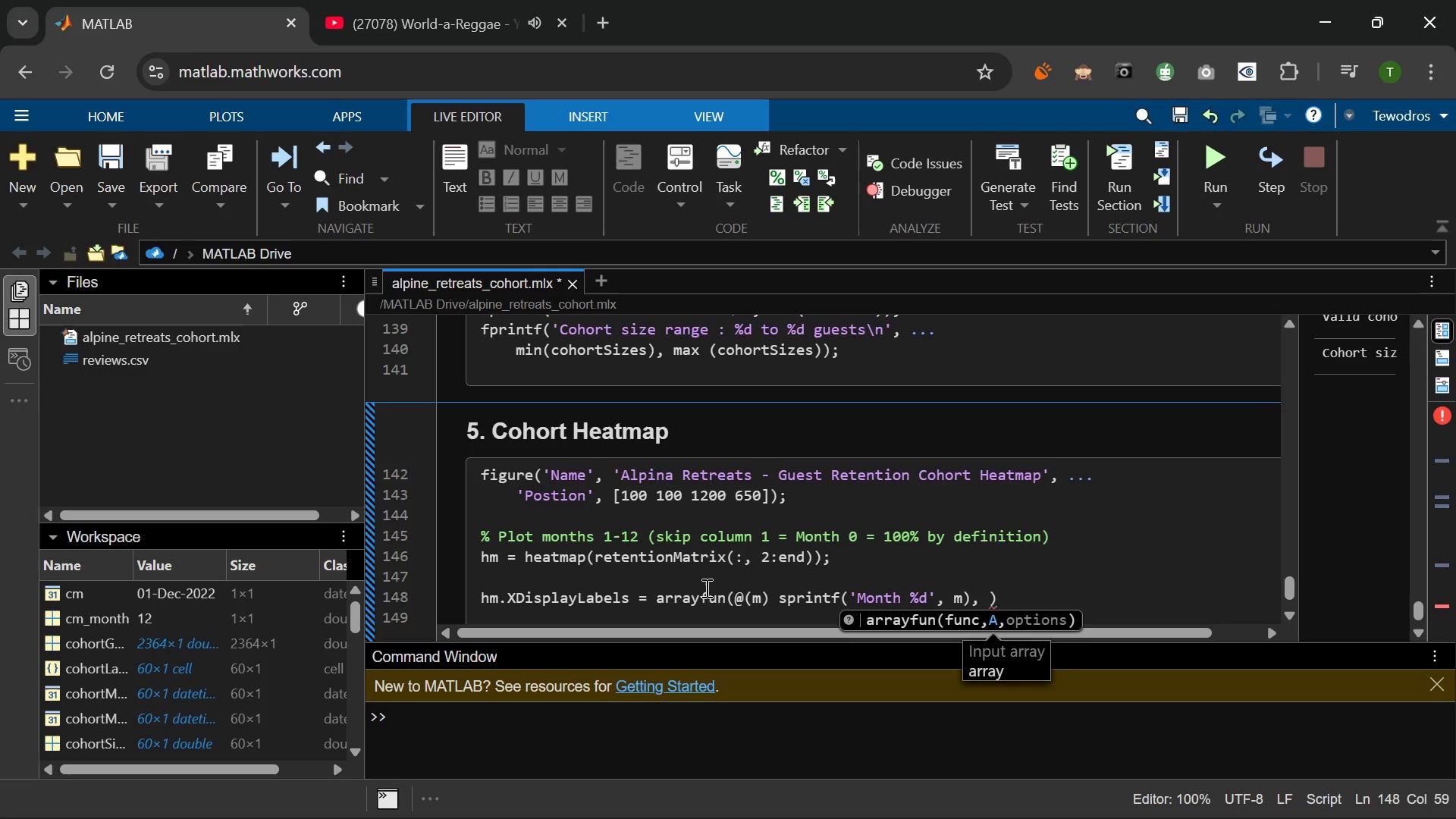 
key(Period)
 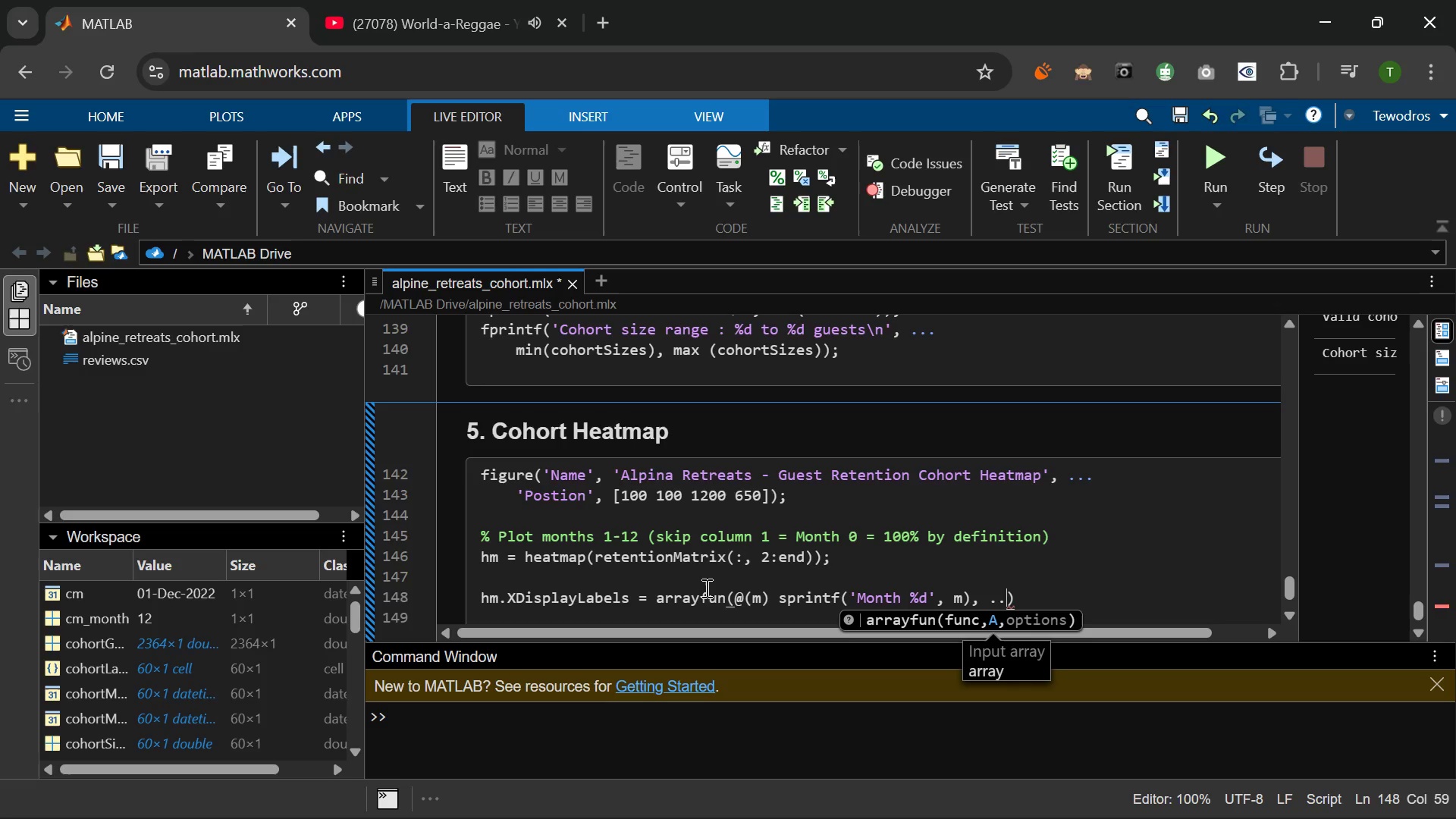 
key(Period)
 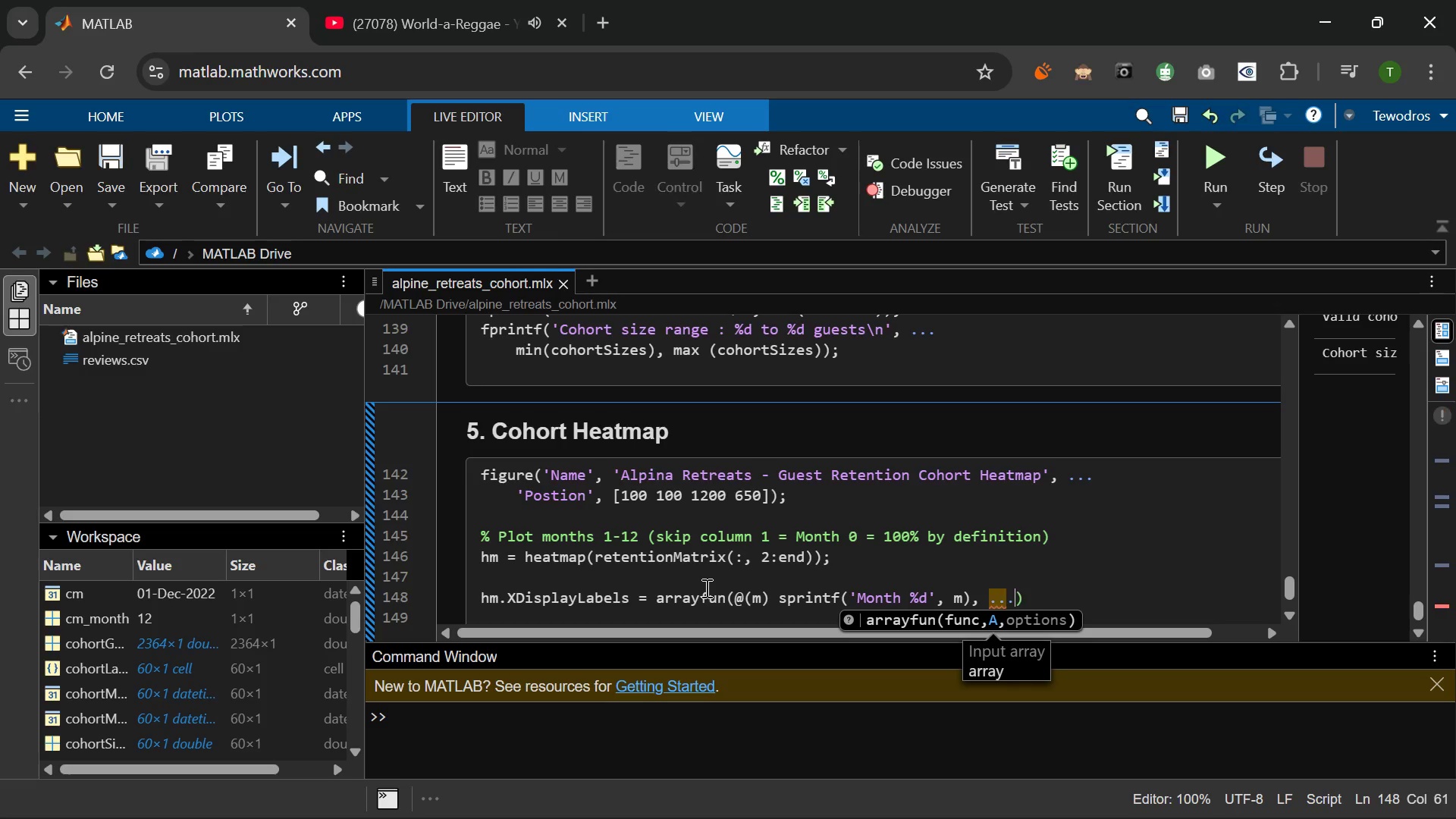 
key(Period)
 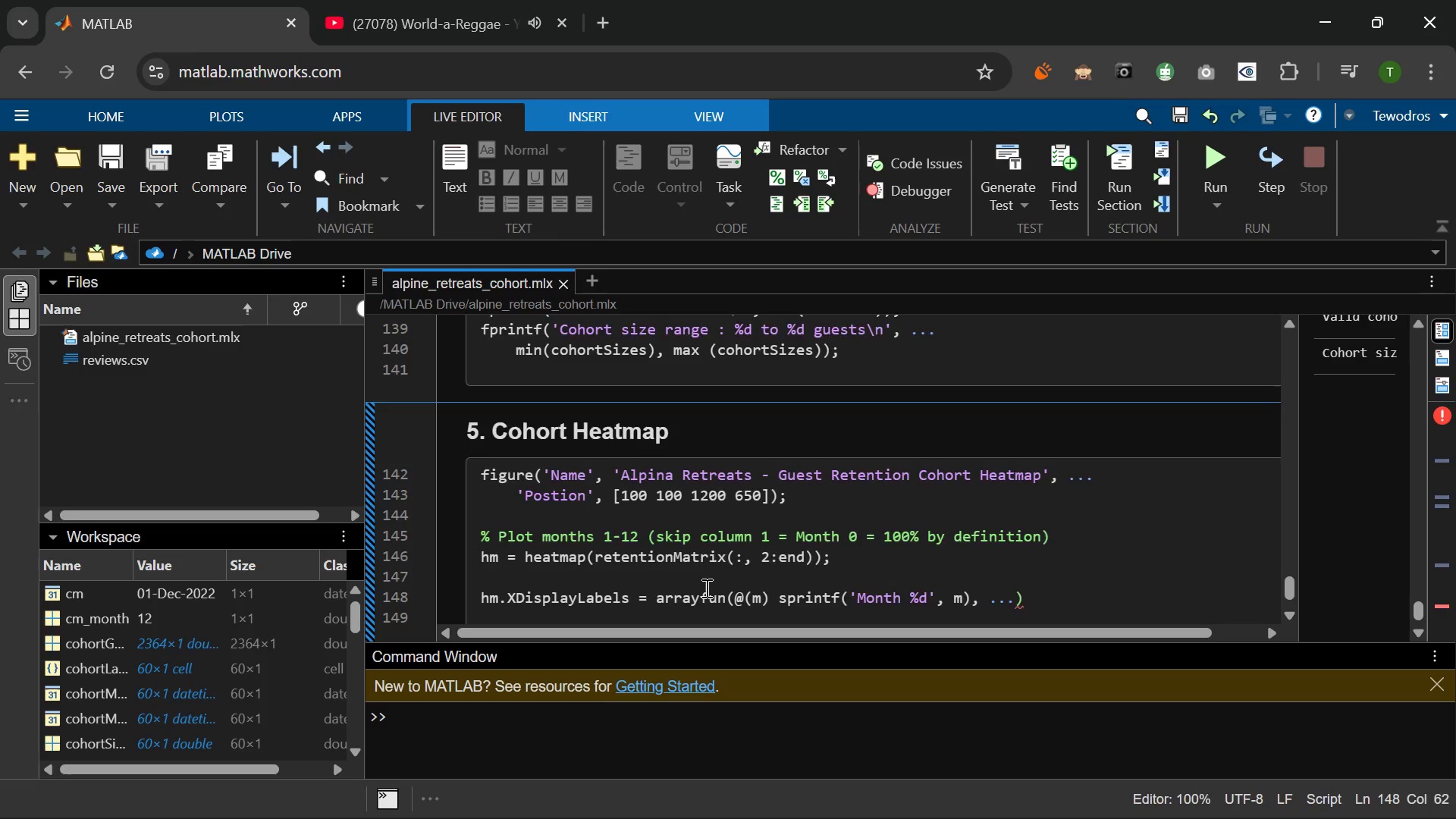 
key(Enter)
 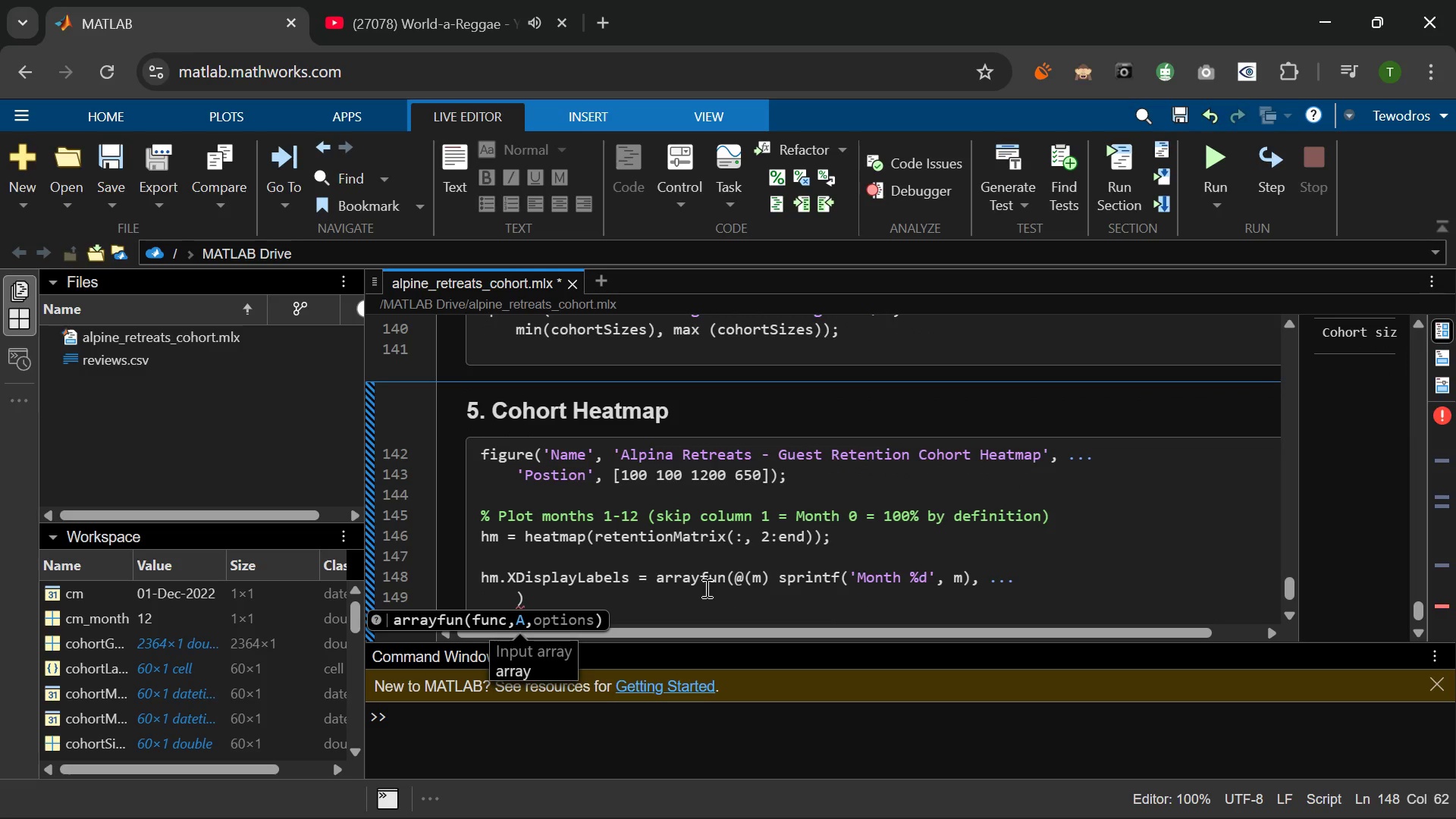 
wait(5.88)
 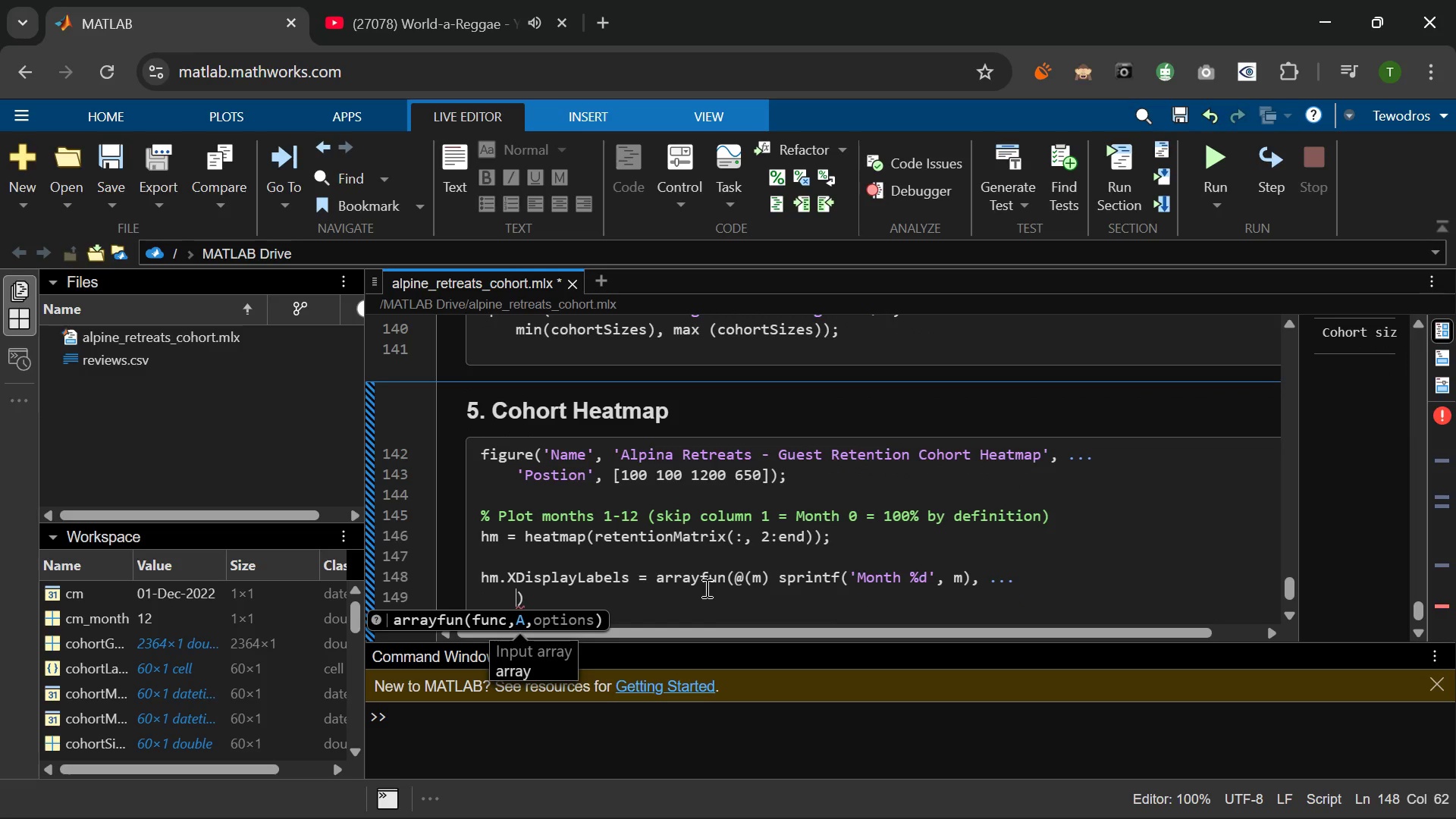 
key(1)
 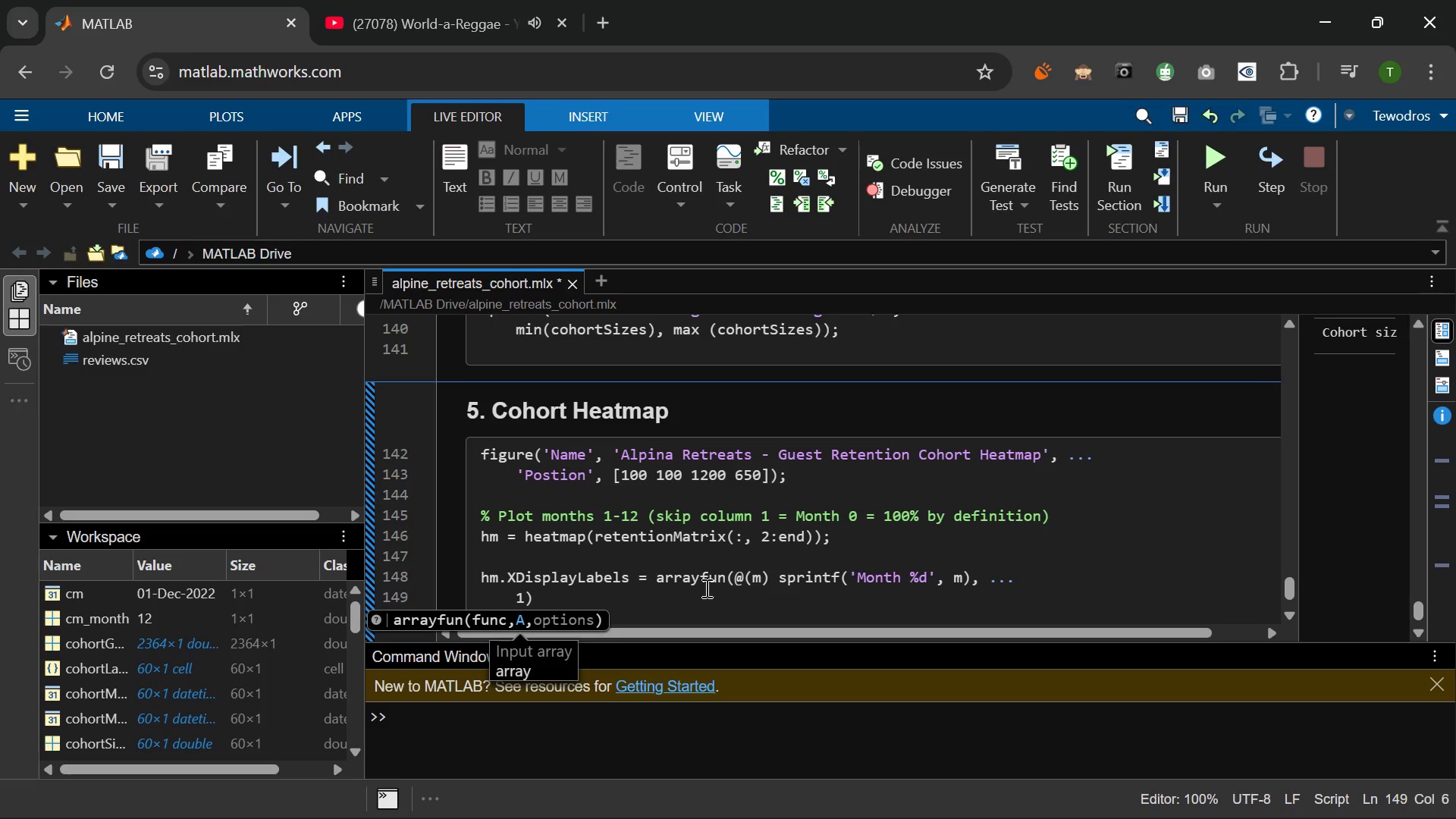 
type(:Rete)
key(Backspace)
key(Backspace)
key(Backspace)
key(Backspace)
type(RETENTION_M)
key(Tab)
type(, 'UNIF)
key(Backspace)
key(Backspace)
key(Backspace)
 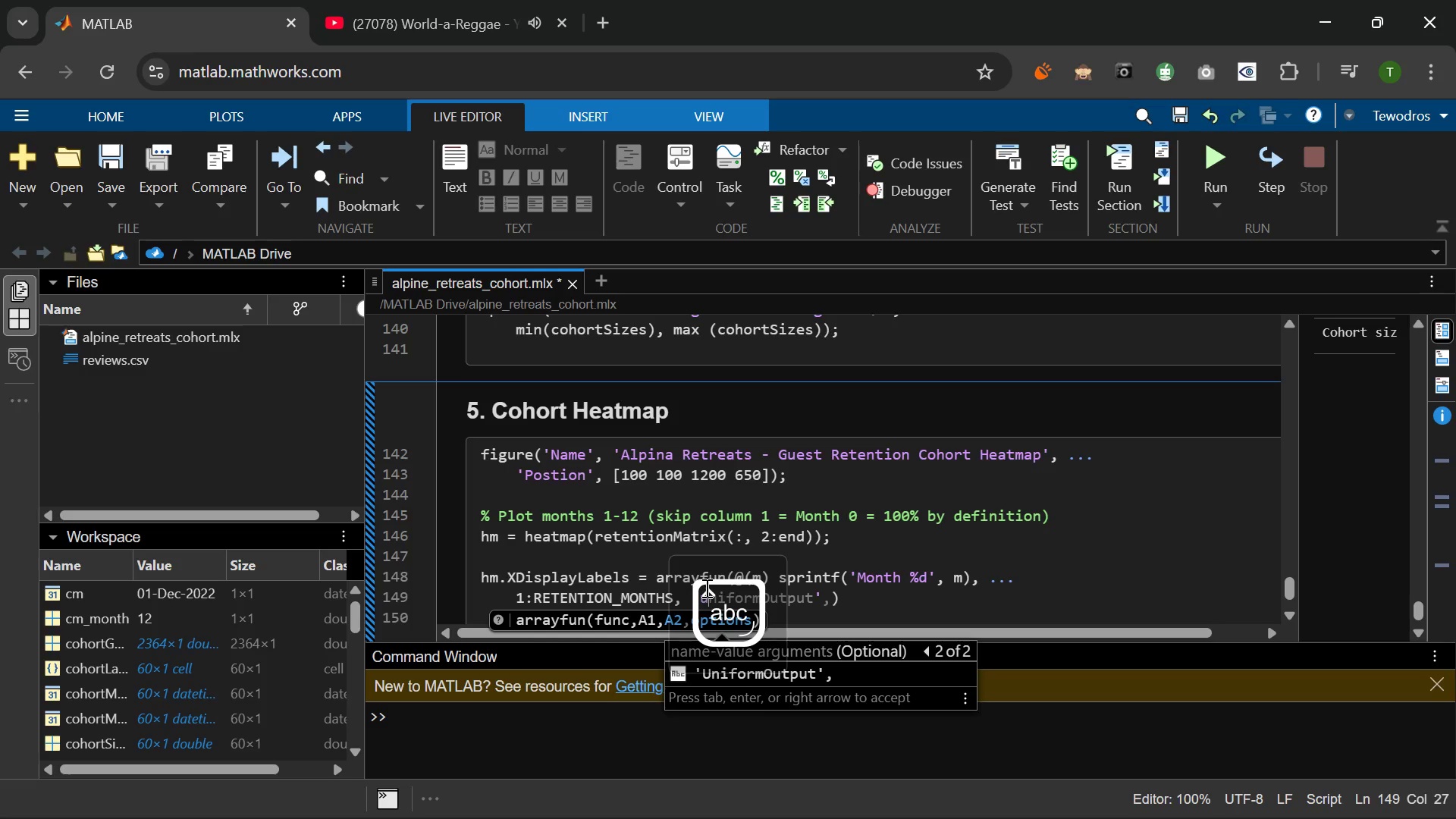 
key(Backspace)
type(UniformUo)
key(Tab)
key(Backspace)
 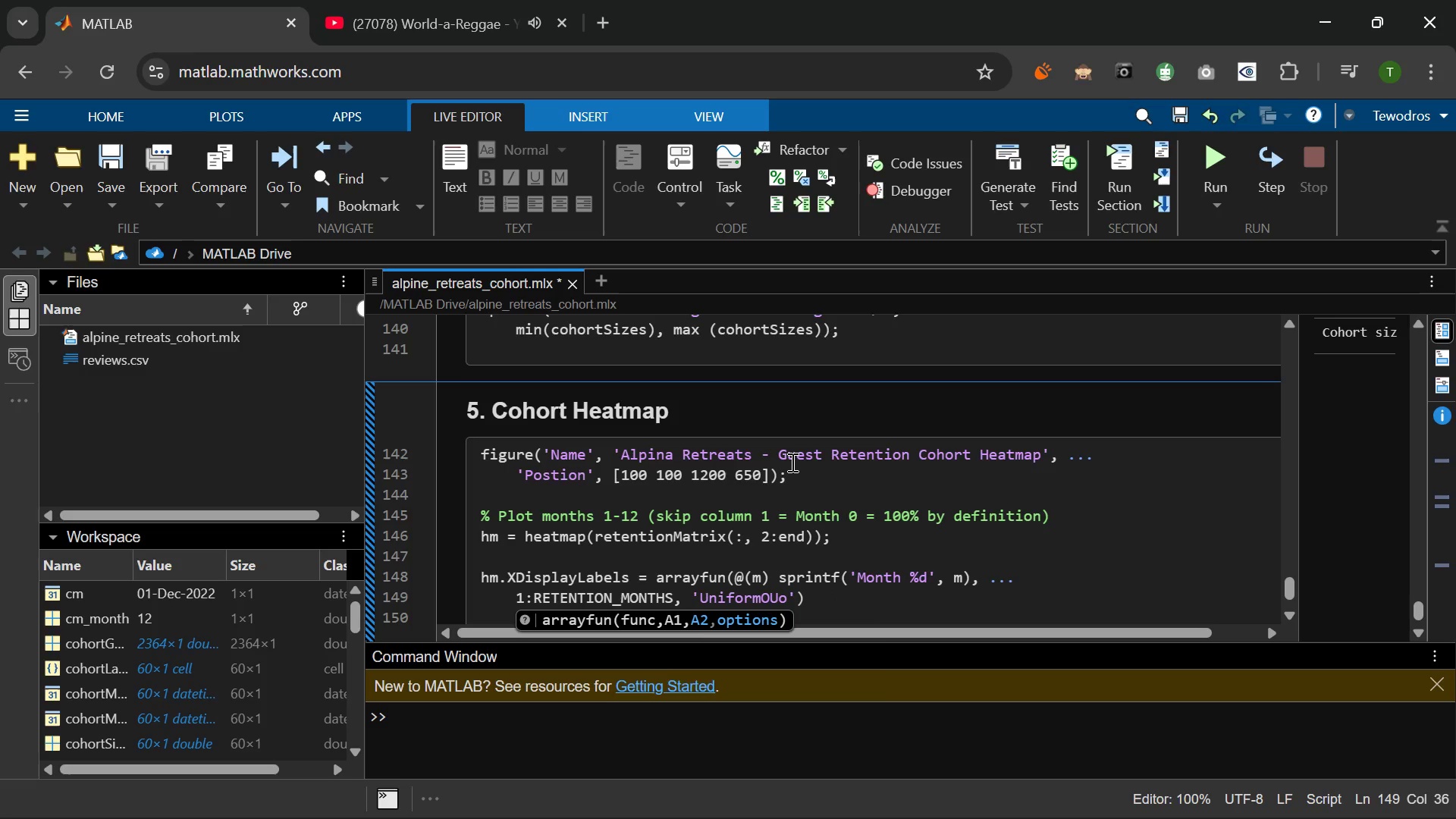 
wait(6.28)
 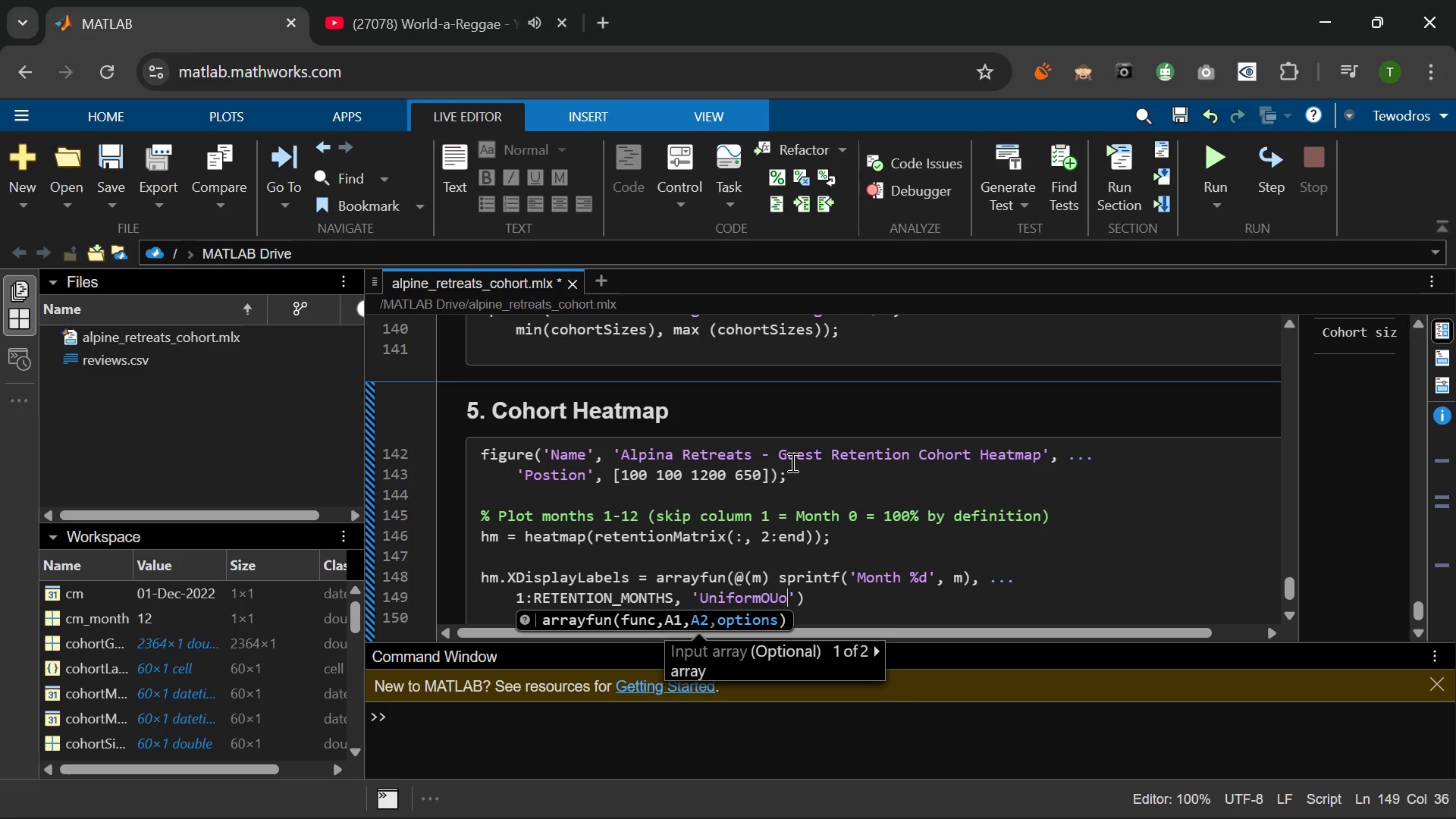 
key(Backspace)
key(Backspace)
type(our)
key(Backspace)
type(tput)
 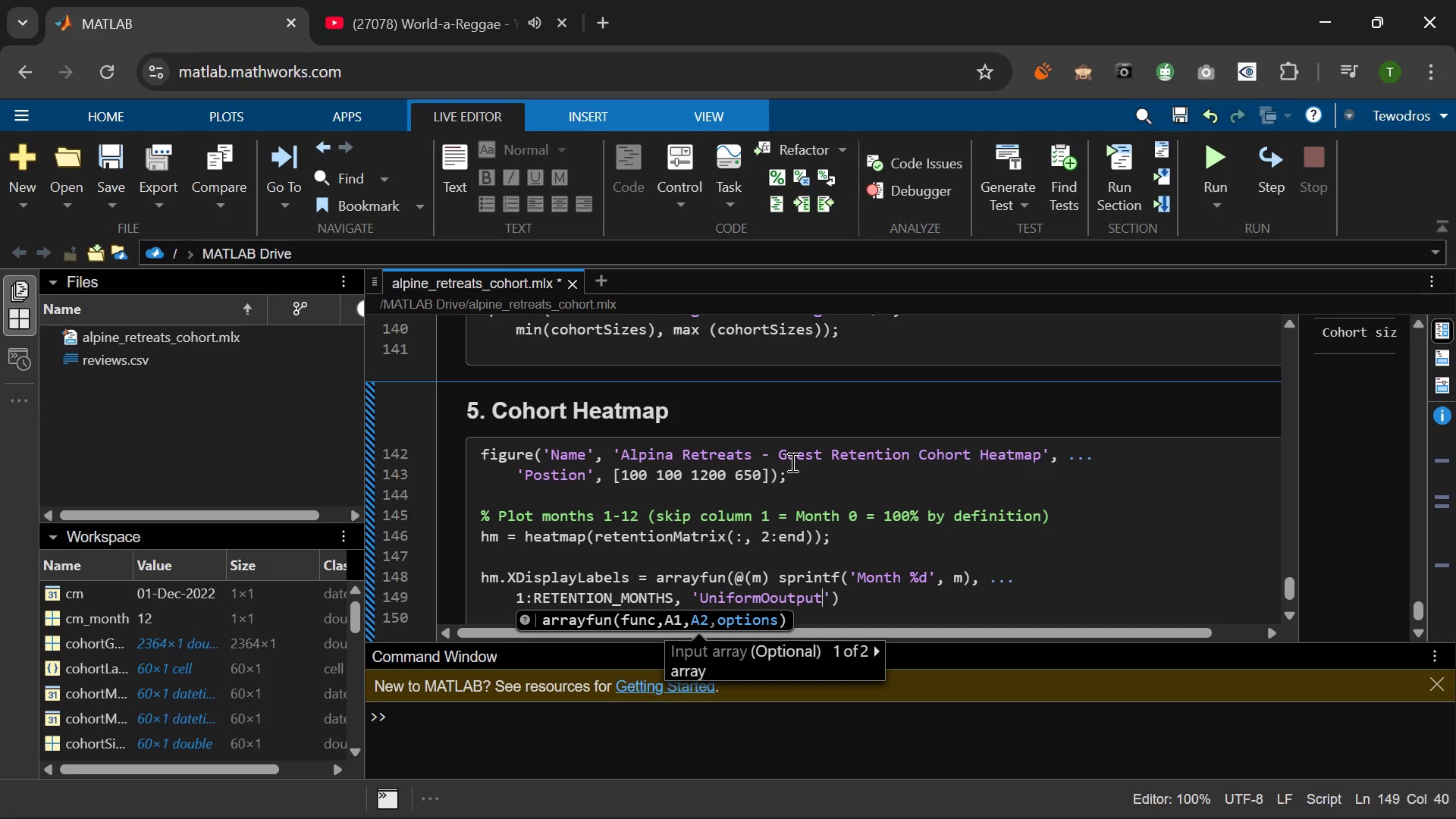 
key(ArrowLeft)
 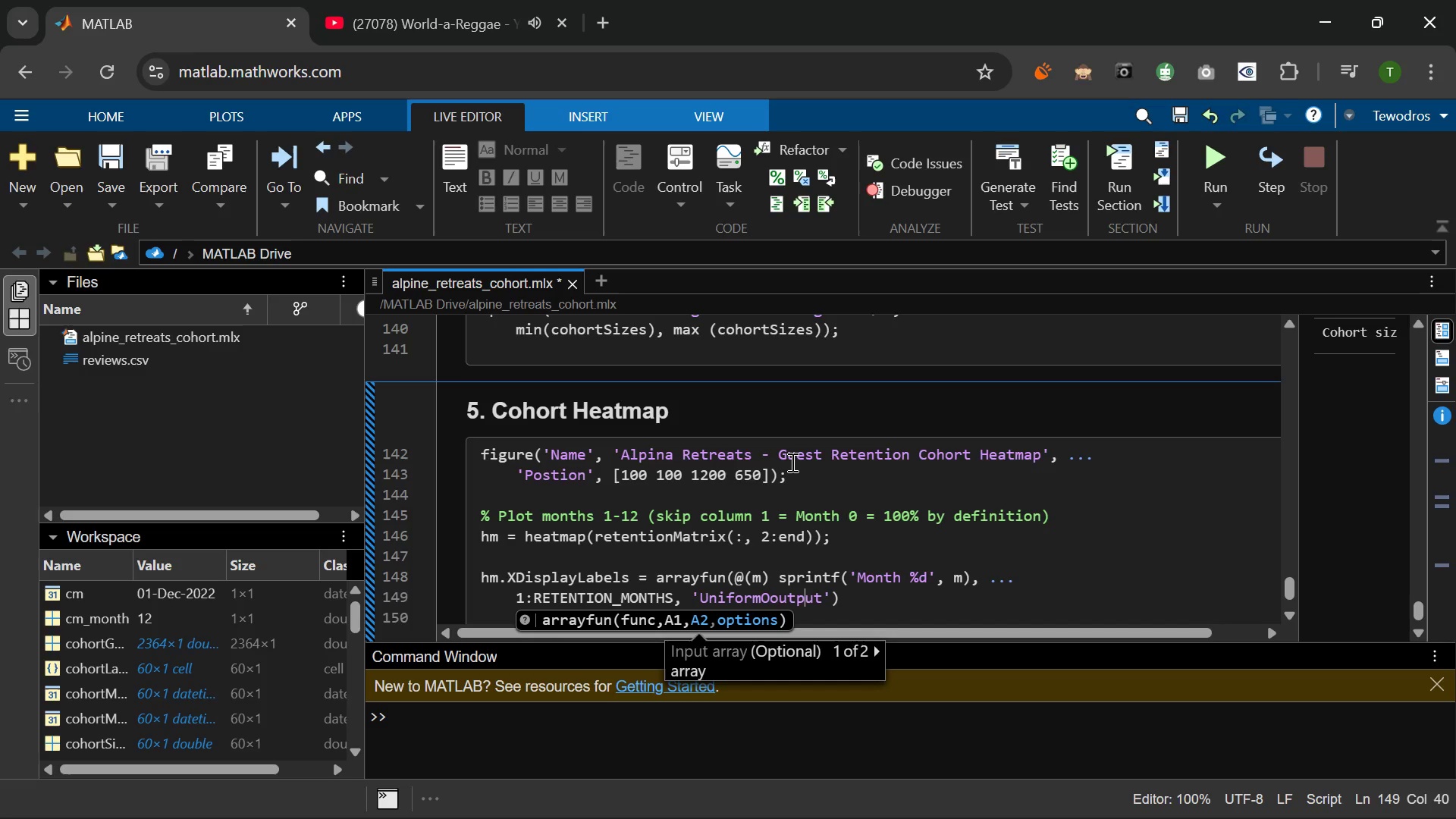 
key(ArrowLeft)
 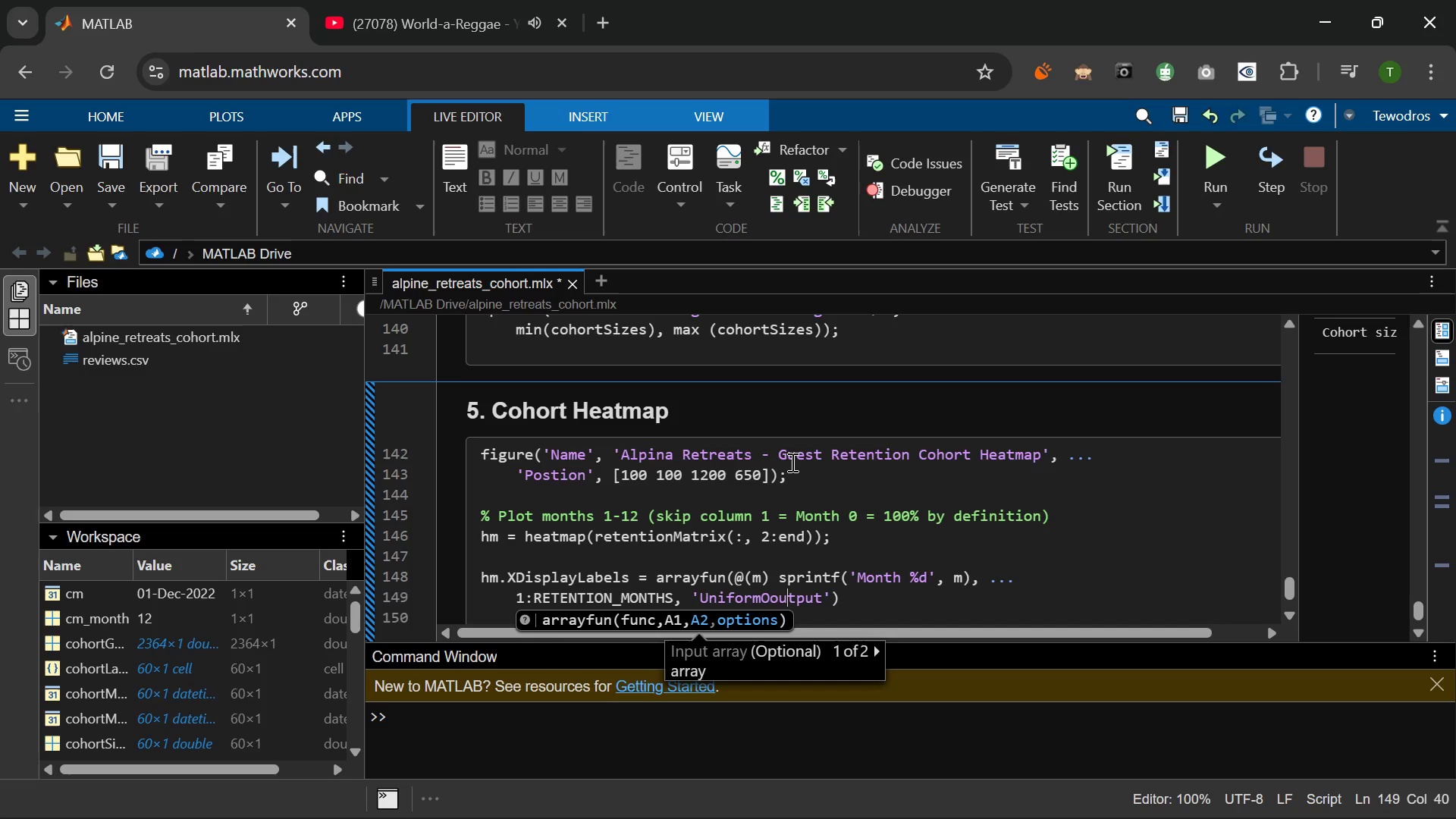 
key(ArrowLeft)
 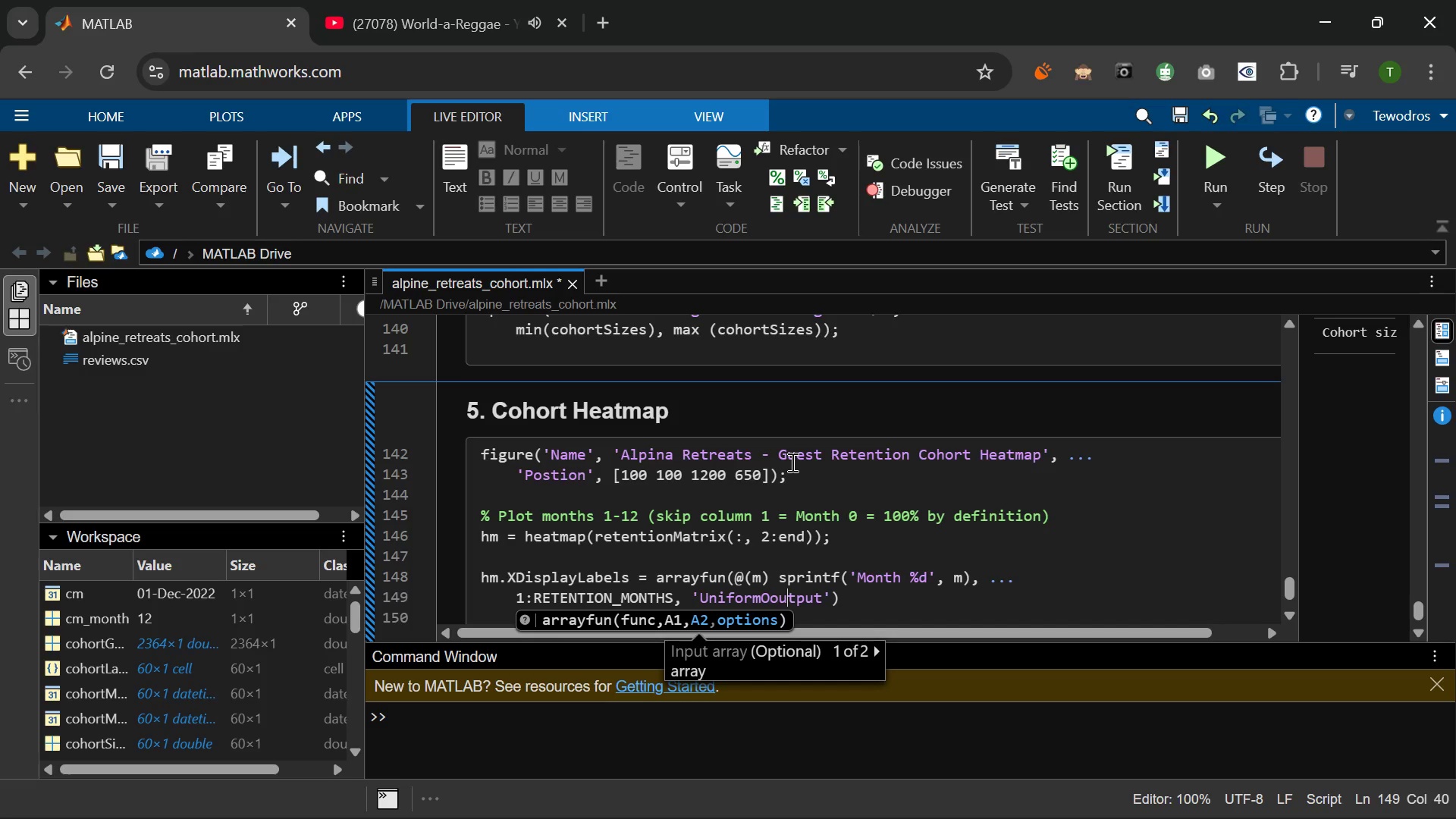 
key(ArrowLeft)
 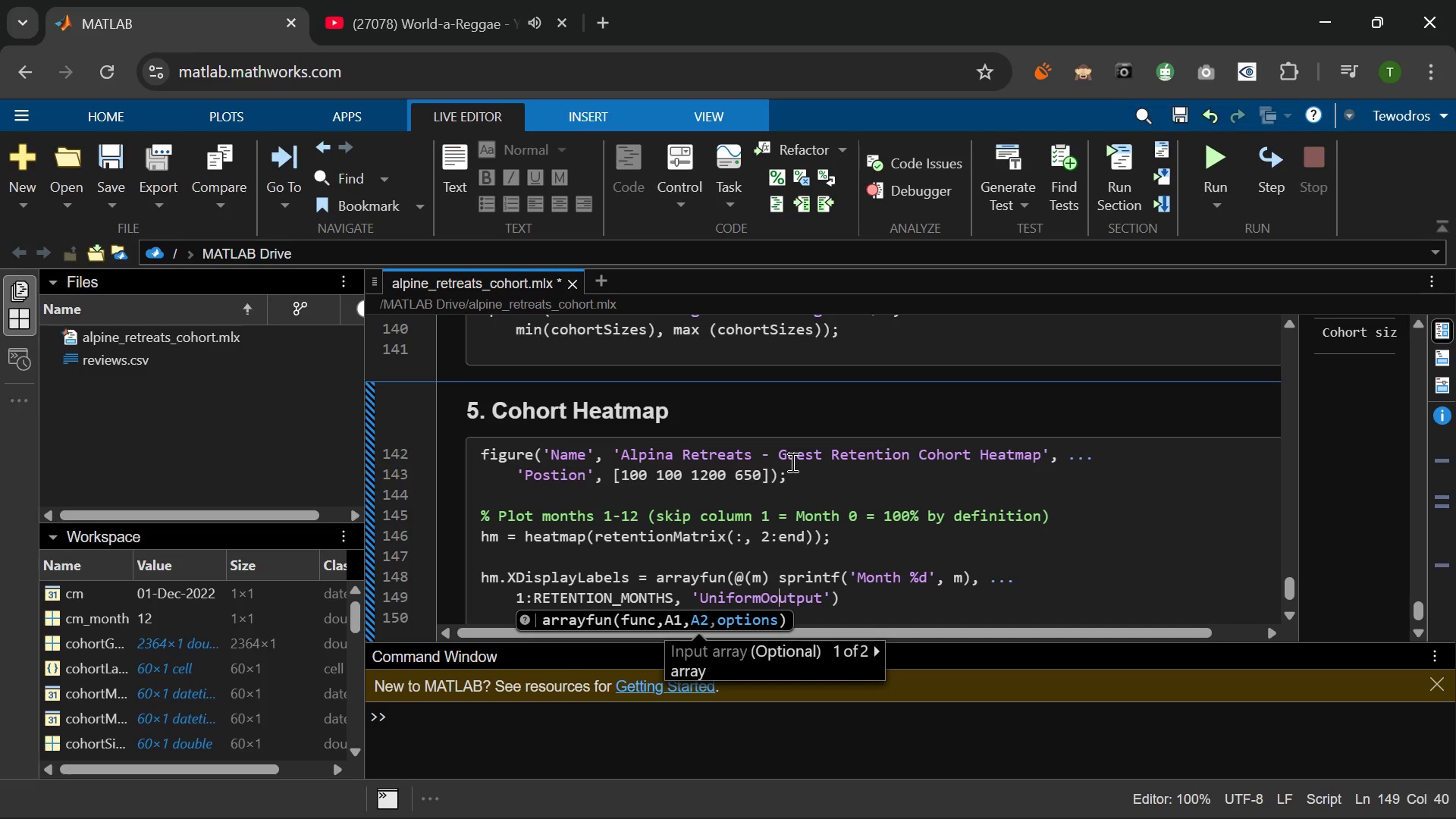 
key(ArrowLeft)
 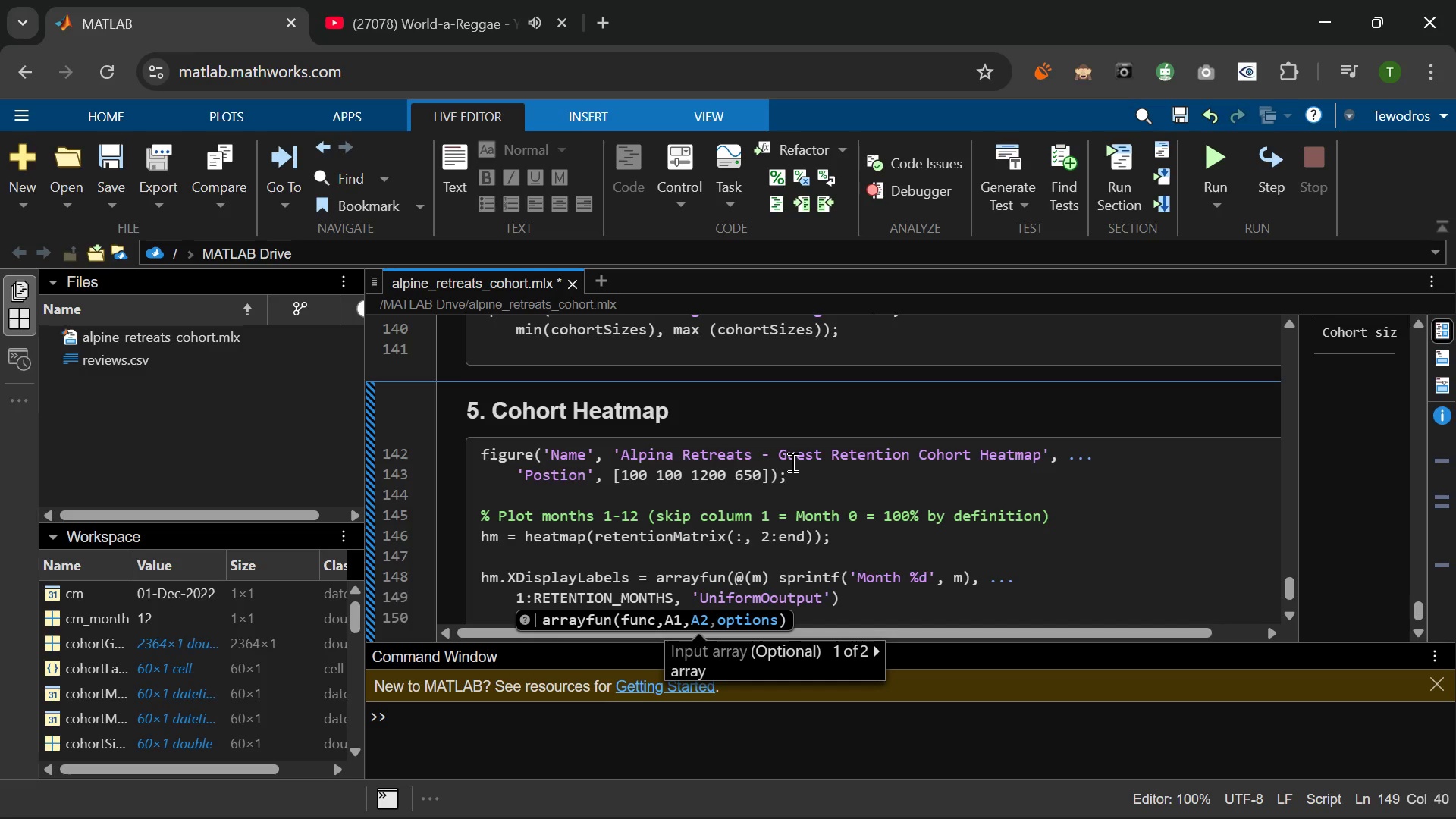 
key(ArrowLeft)
 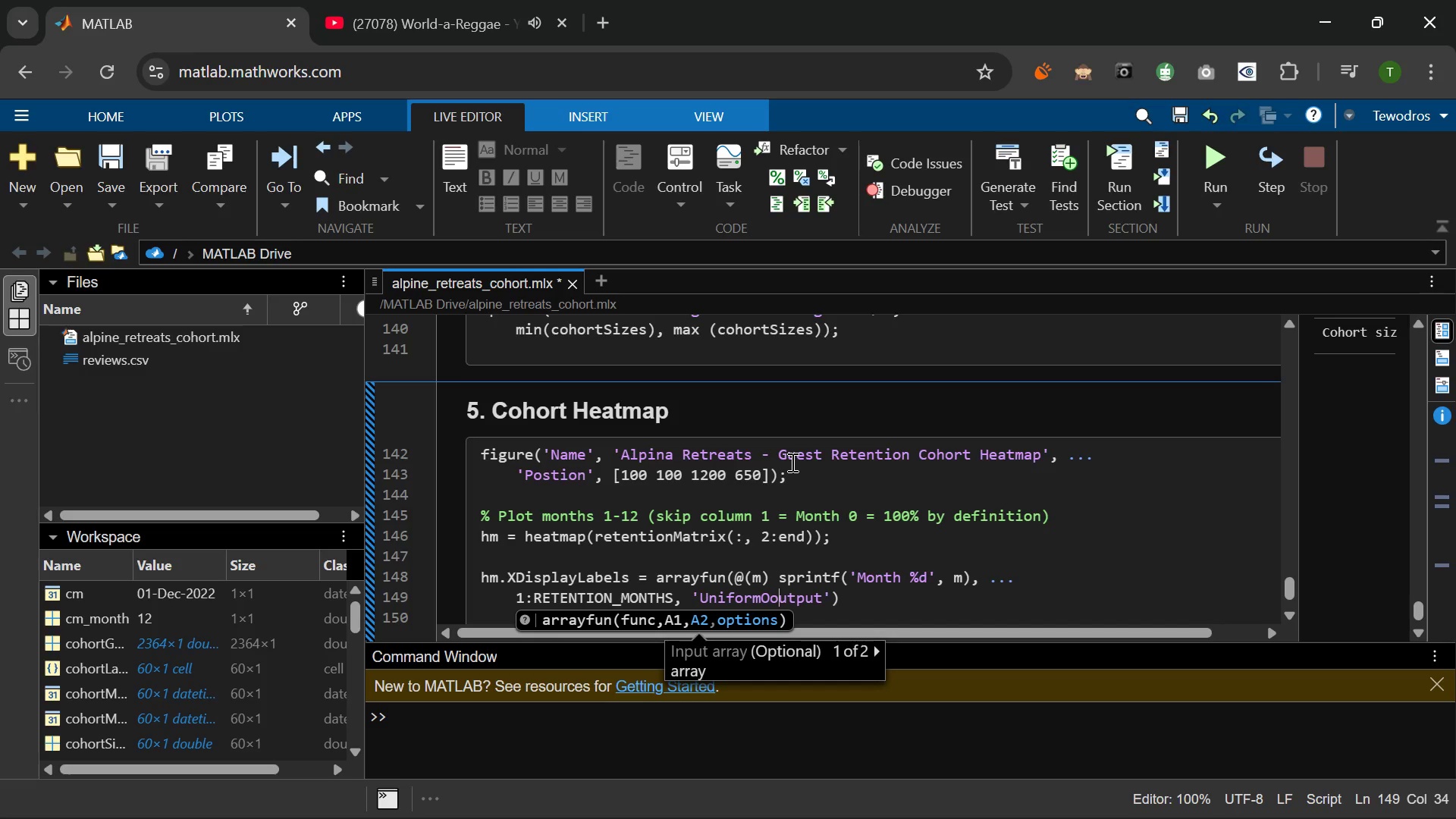 
key(ArrowRight)
 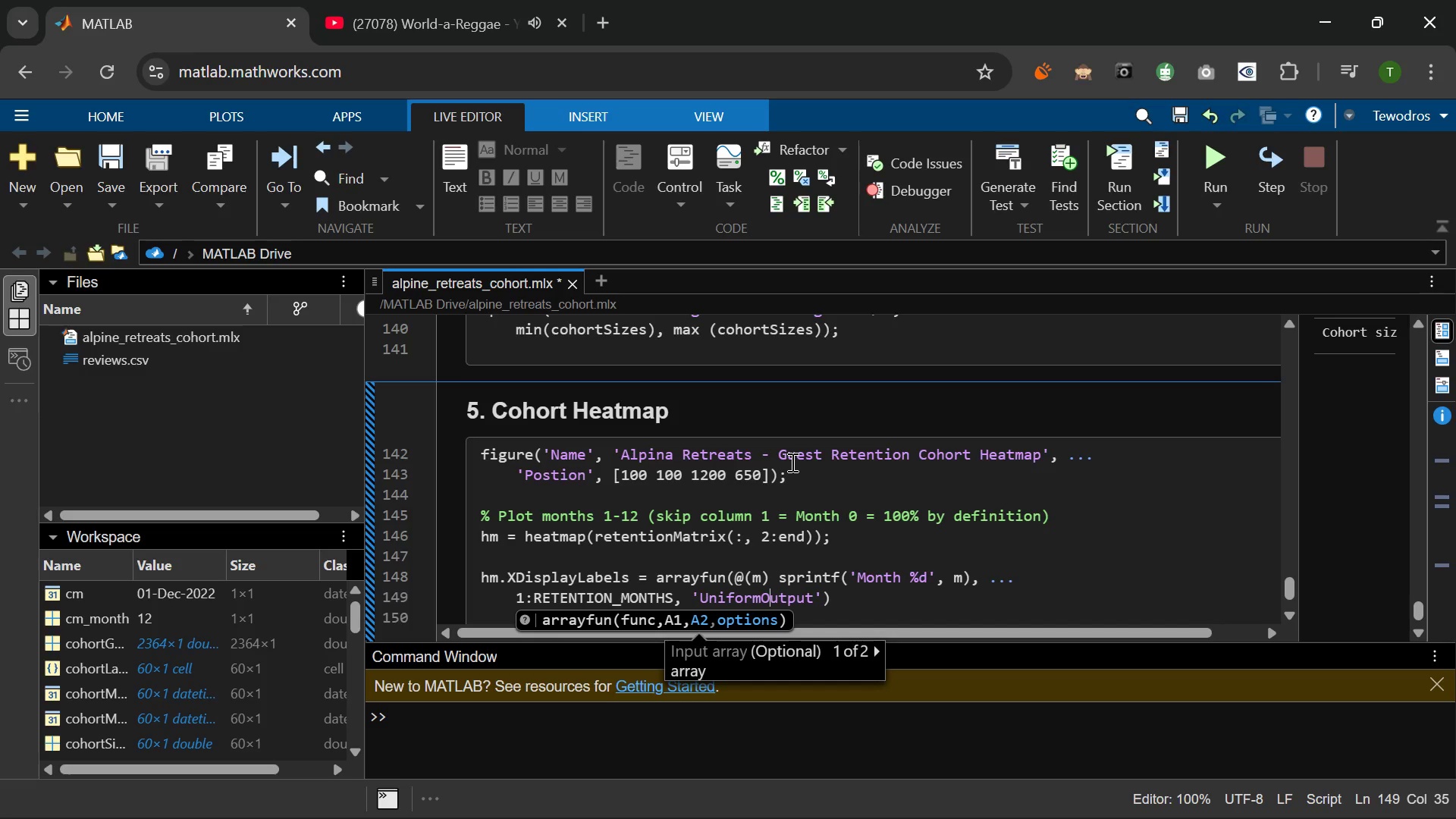 
key(Backspace)
 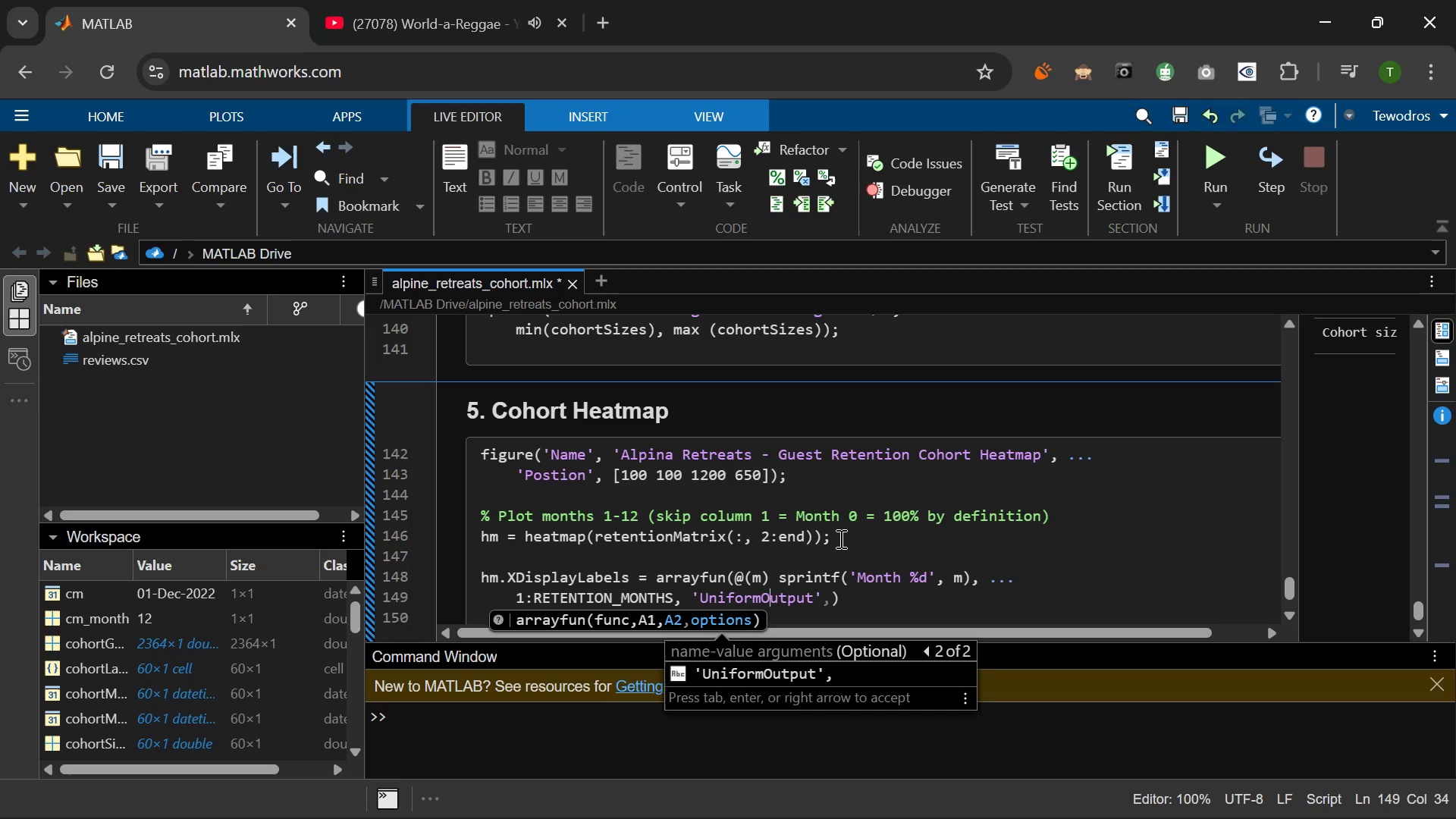 
key(ArrowRight)
 